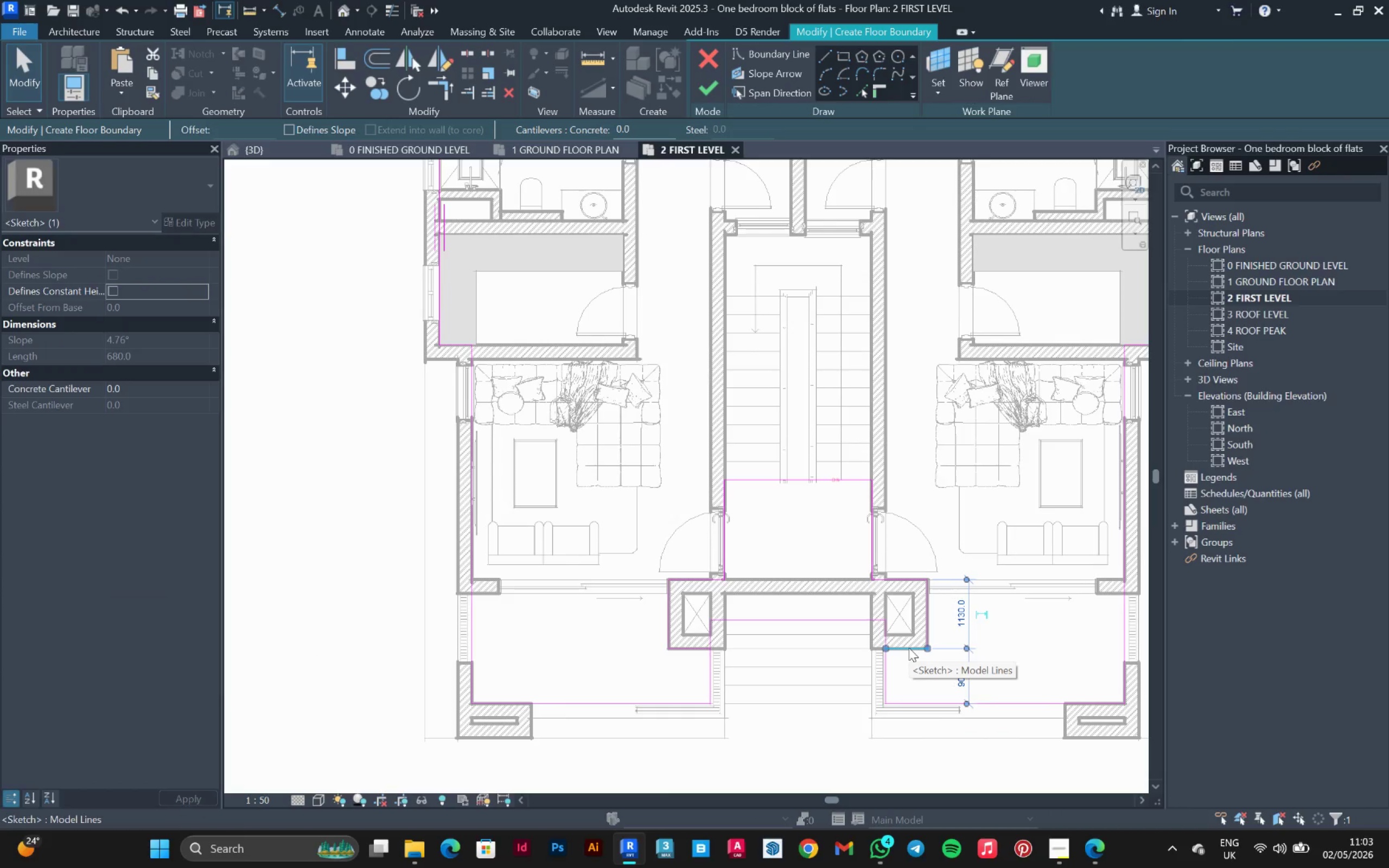 
left_click([437, 82])
 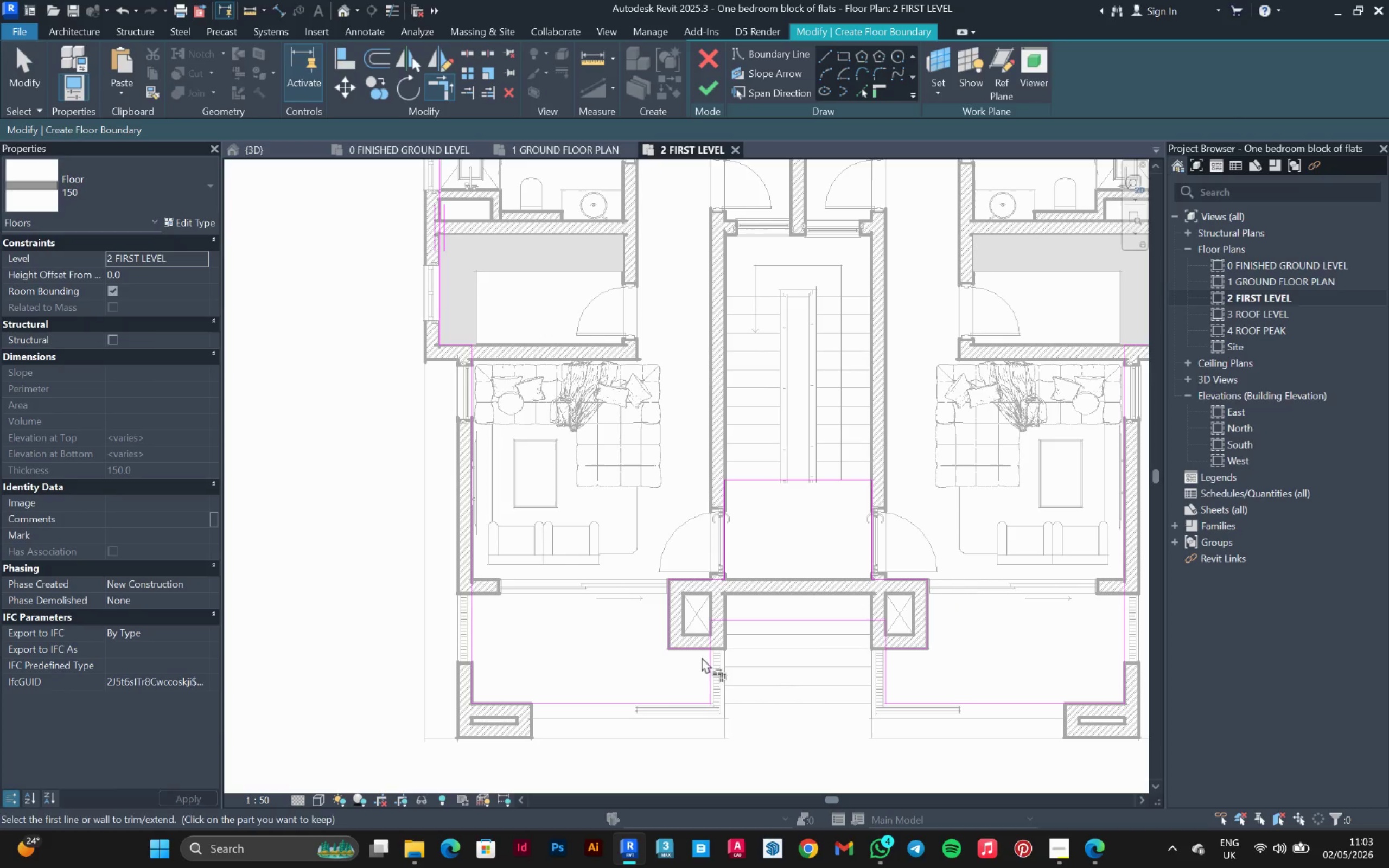 
left_click([699, 655])
 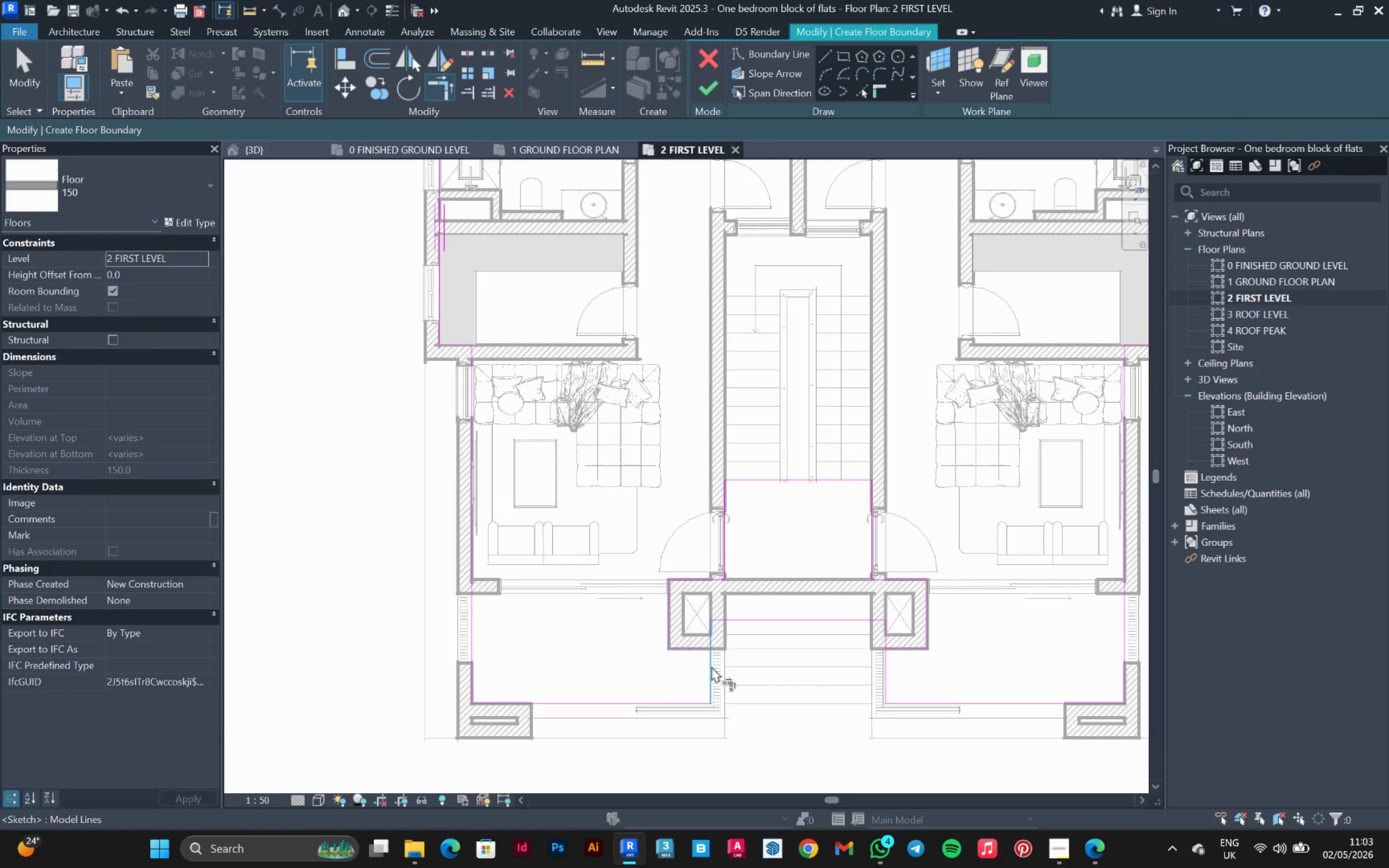 
left_click([711, 666])
 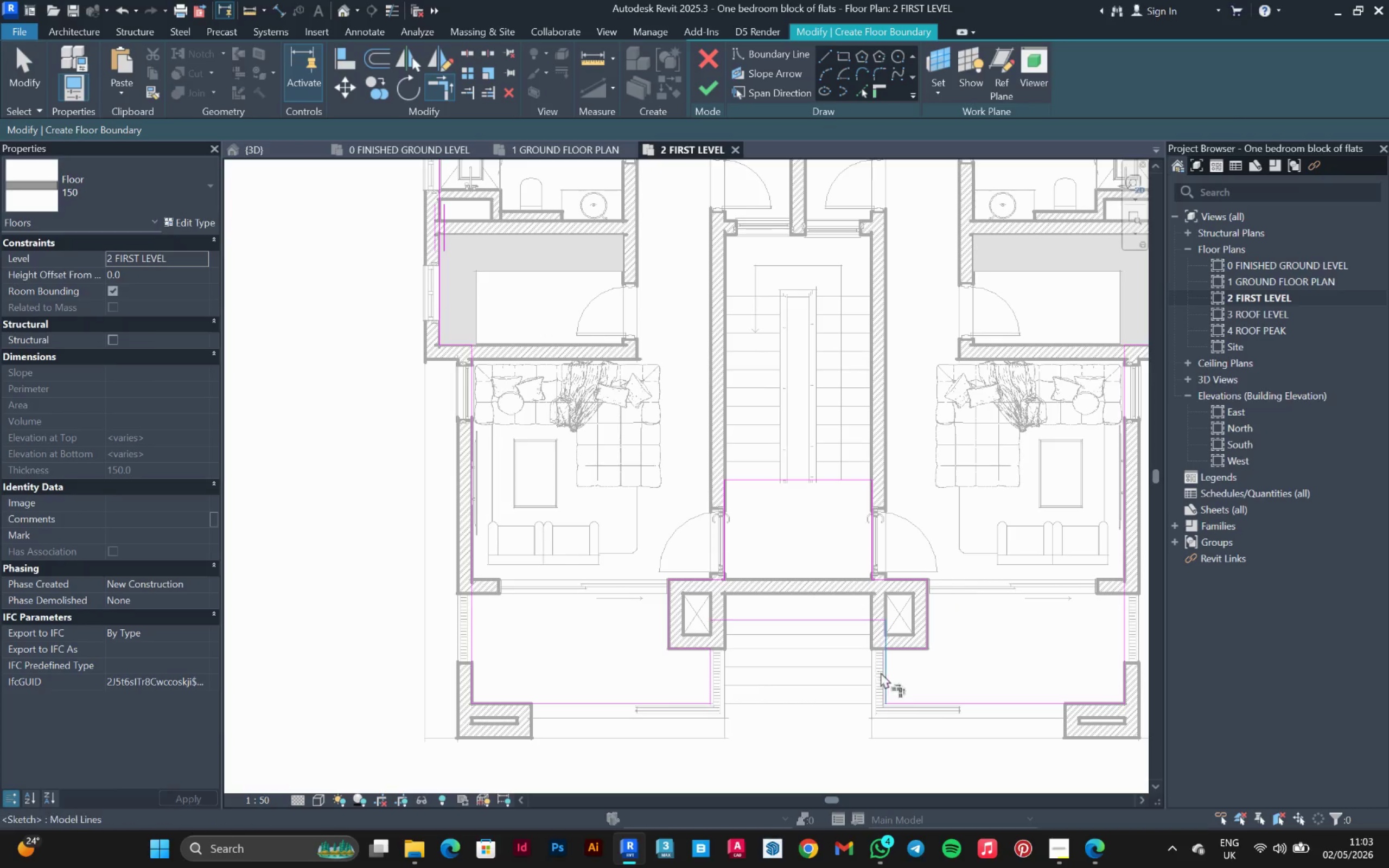 
left_click([884, 674])
 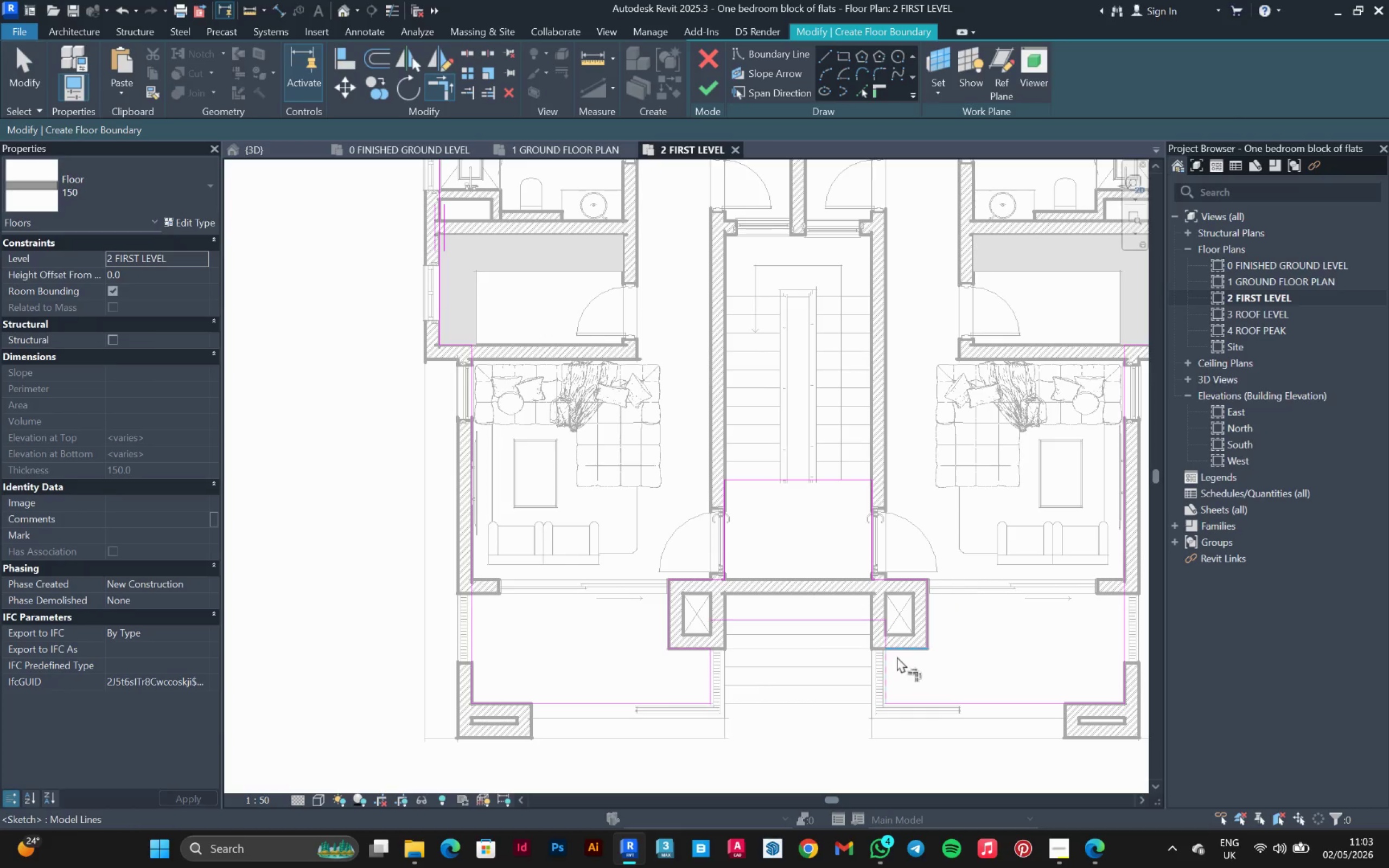 
left_click([899, 654])
 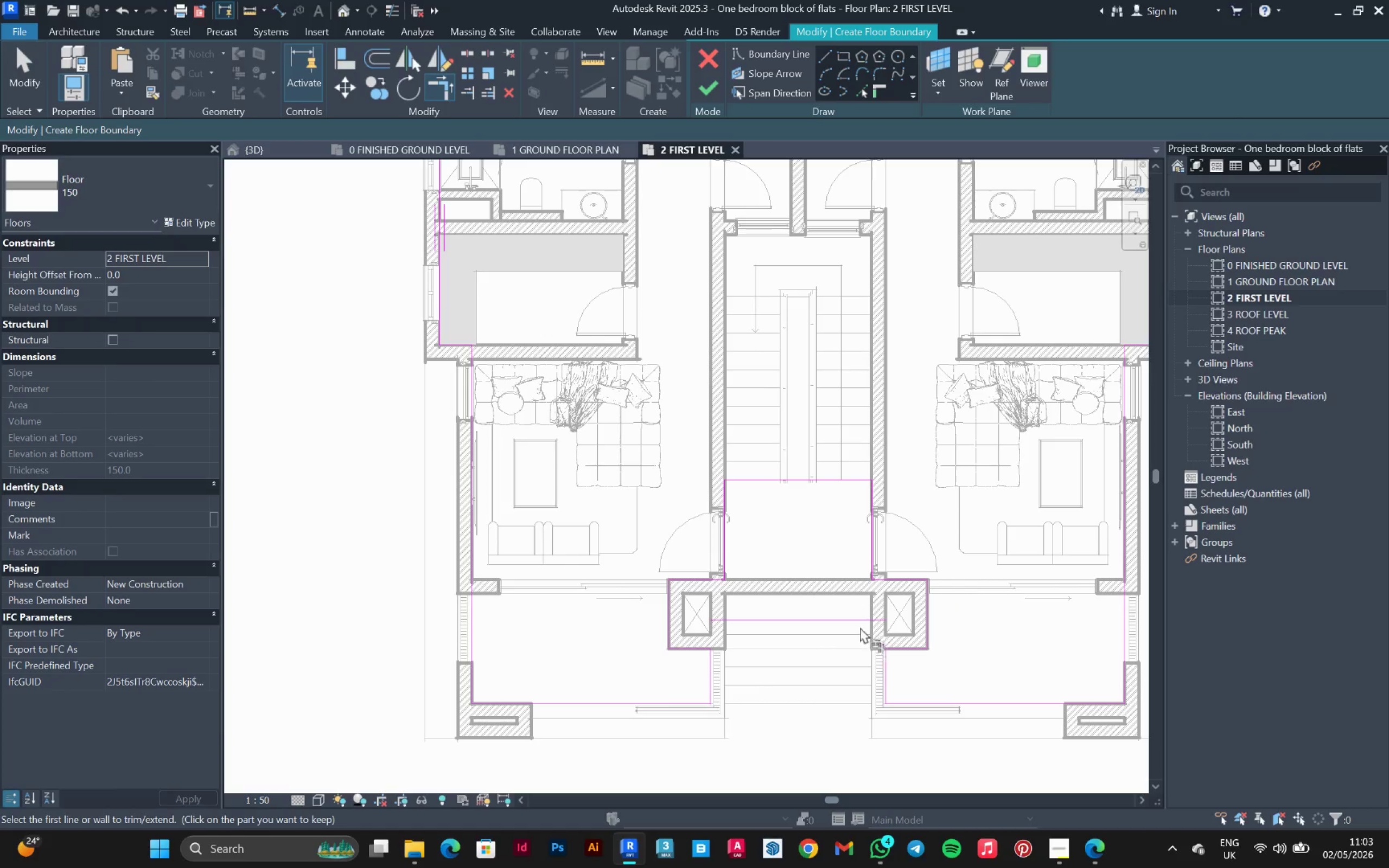 
scroll: coordinate [861, 616], scroll_direction: up, amount: 2.0
 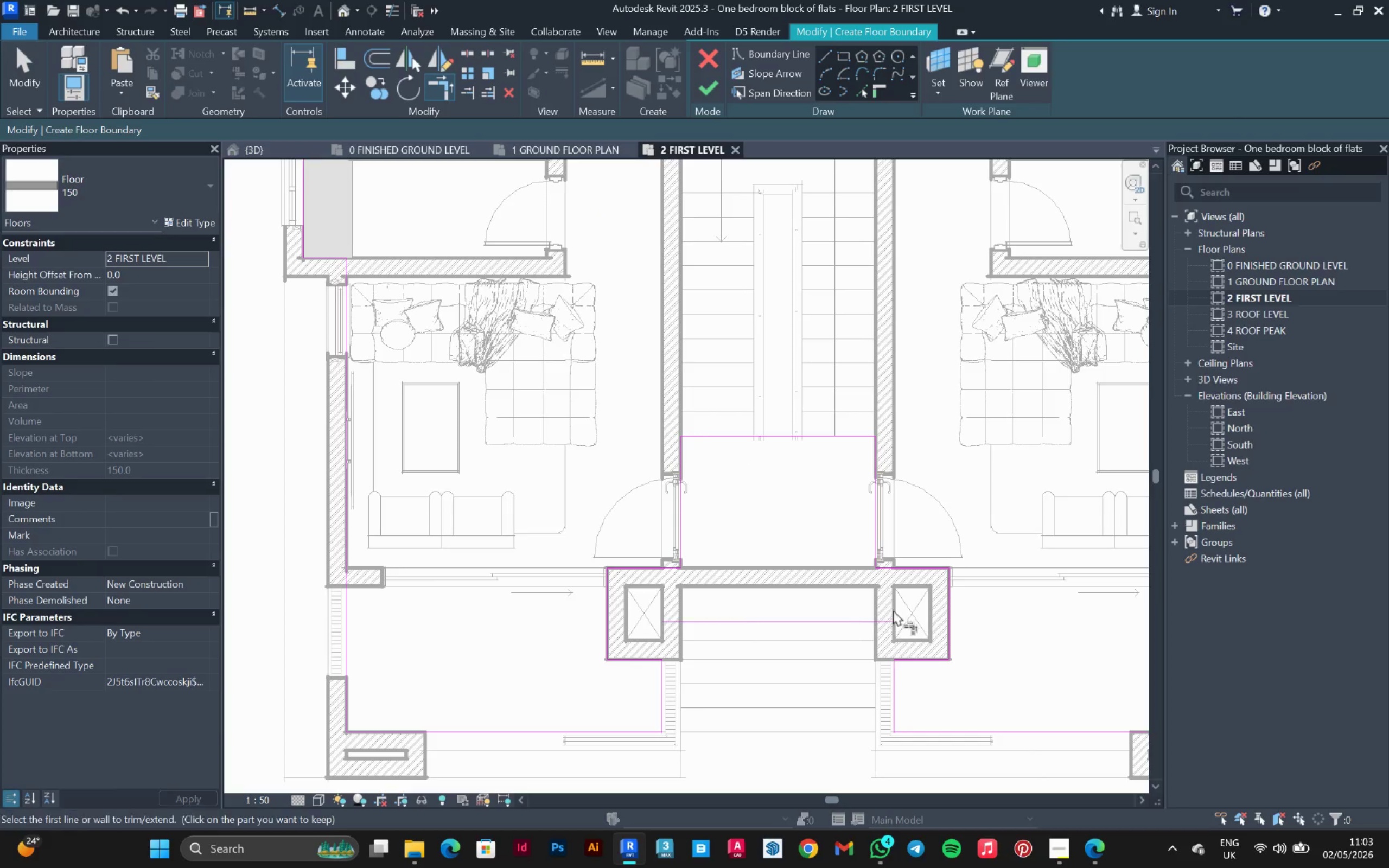 
key(Escape)
 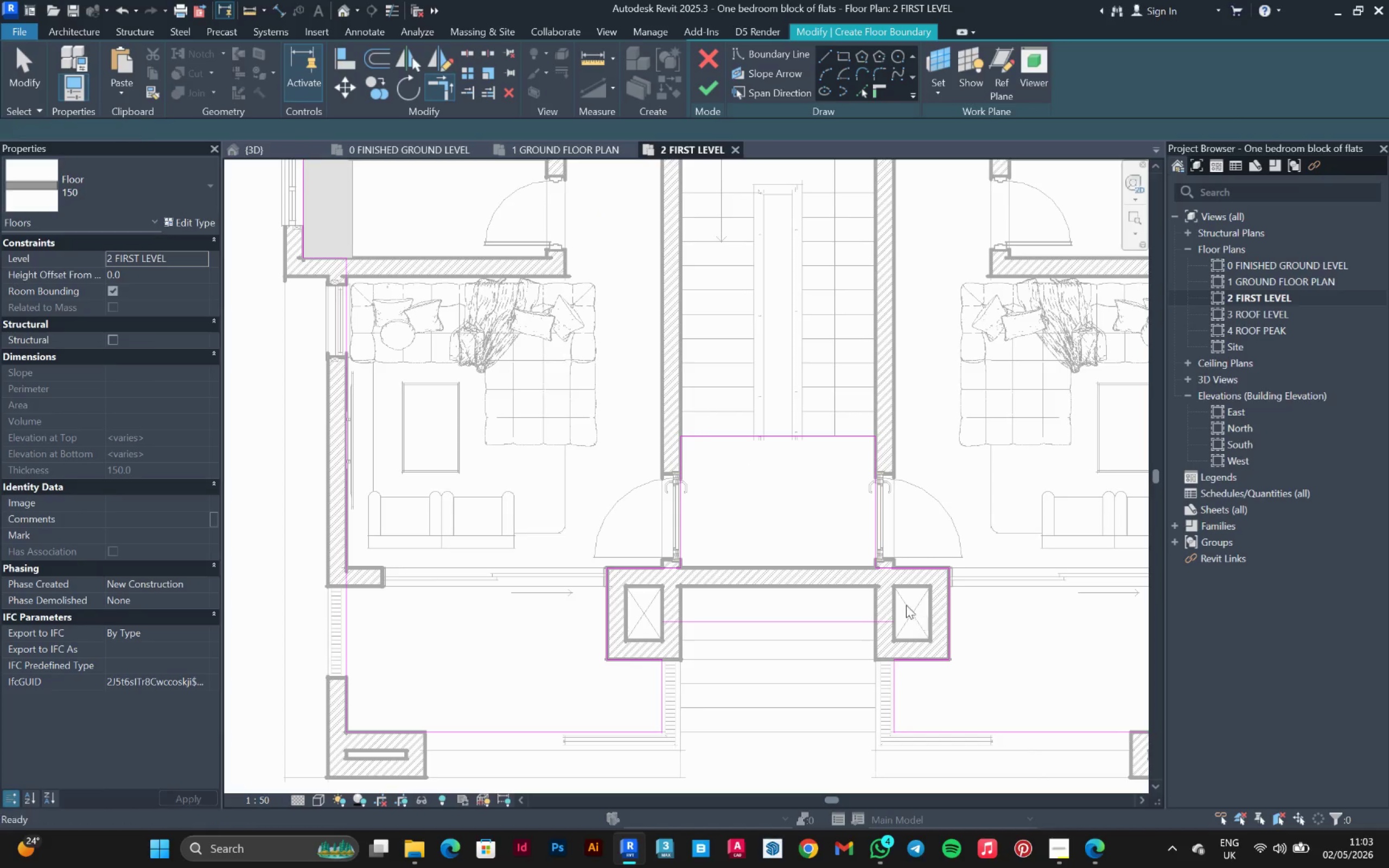 
key(Escape)
 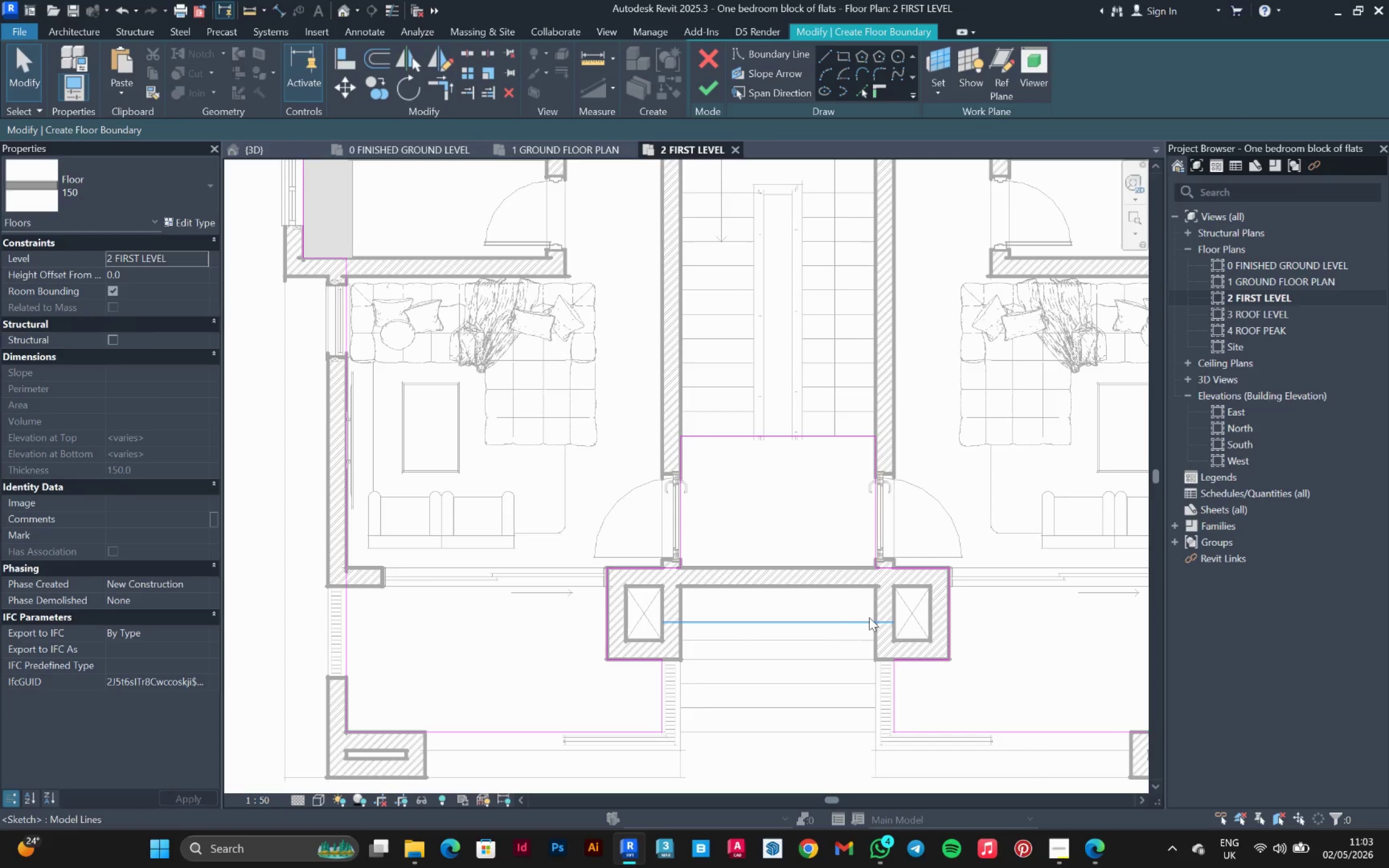 
left_click([870, 617])
 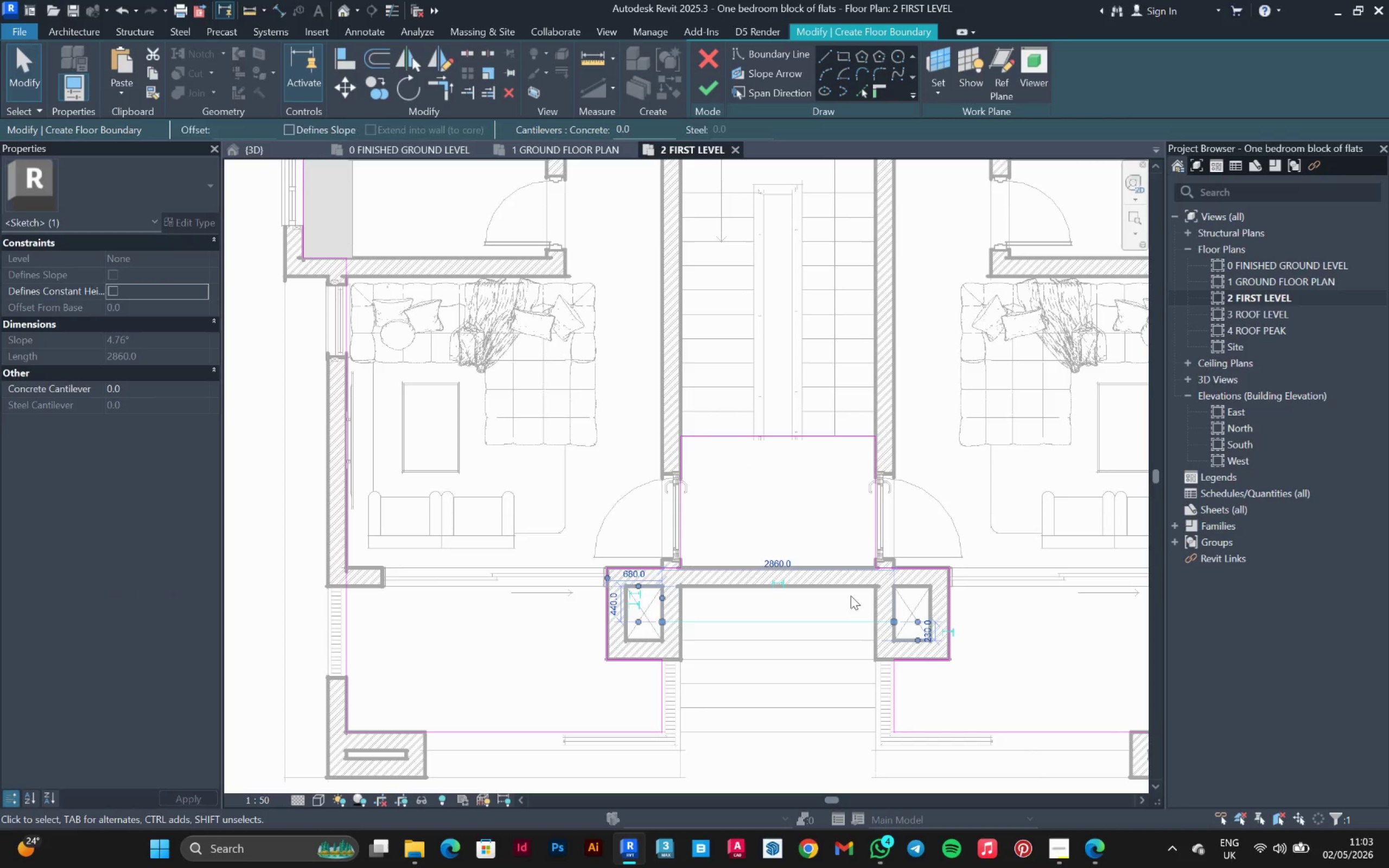 
key(Delete)
 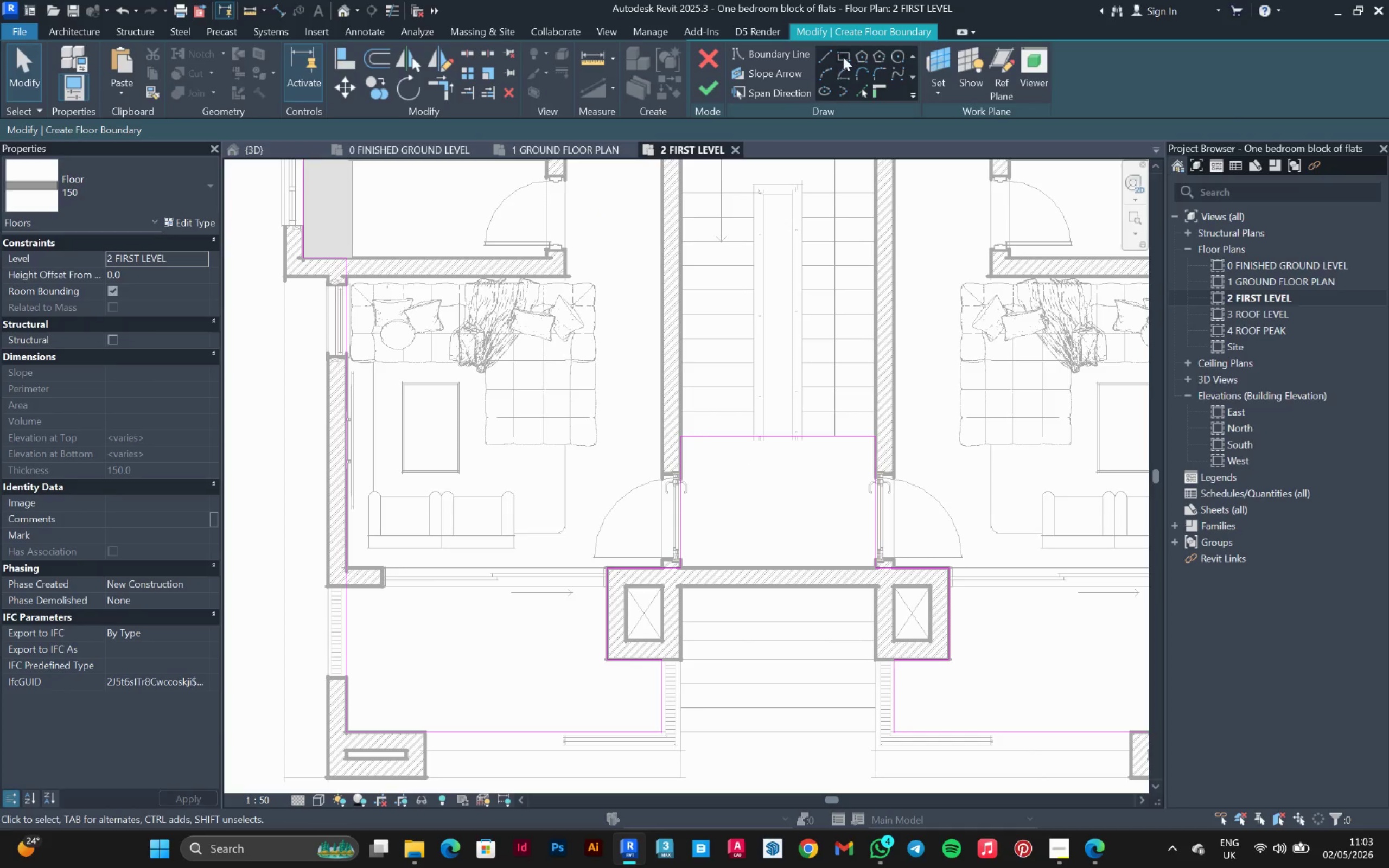 
left_click([843, 57])
 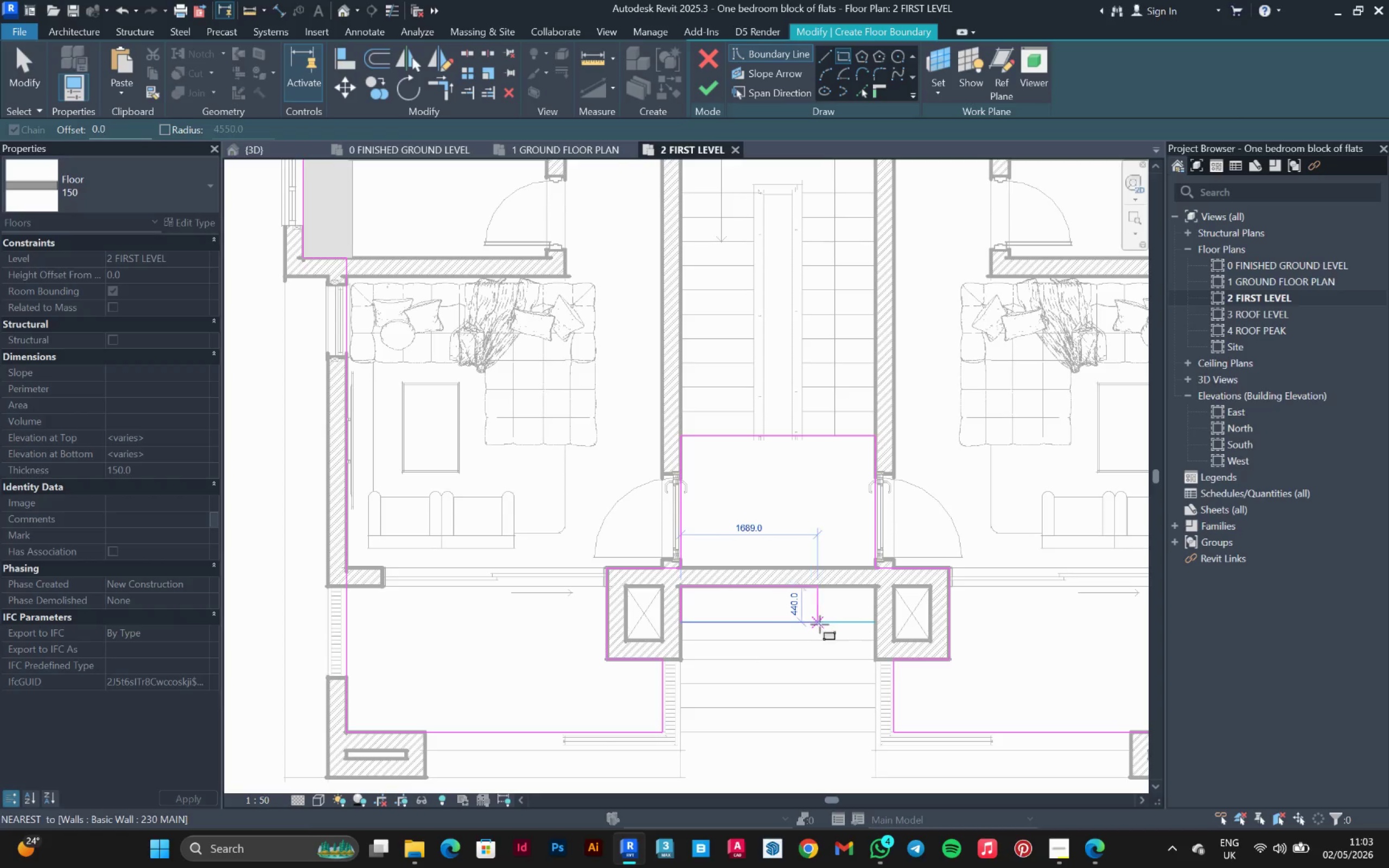 
left_click([872, 624])
 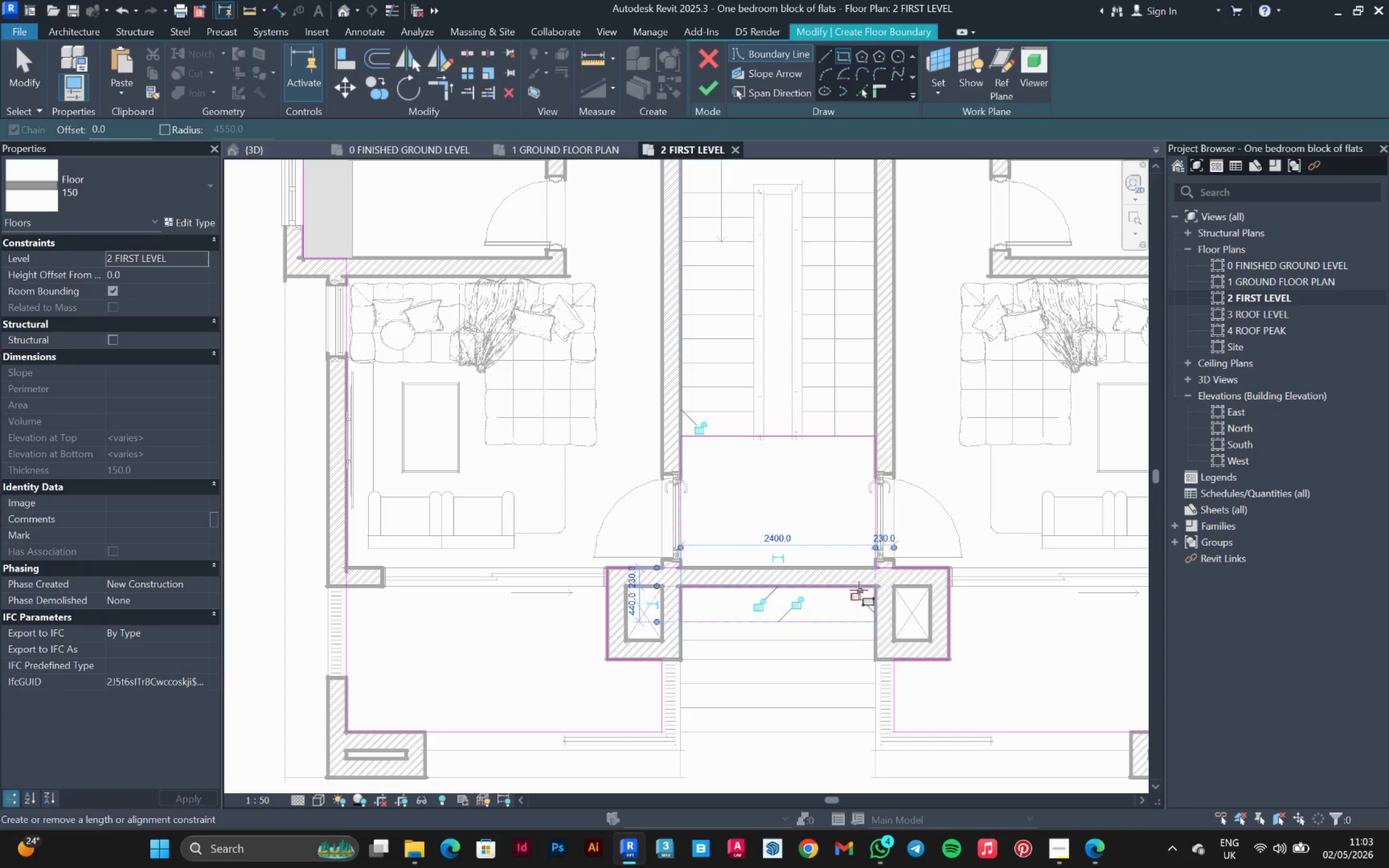 
key(Escape)
 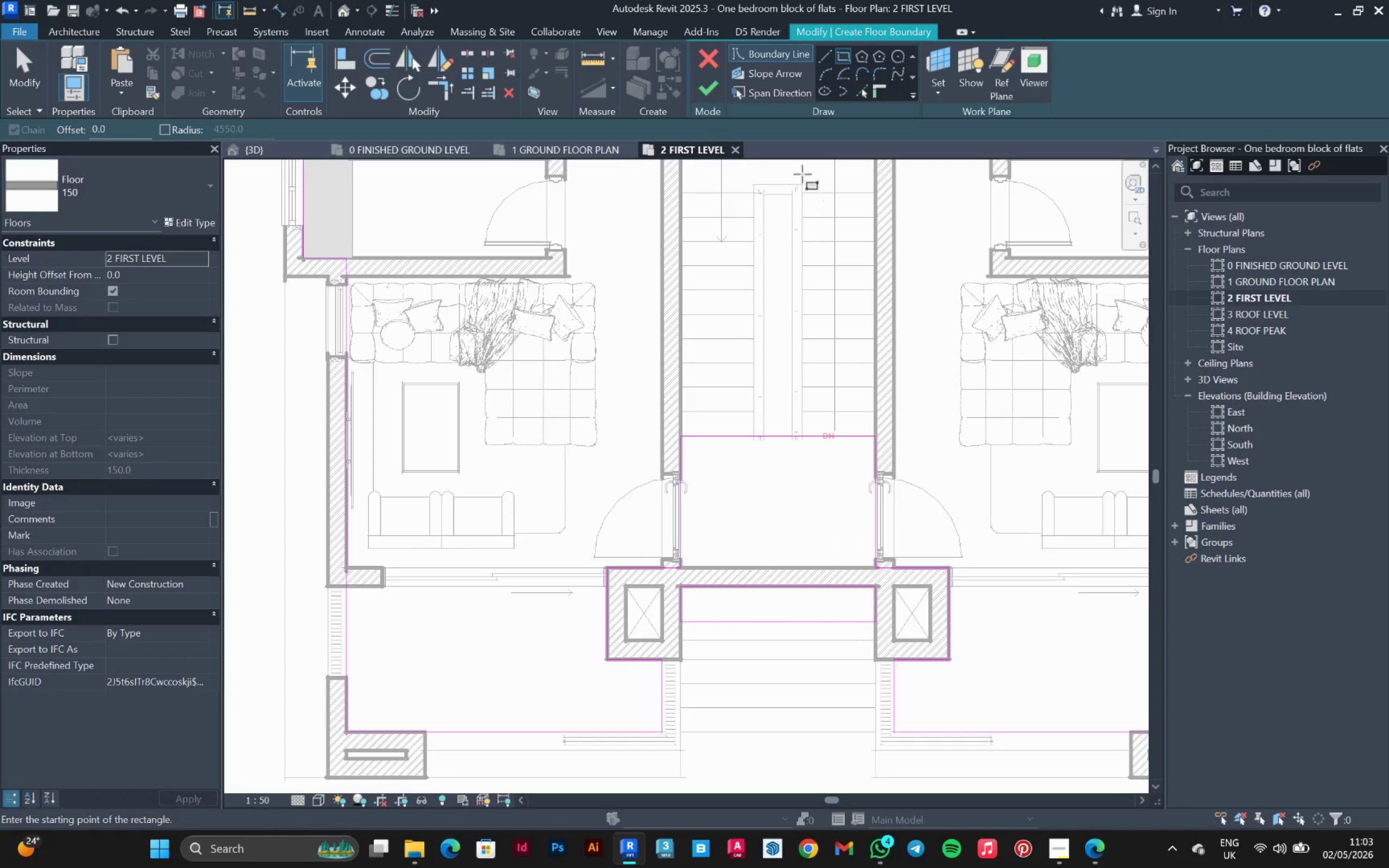 
key(Escape)
 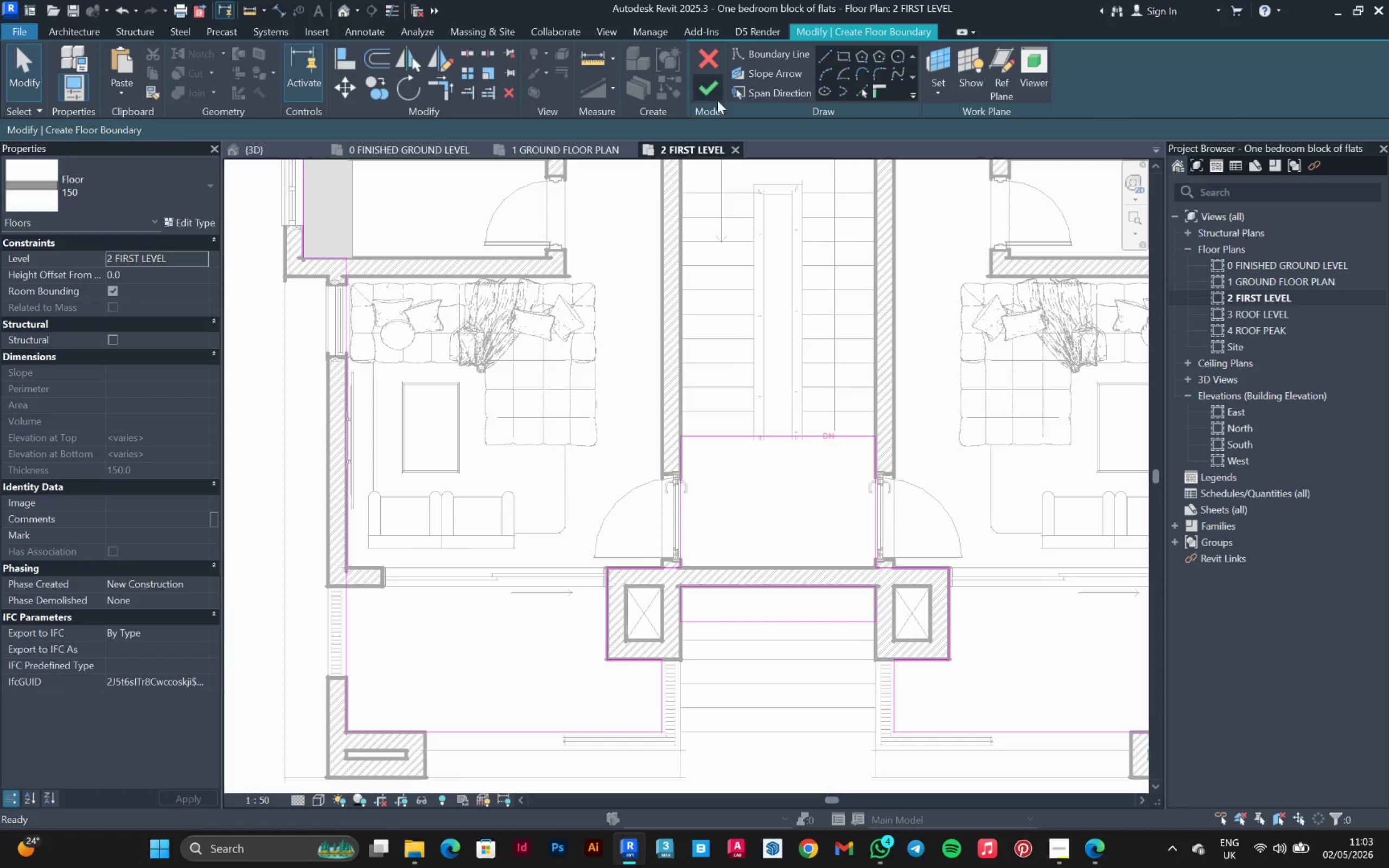 
left_click_drag(start_coordinate=[704, 94], to_coordinate=[704, 98])
 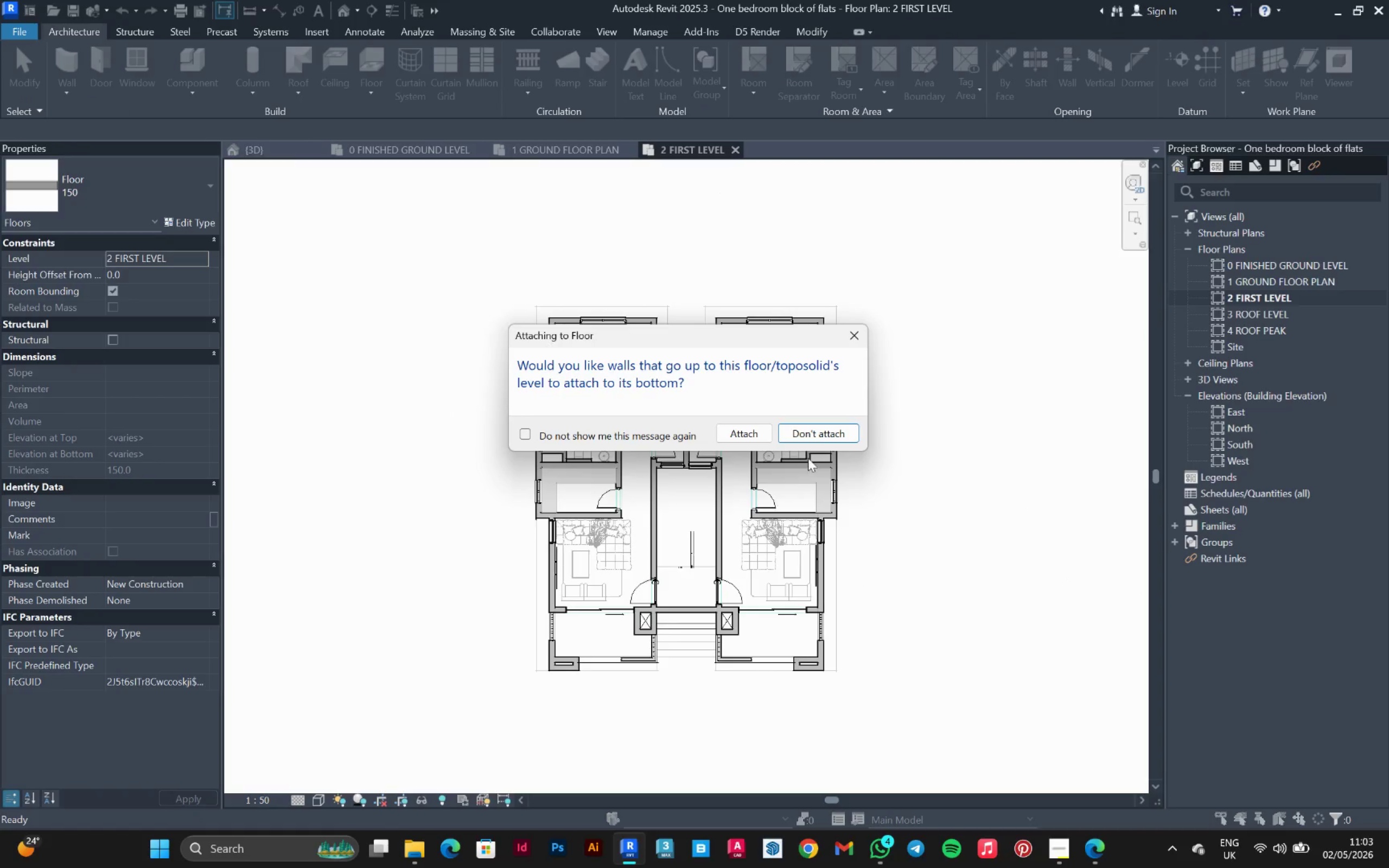 
left_click([830, 435])
 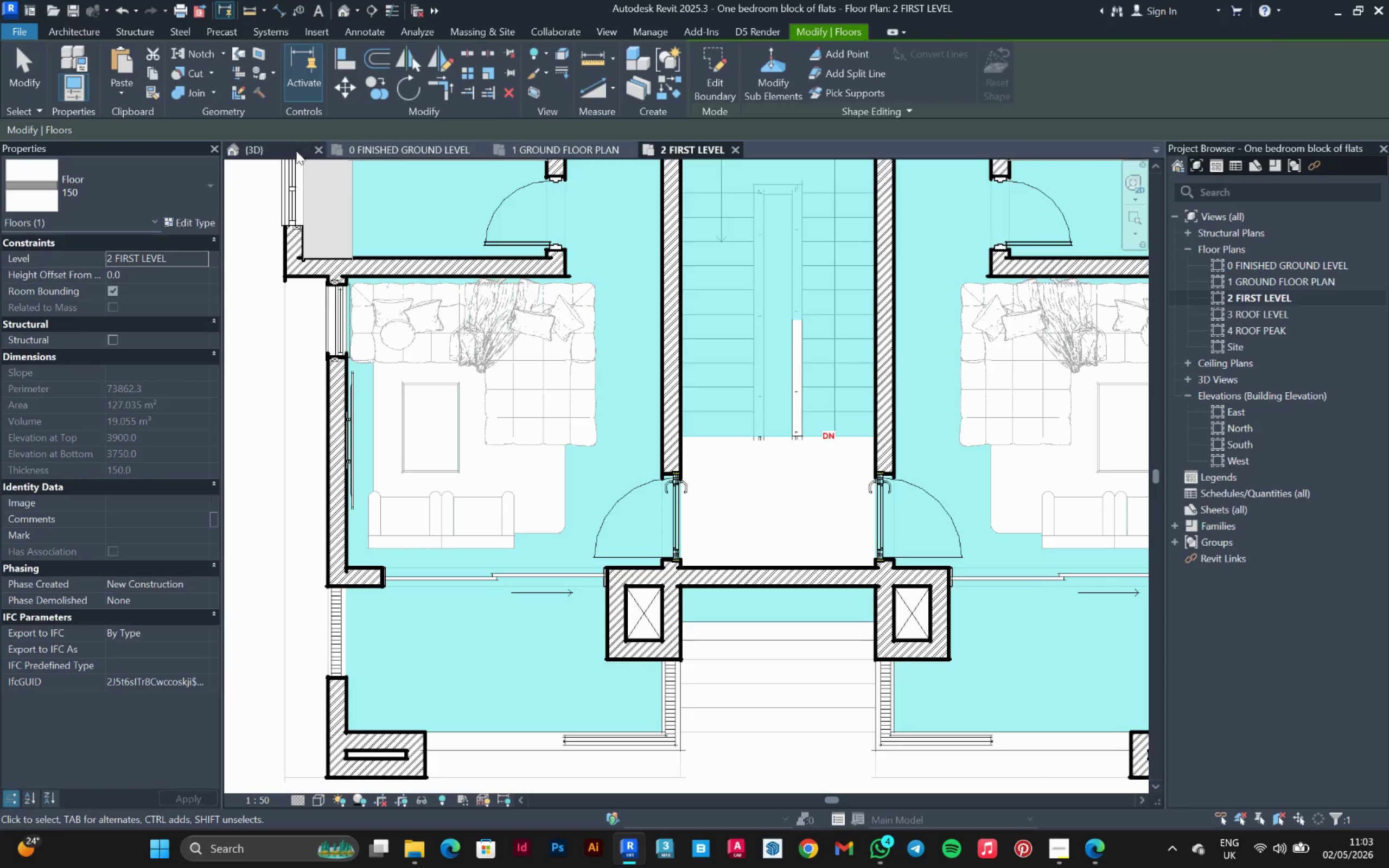 
left_click([285, 149])
 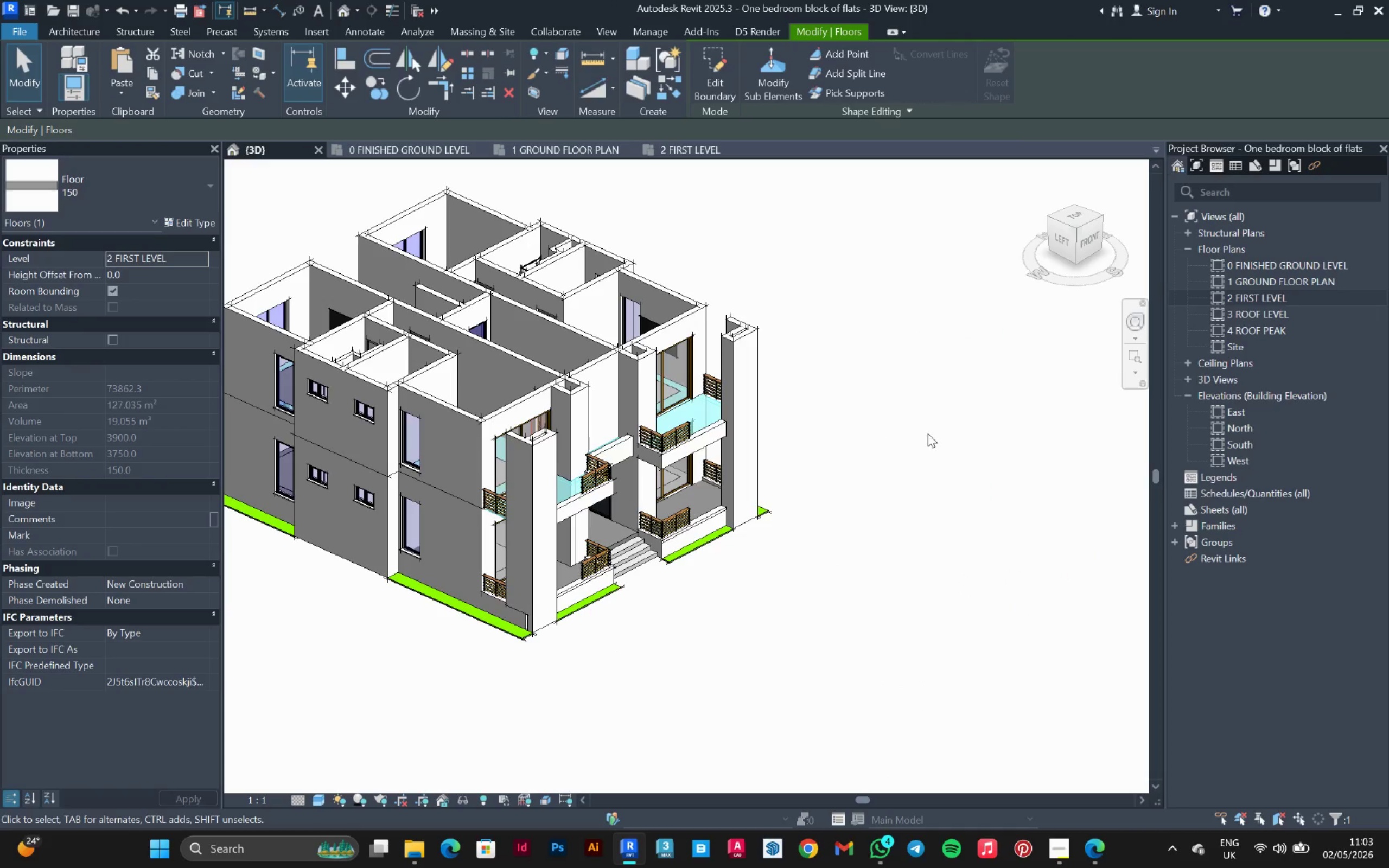 
left_click([952, 444])
 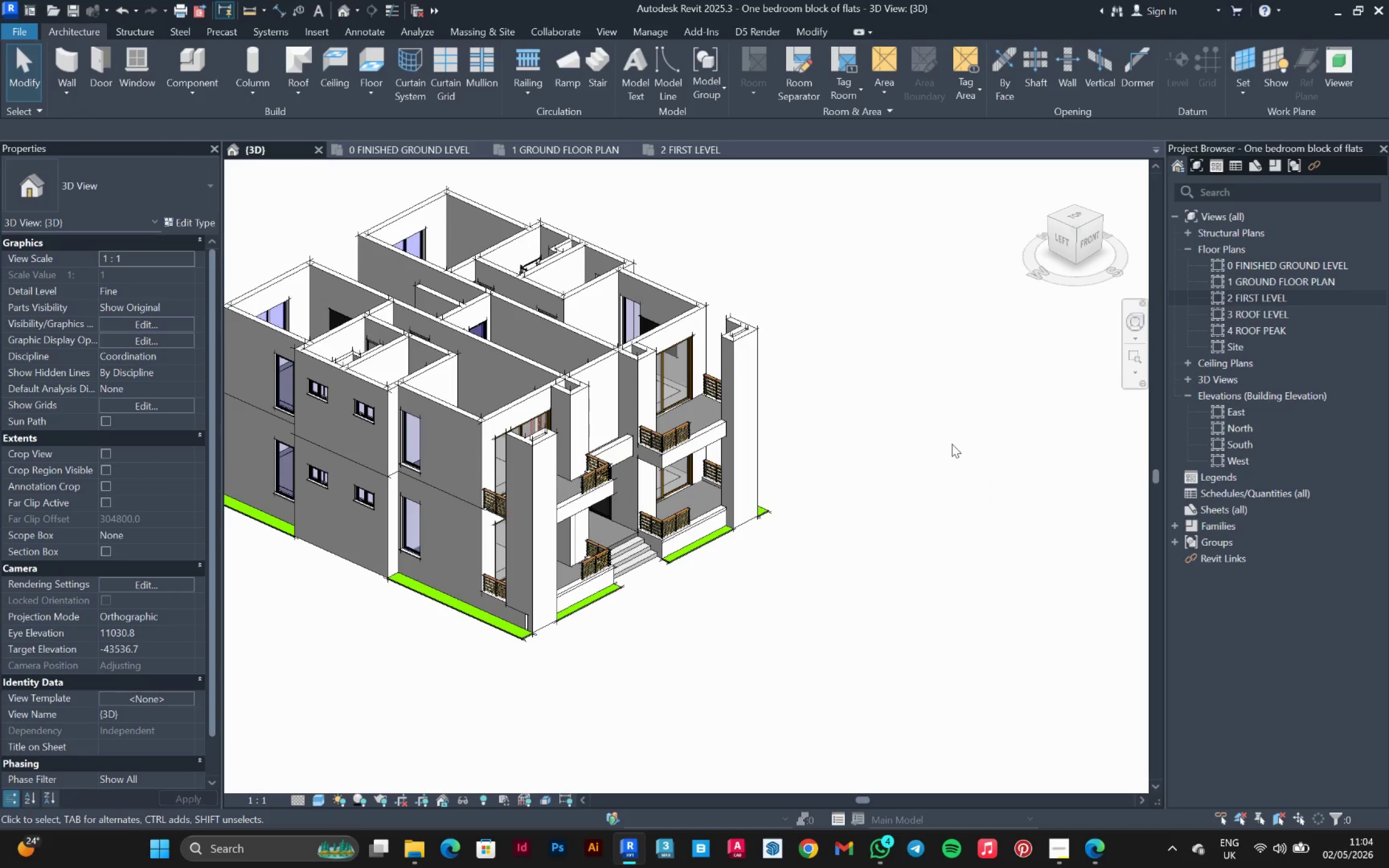 
hold_key(key=ShiftLeft, duration=0.97)
 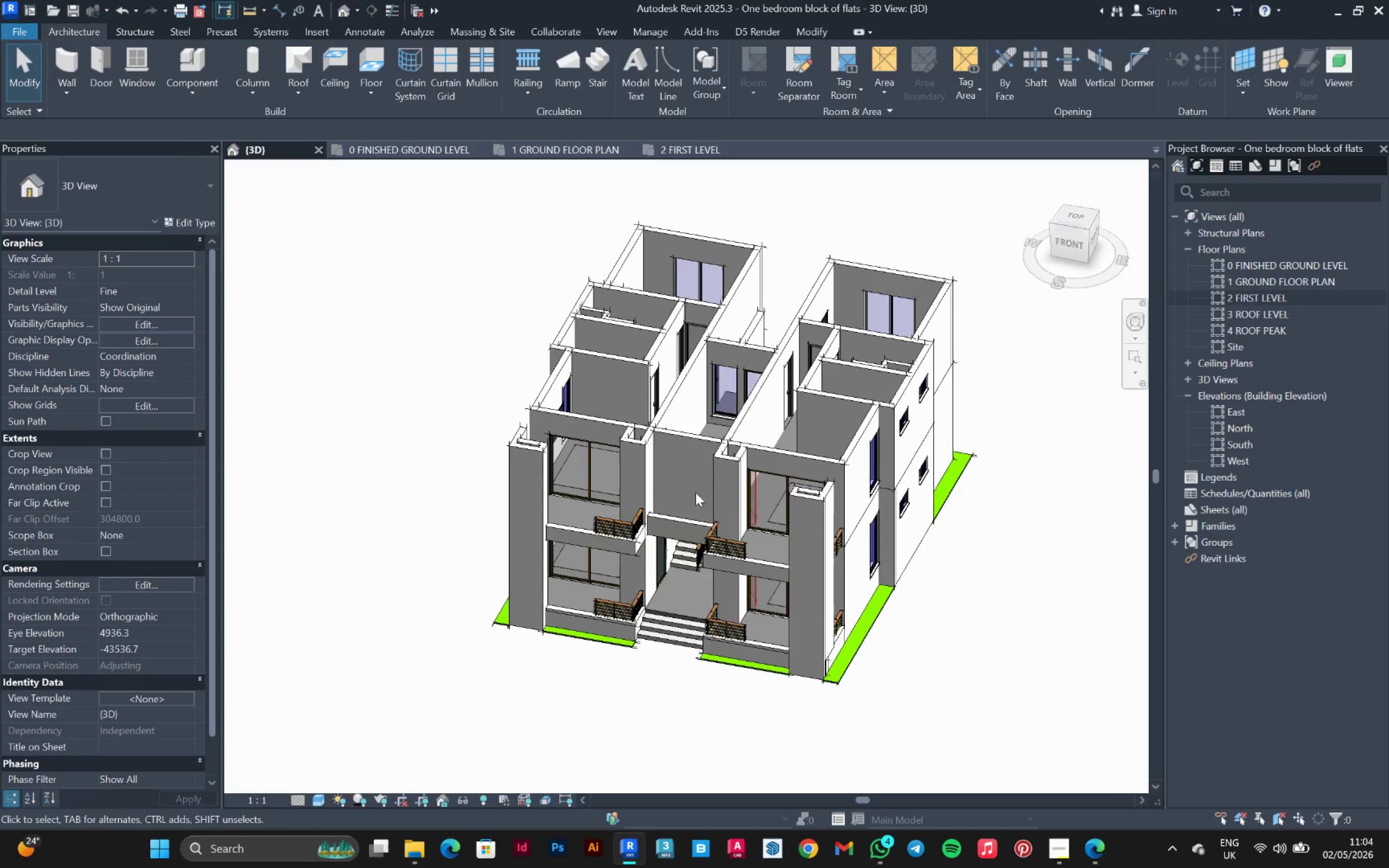 
hold_key(key=ShiftLeft, duration=0.7)
 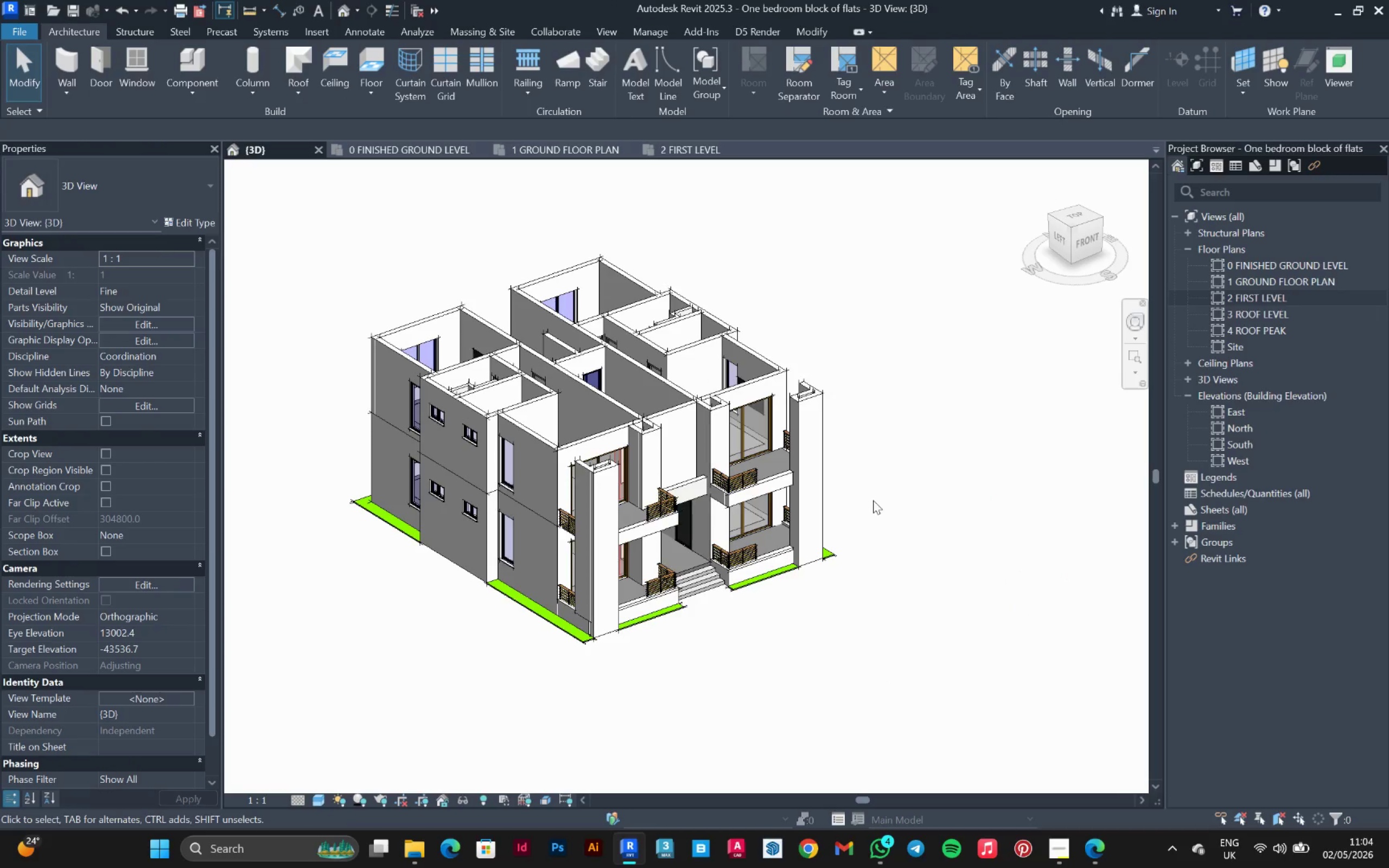 
scroll: coordinate [654, 506], scroll_direction: down, amount: 1.0
 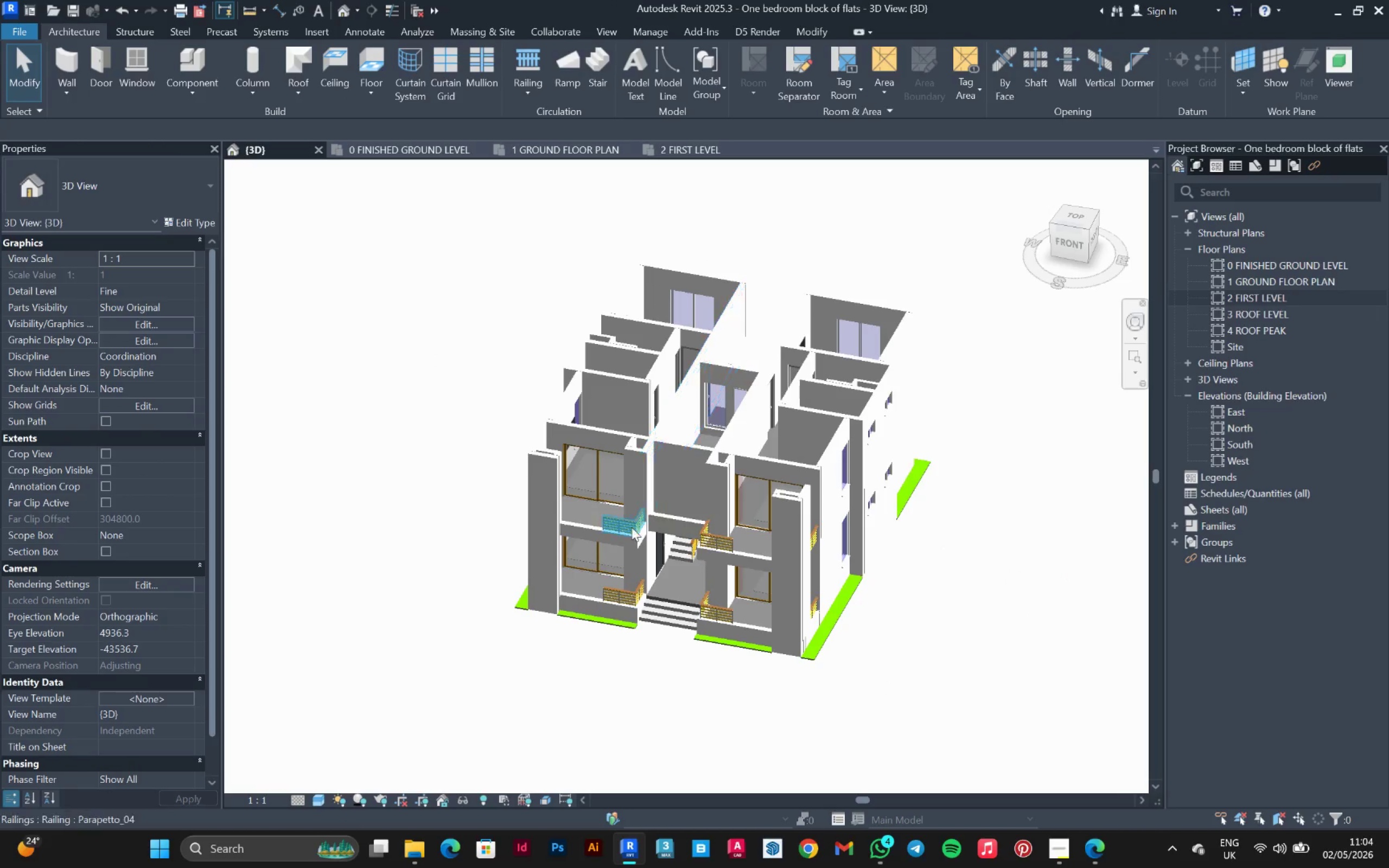 
hold_key(key=ShiftLeft, duration=0.73)
 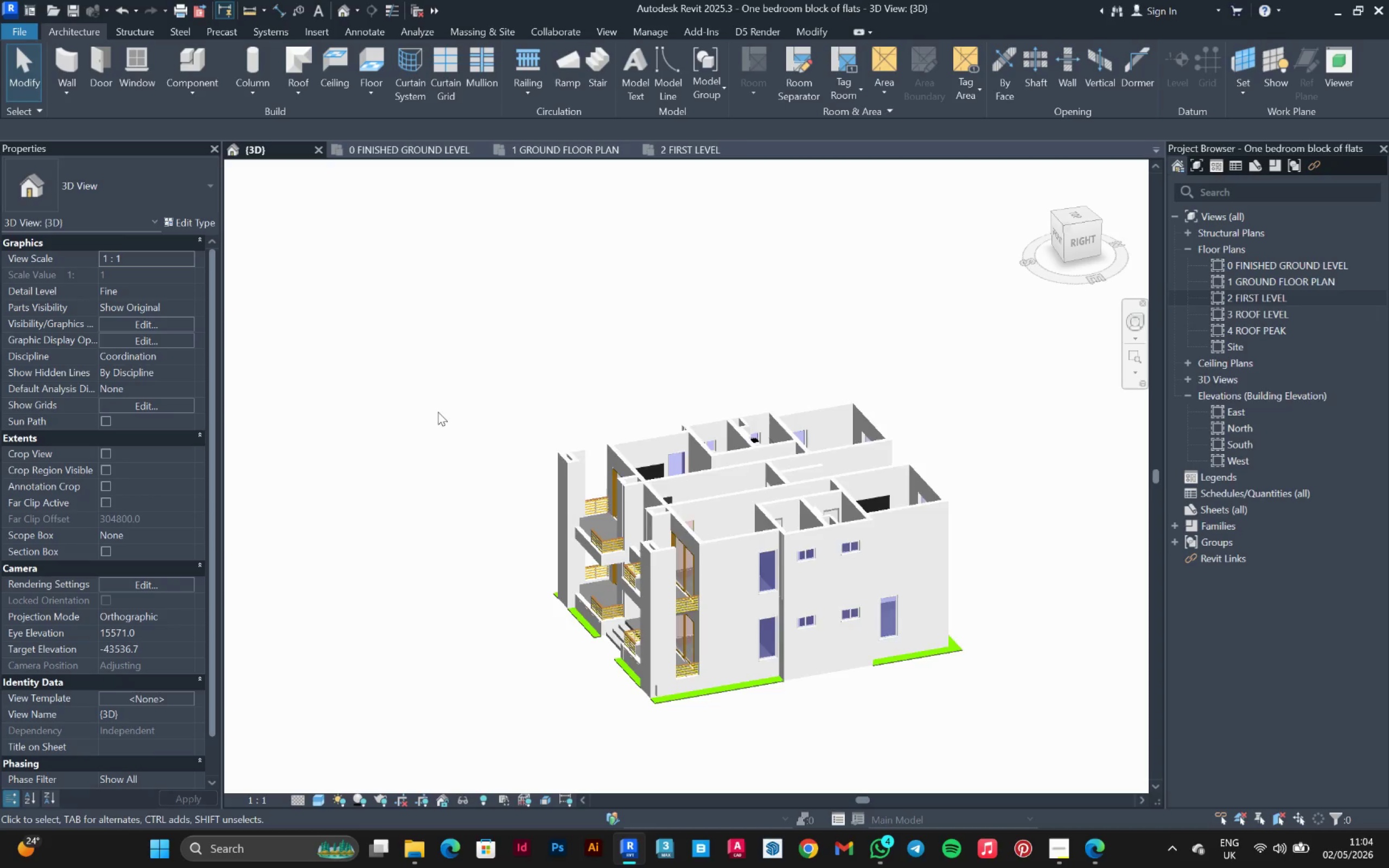 
hold_key(key=ShiftLeft, duration=1.05)
 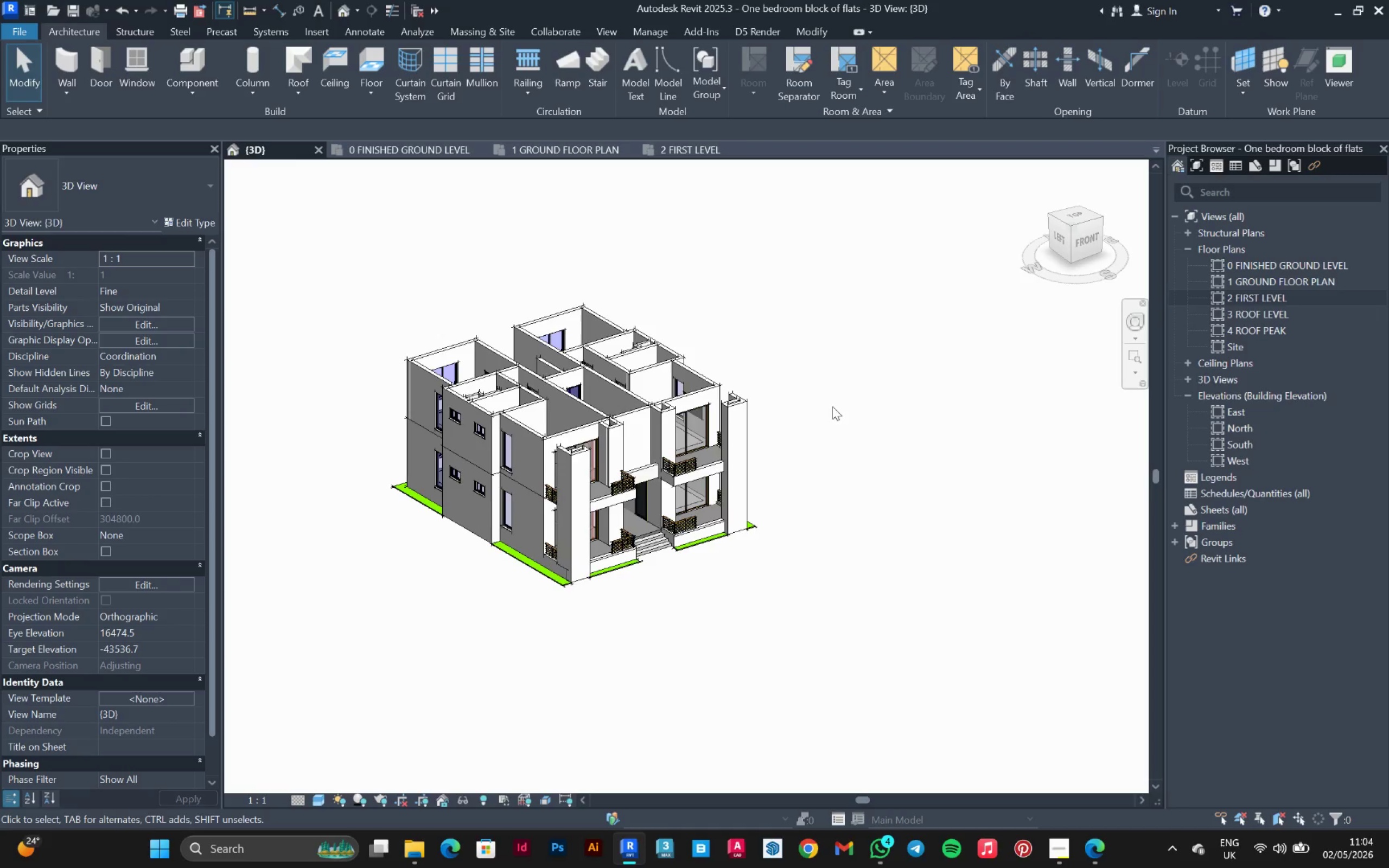 
scroll: coordinate [436, 413], scroll_direction: down, amount: 2.0
 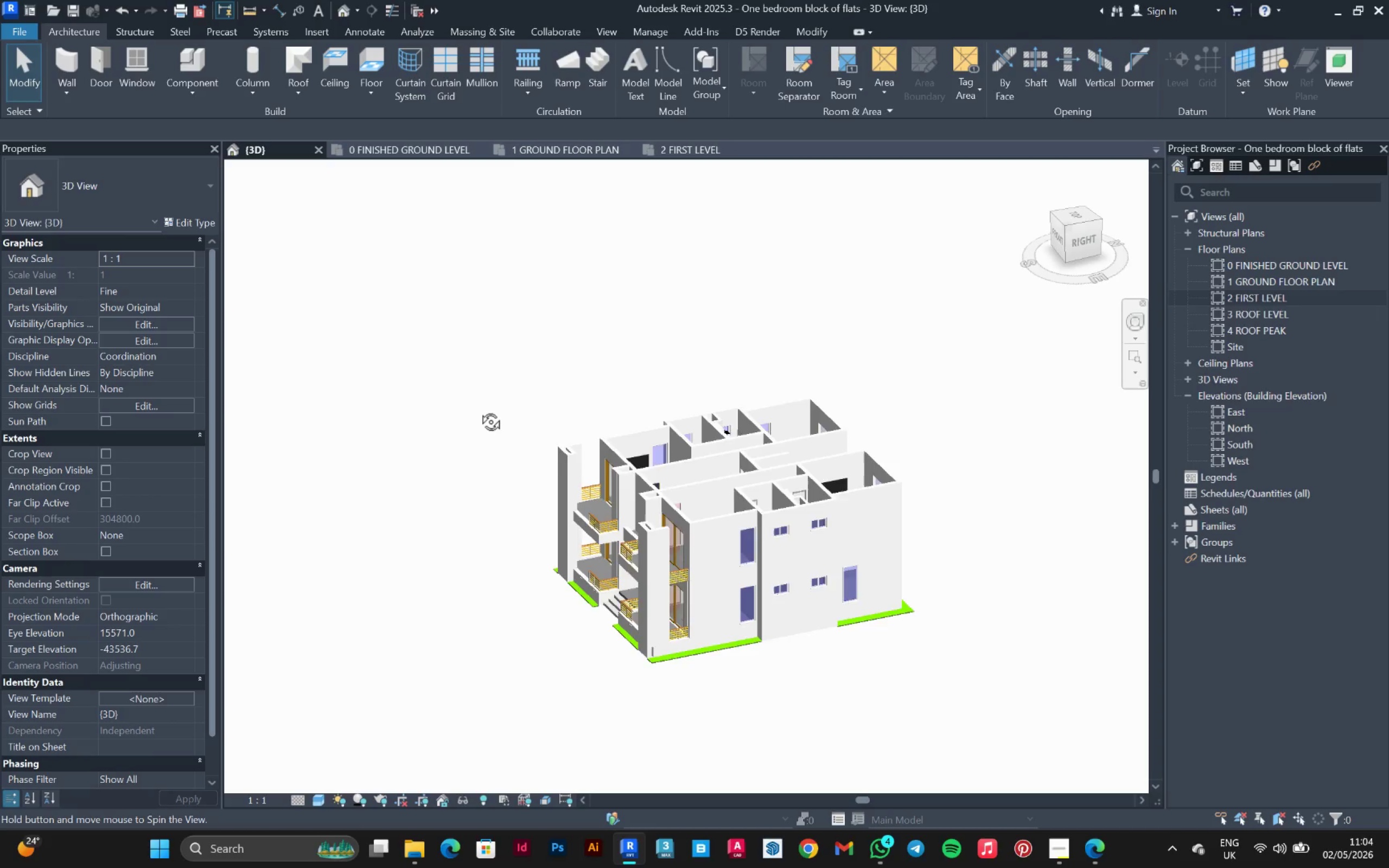 
hold_key(key=ShiftLeft, duration=0.77)
 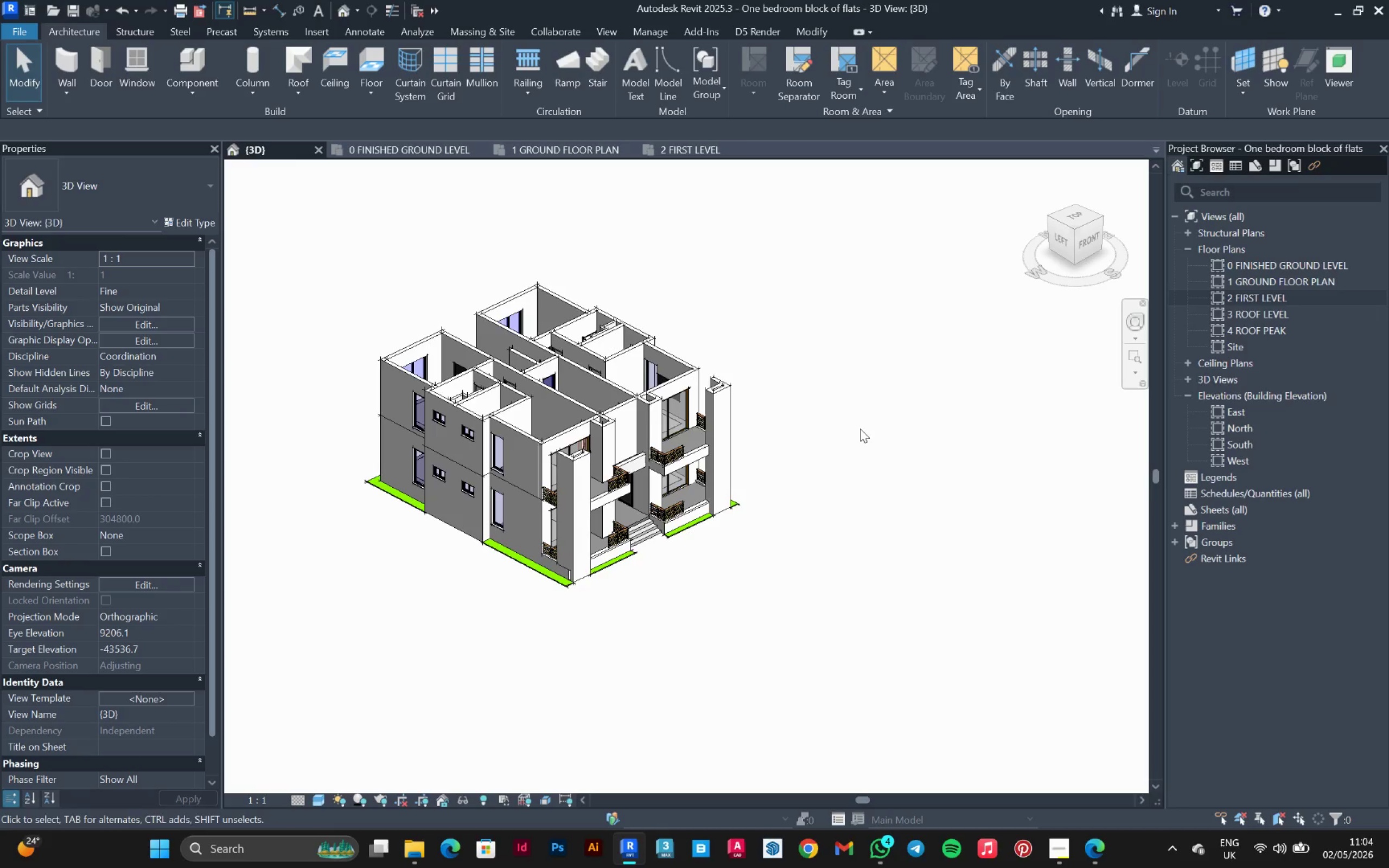 
hold_key(key=ShiftLeft, duration=1.5)
 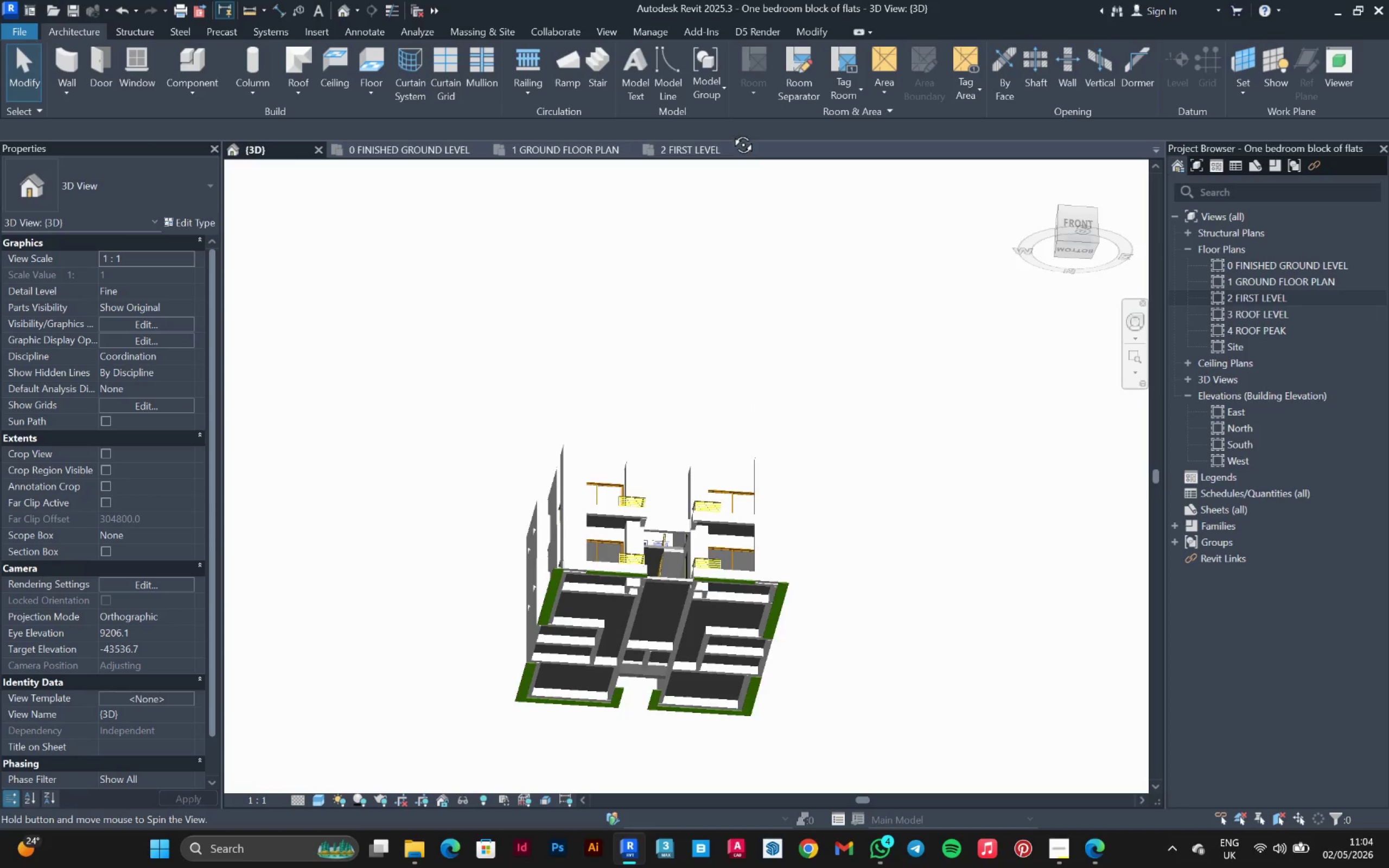 
hold_key(key=ShiftLeft, duration=1.5)
 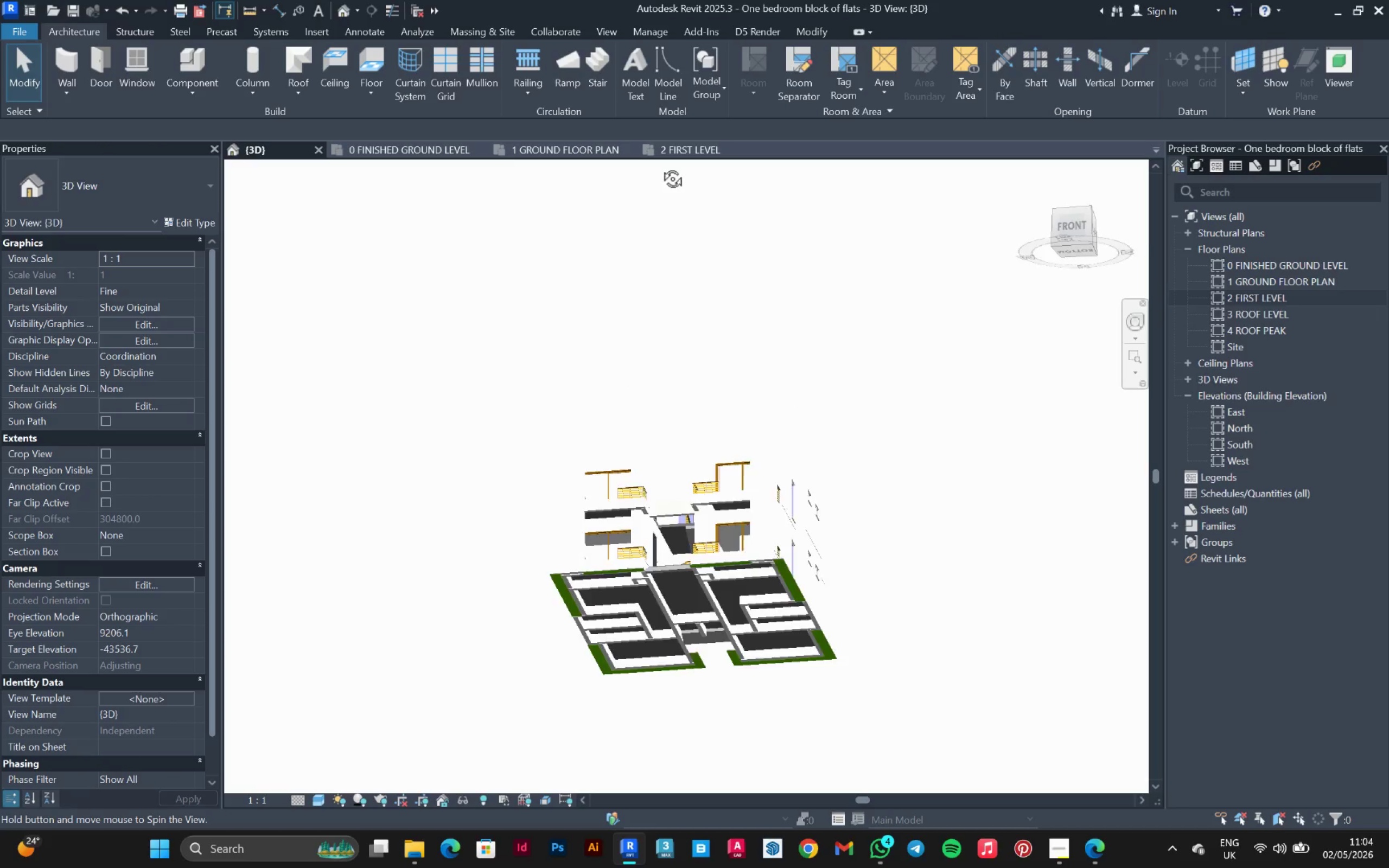 
hold_key(key=ShiftLeft, duration=1.44)
 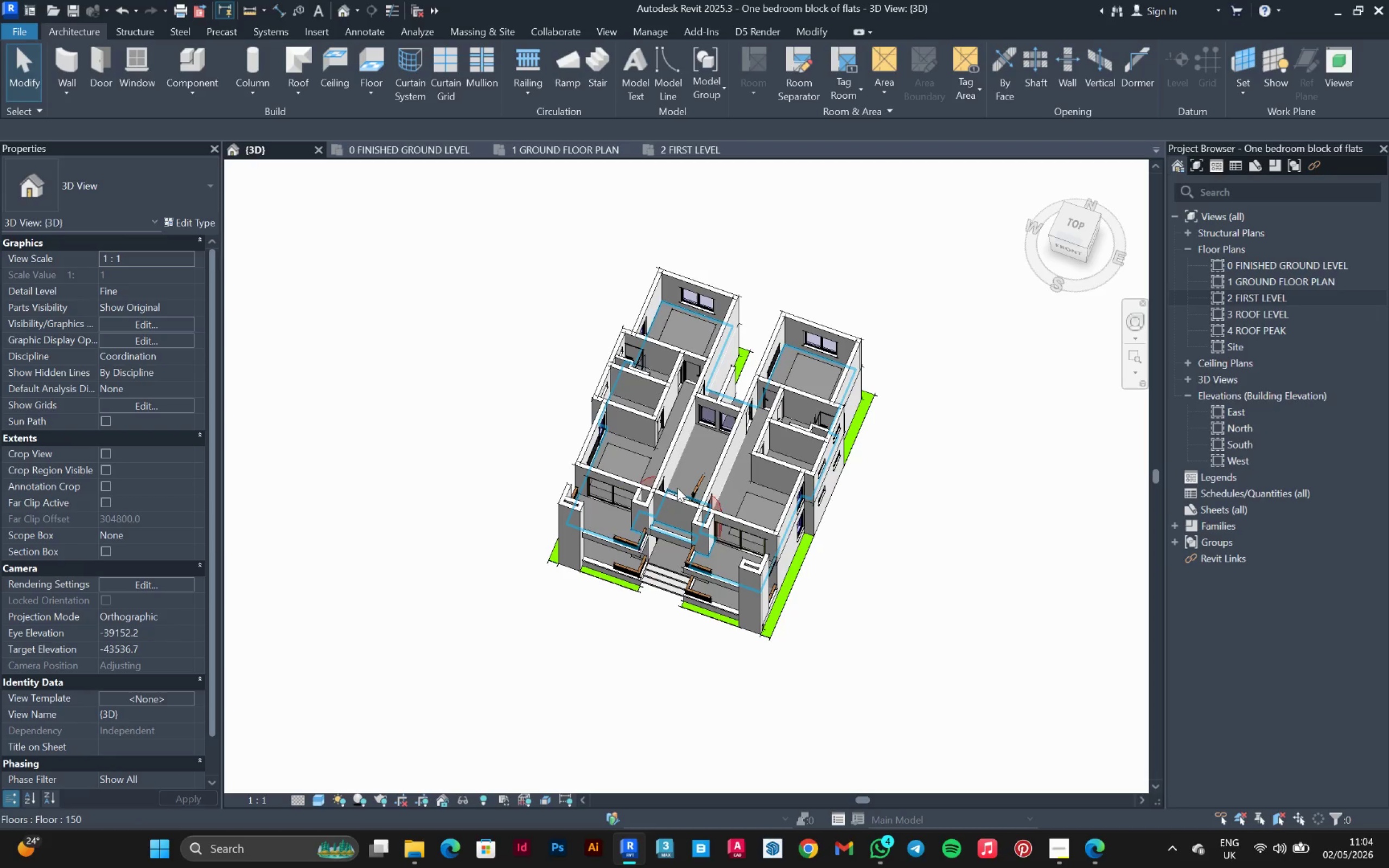 
left_click([677, 488])
 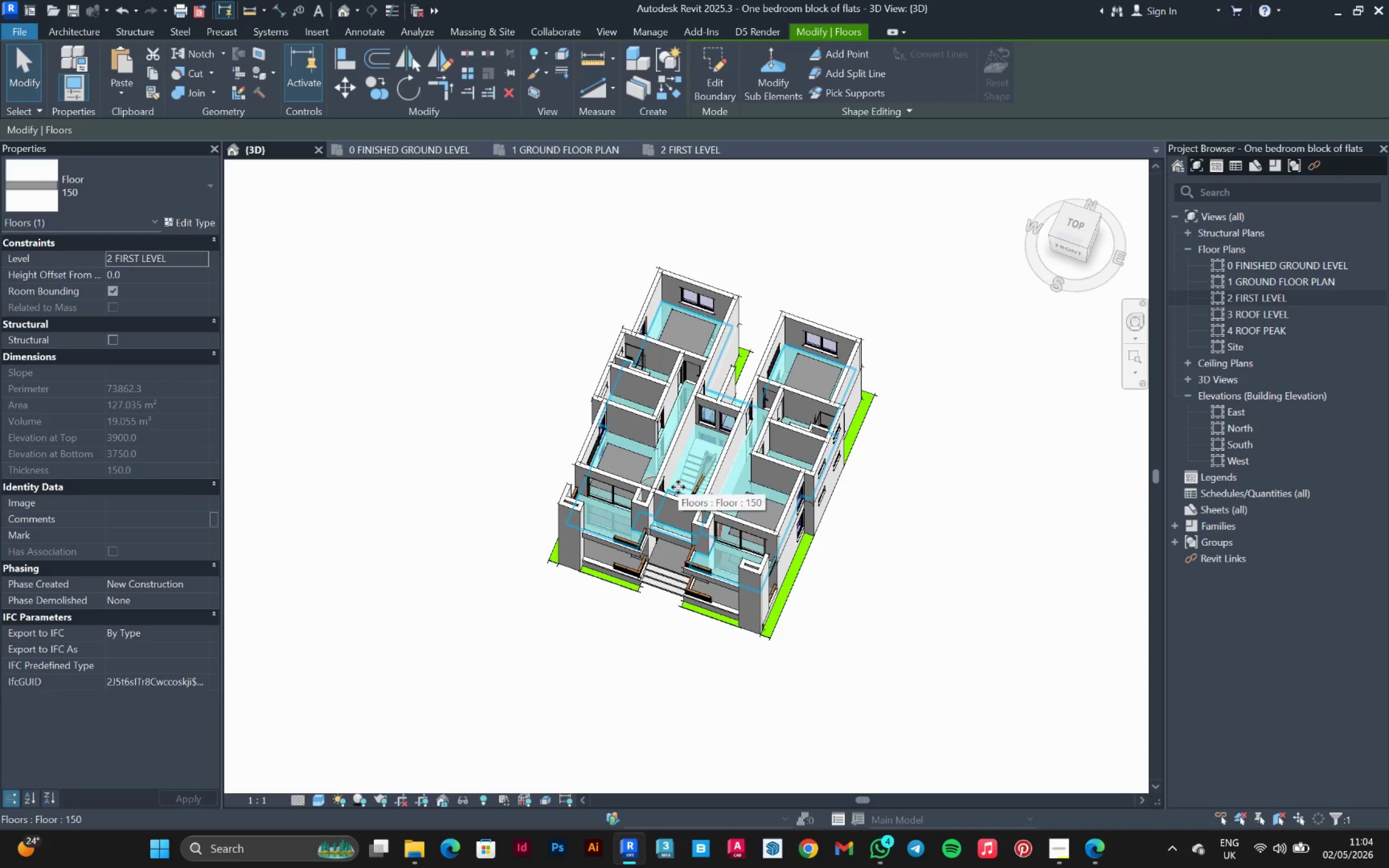 
left_click([678, 487])
 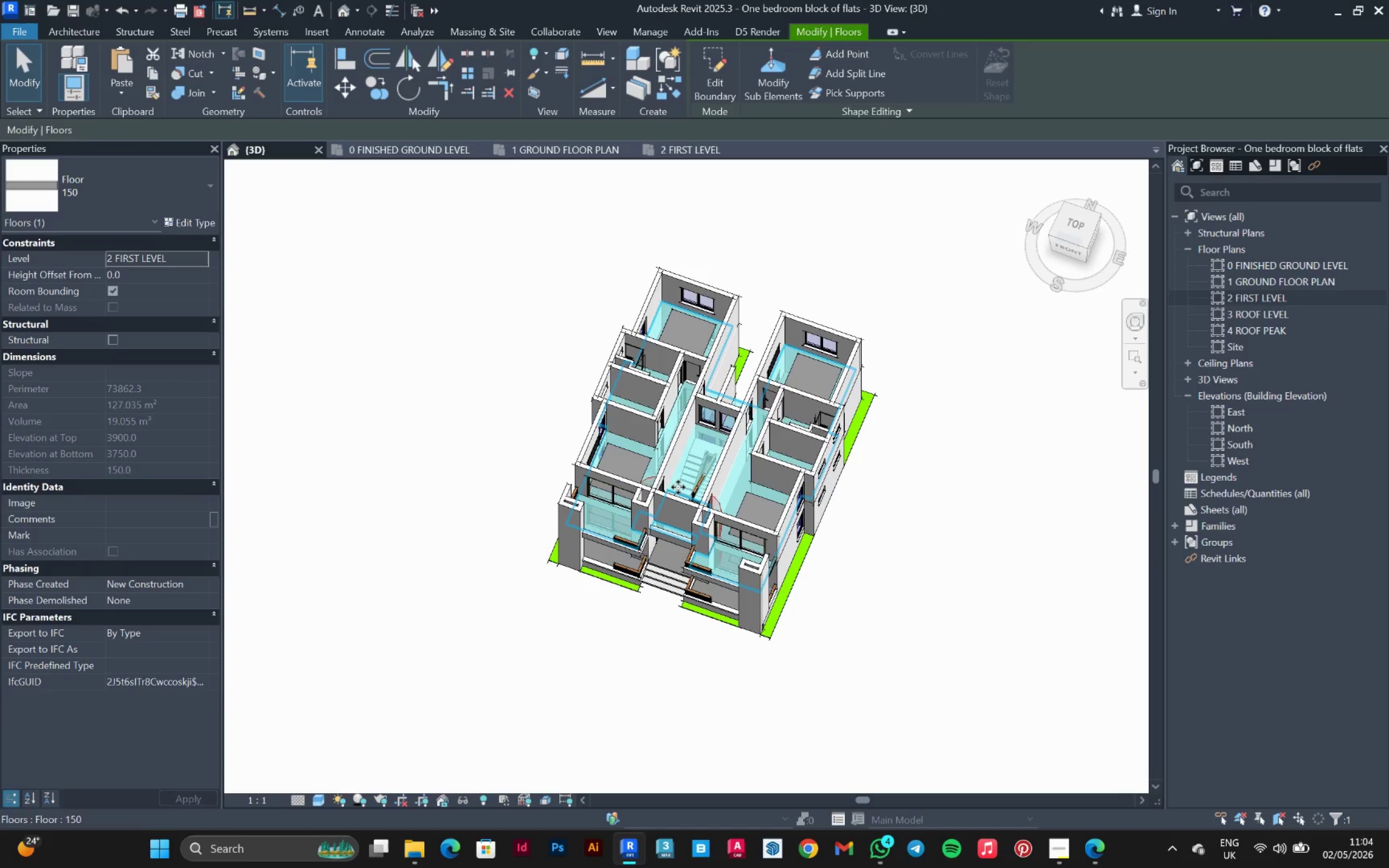 
left_click_drag(start_coordinate=[678, 487], to_coordinate=[394, 143])
 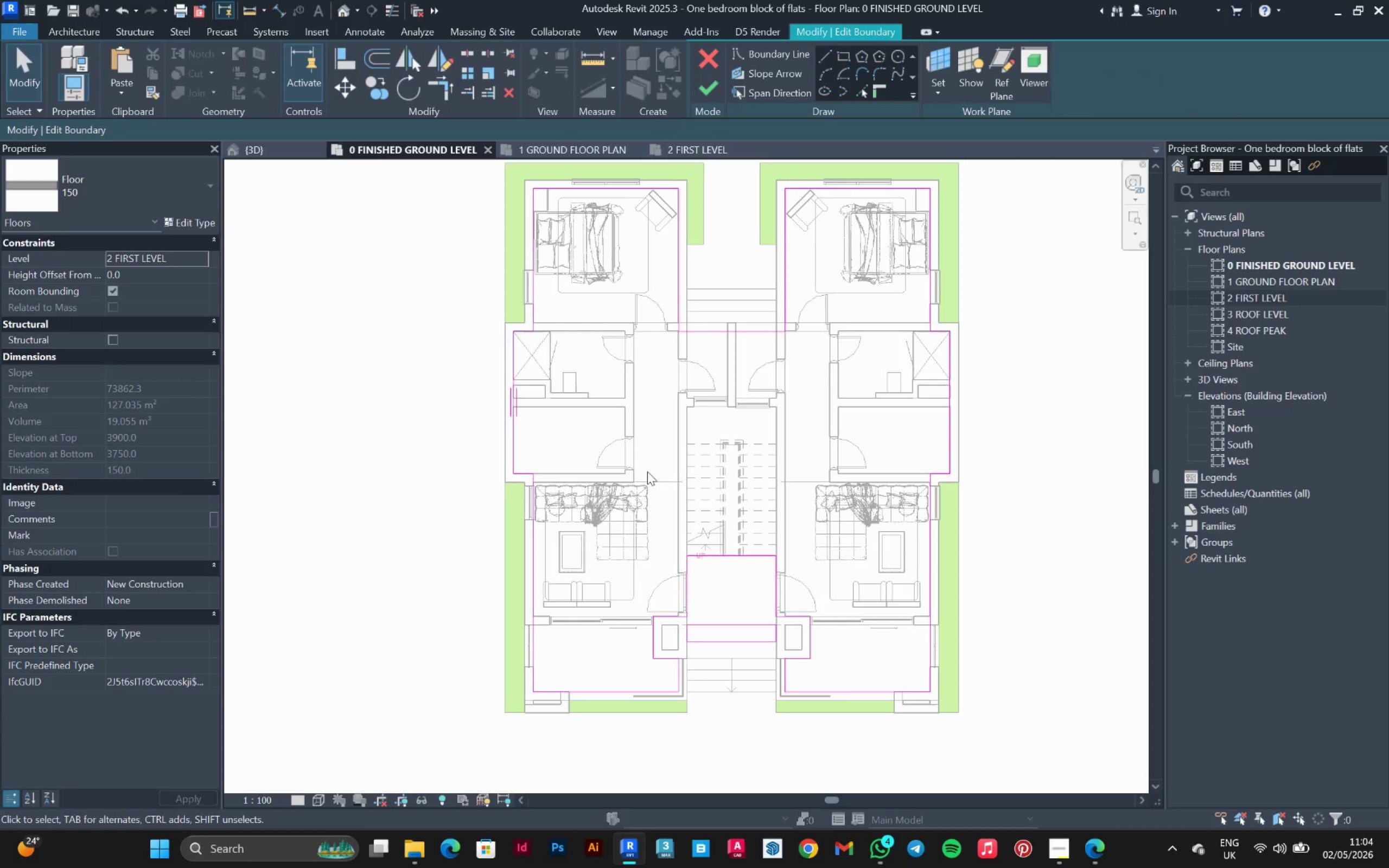 
left_click([394, 143])
 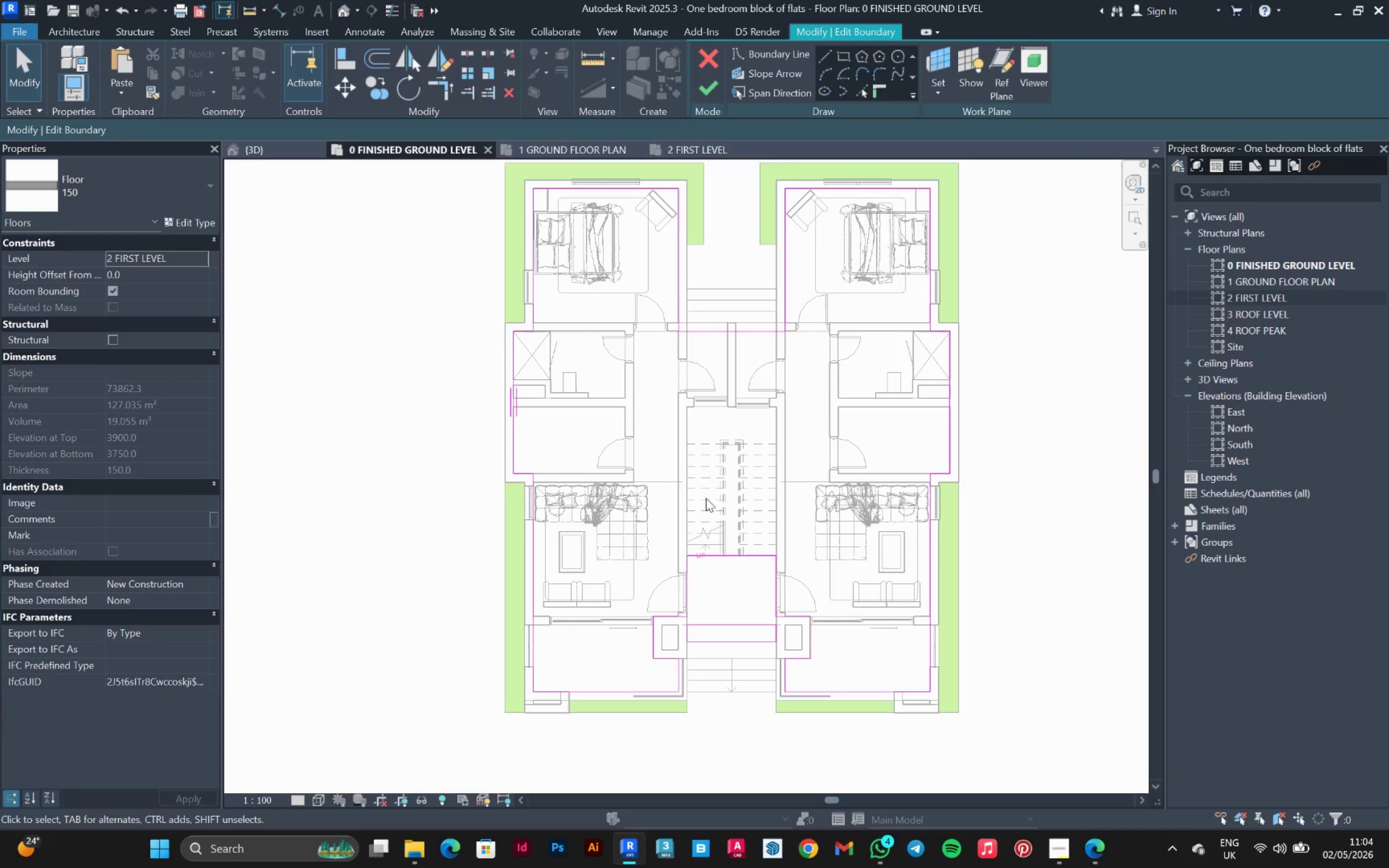 
left_click([589, 147])
 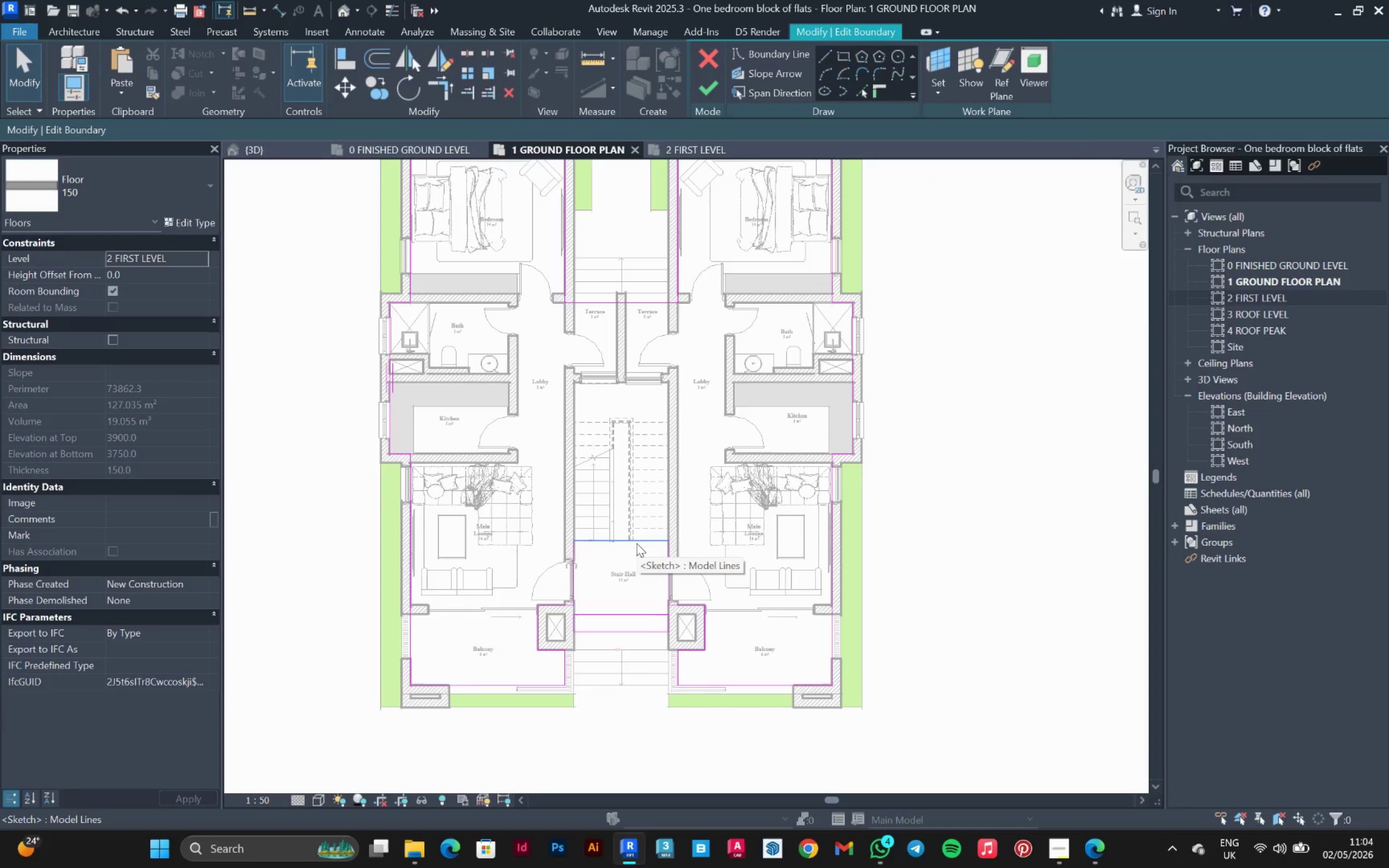 
wait(8.38)
 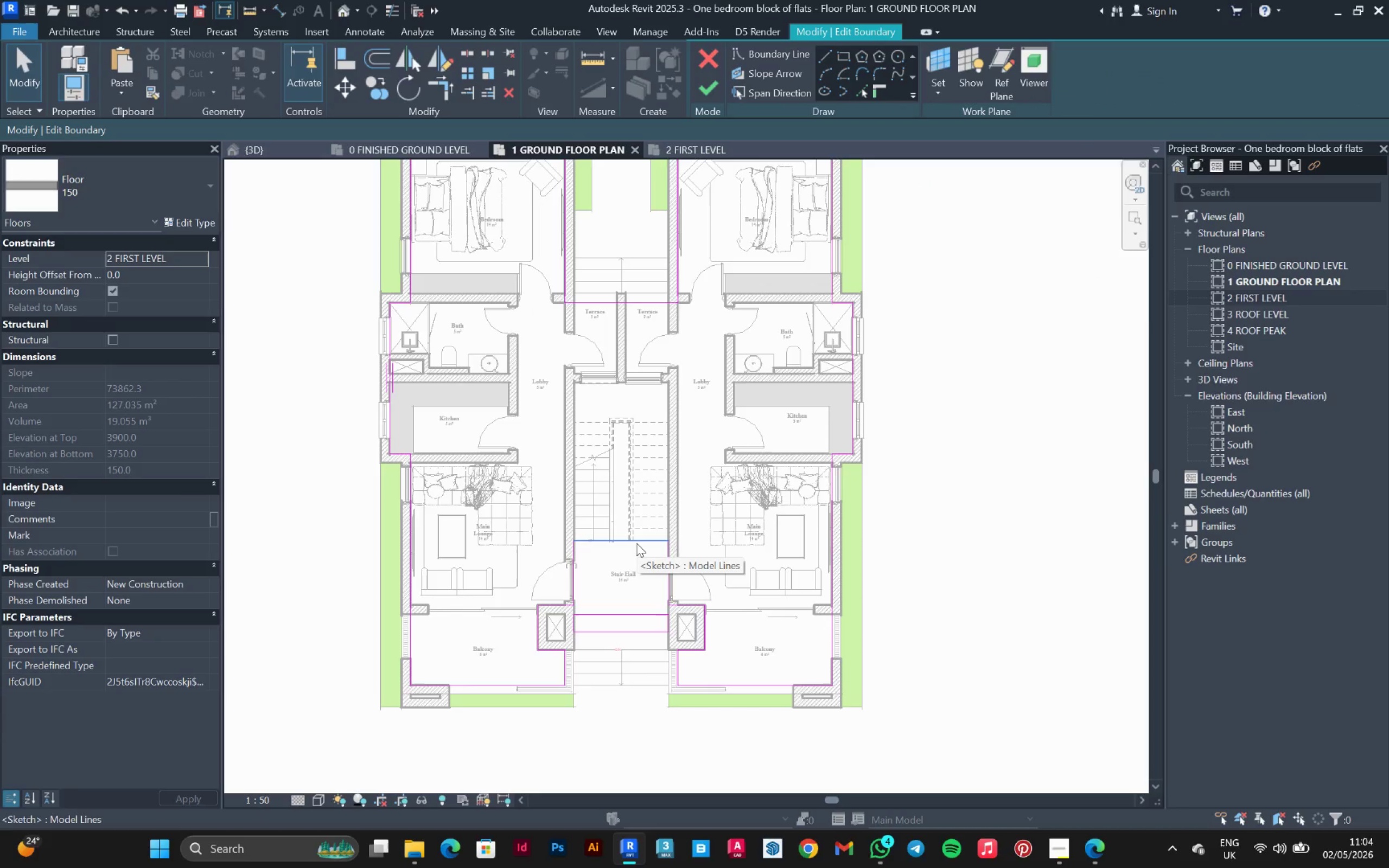 
left_click([839, 52])
 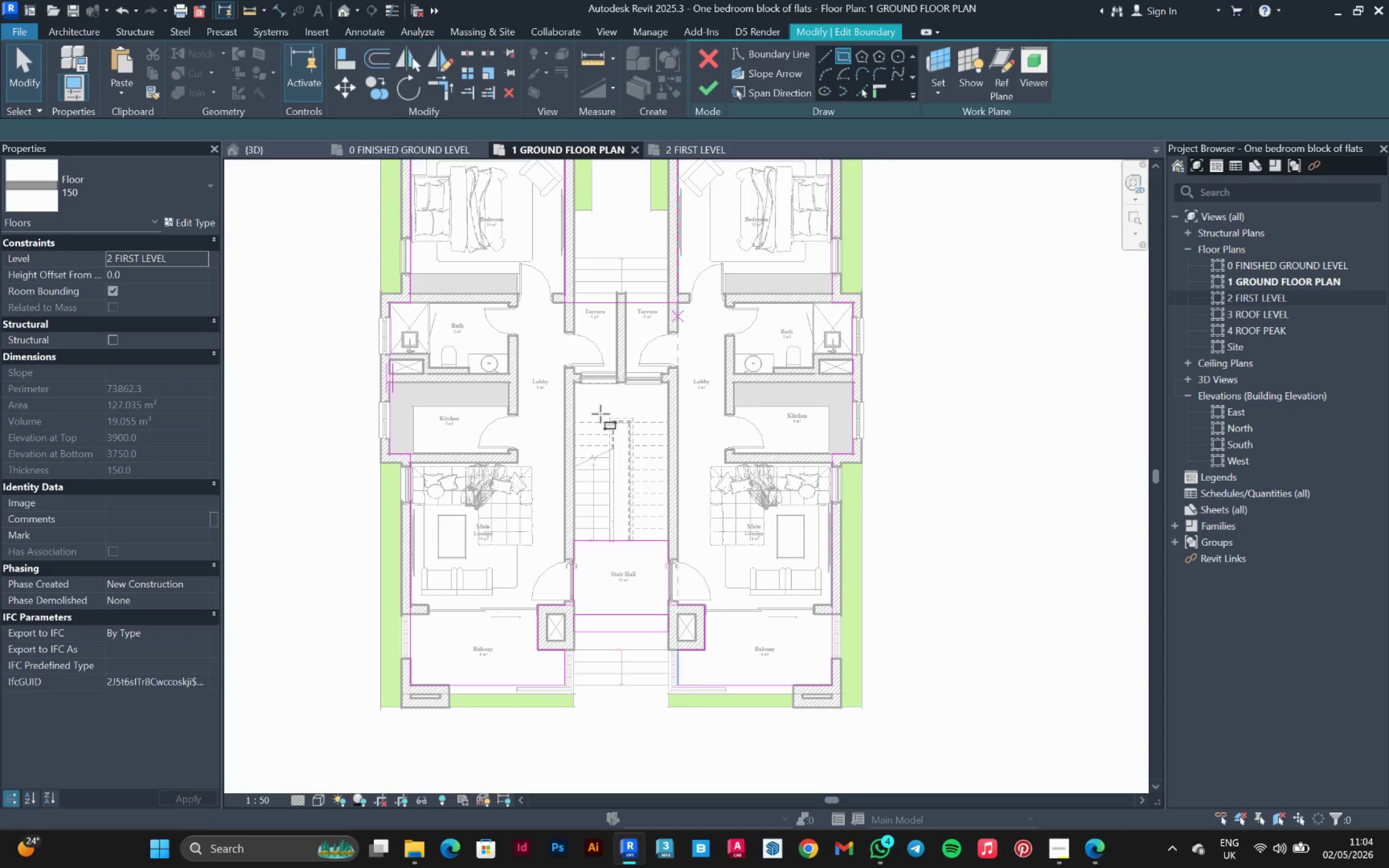 
scroll: coordinate [697, 403], scroll_direction: up, amount: 4.0
 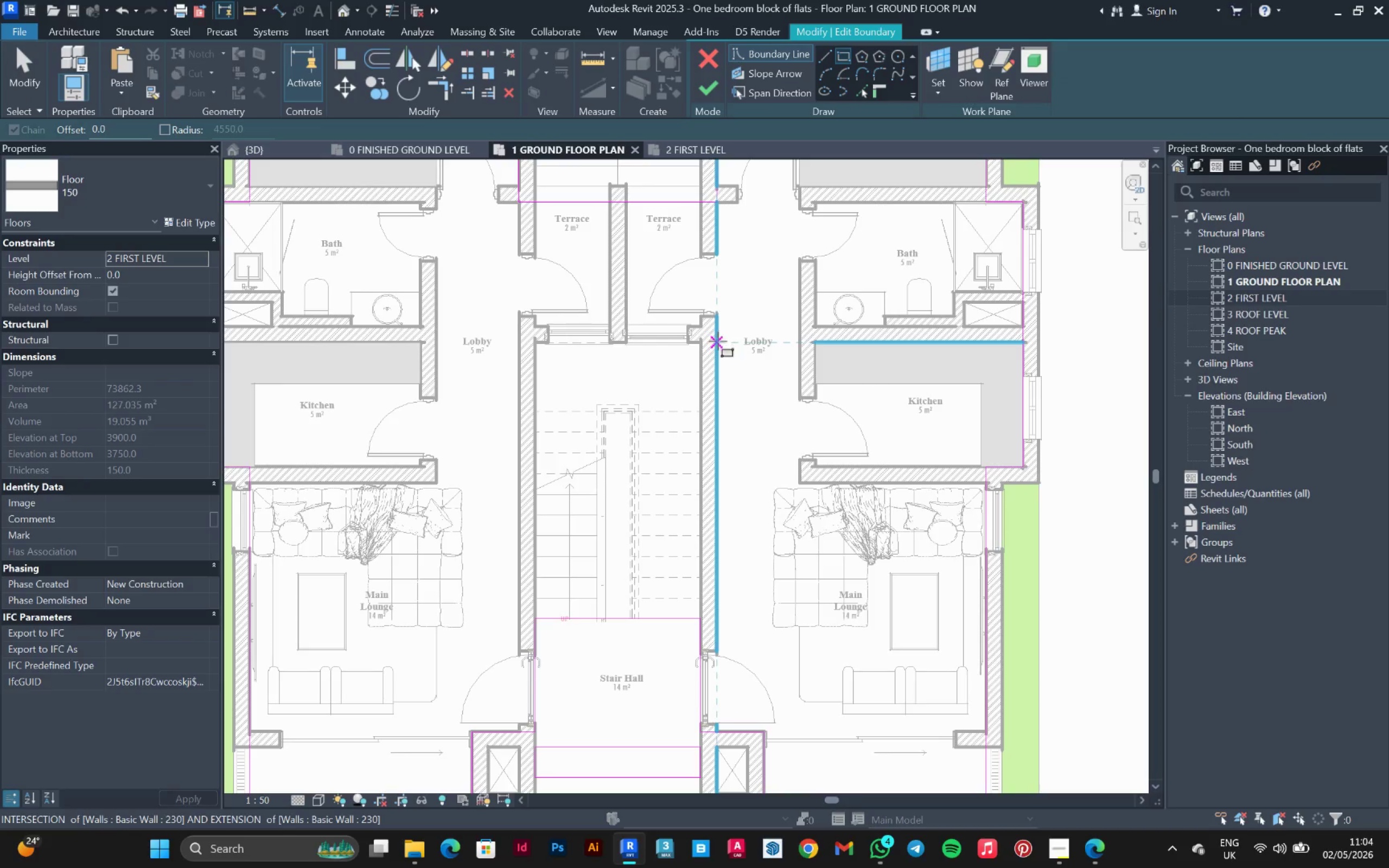 
left_click([718, 342])
 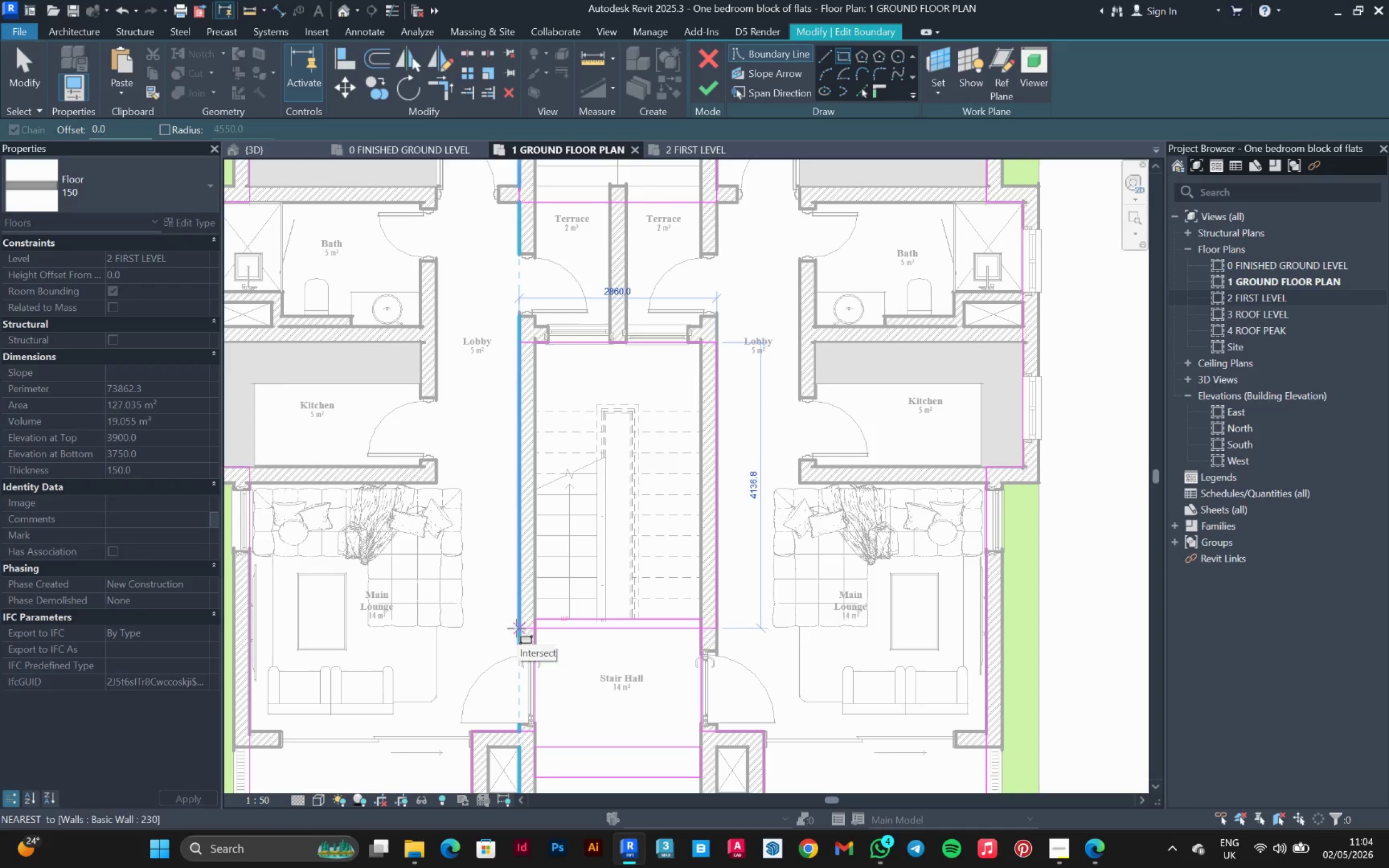 
left_click([519, 619])
 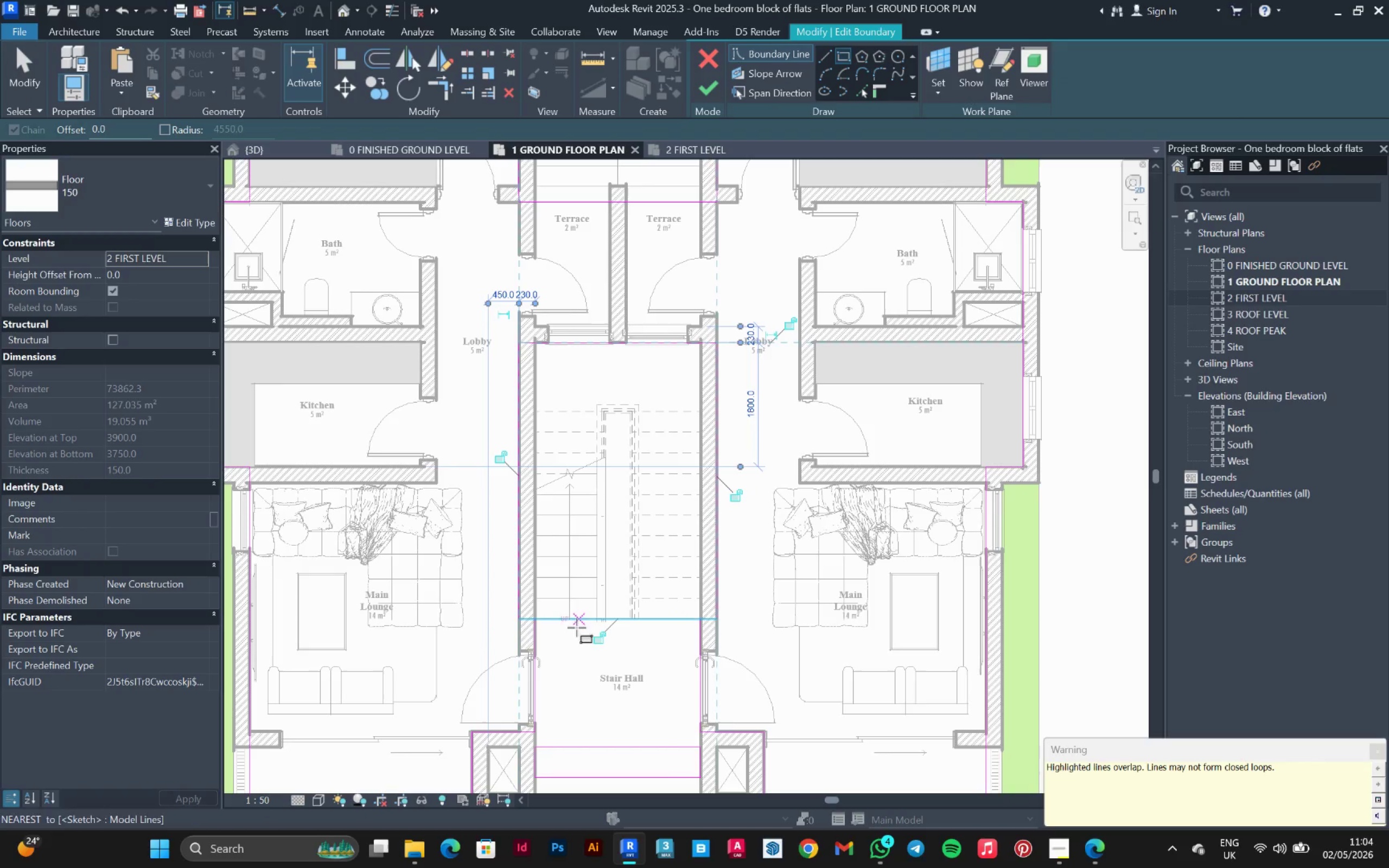 
key(Escape)
 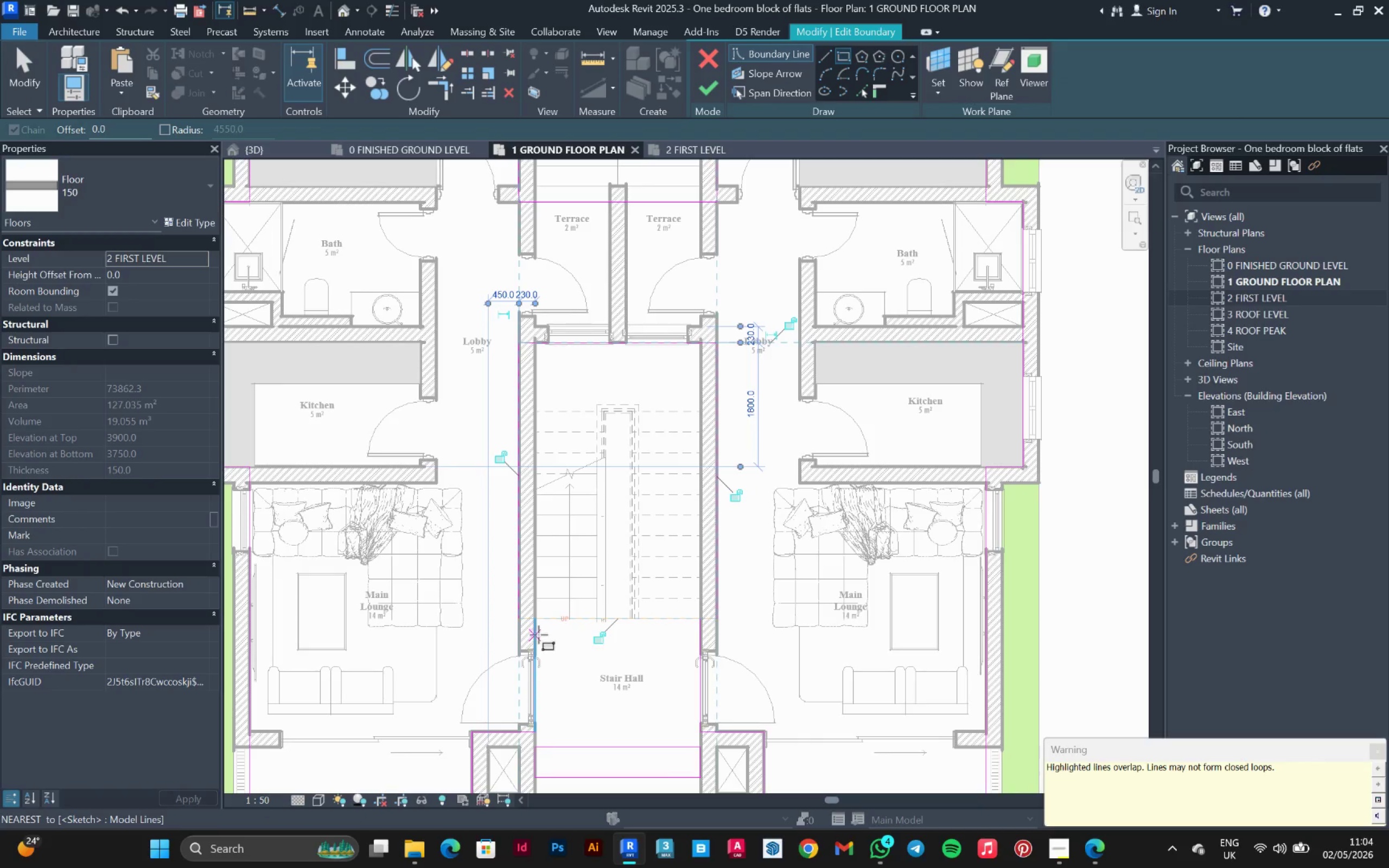 
key(Escape)
 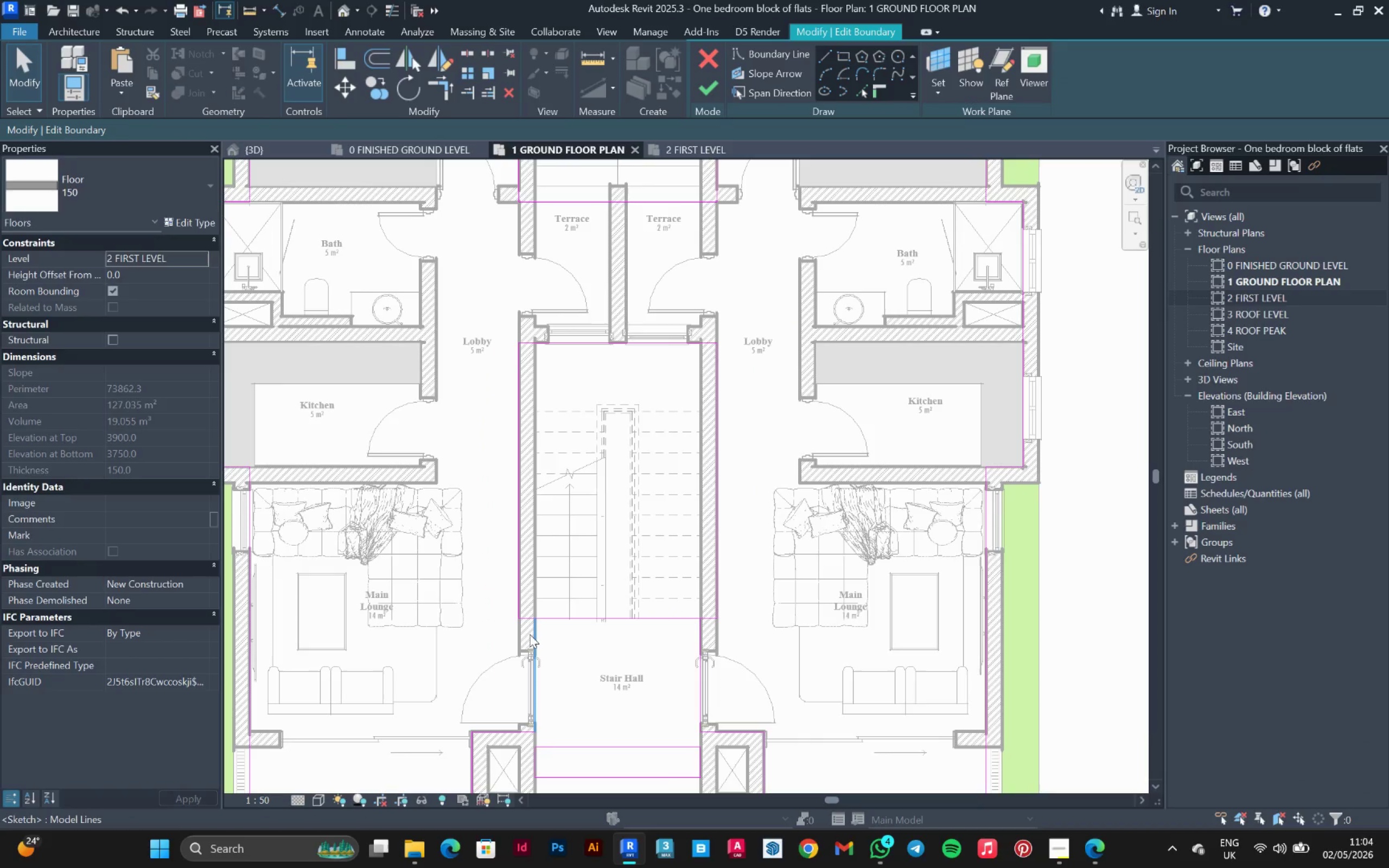 
left_click_drag(start_coordinate=[530, 634], to_coordinate=[543, 627])
 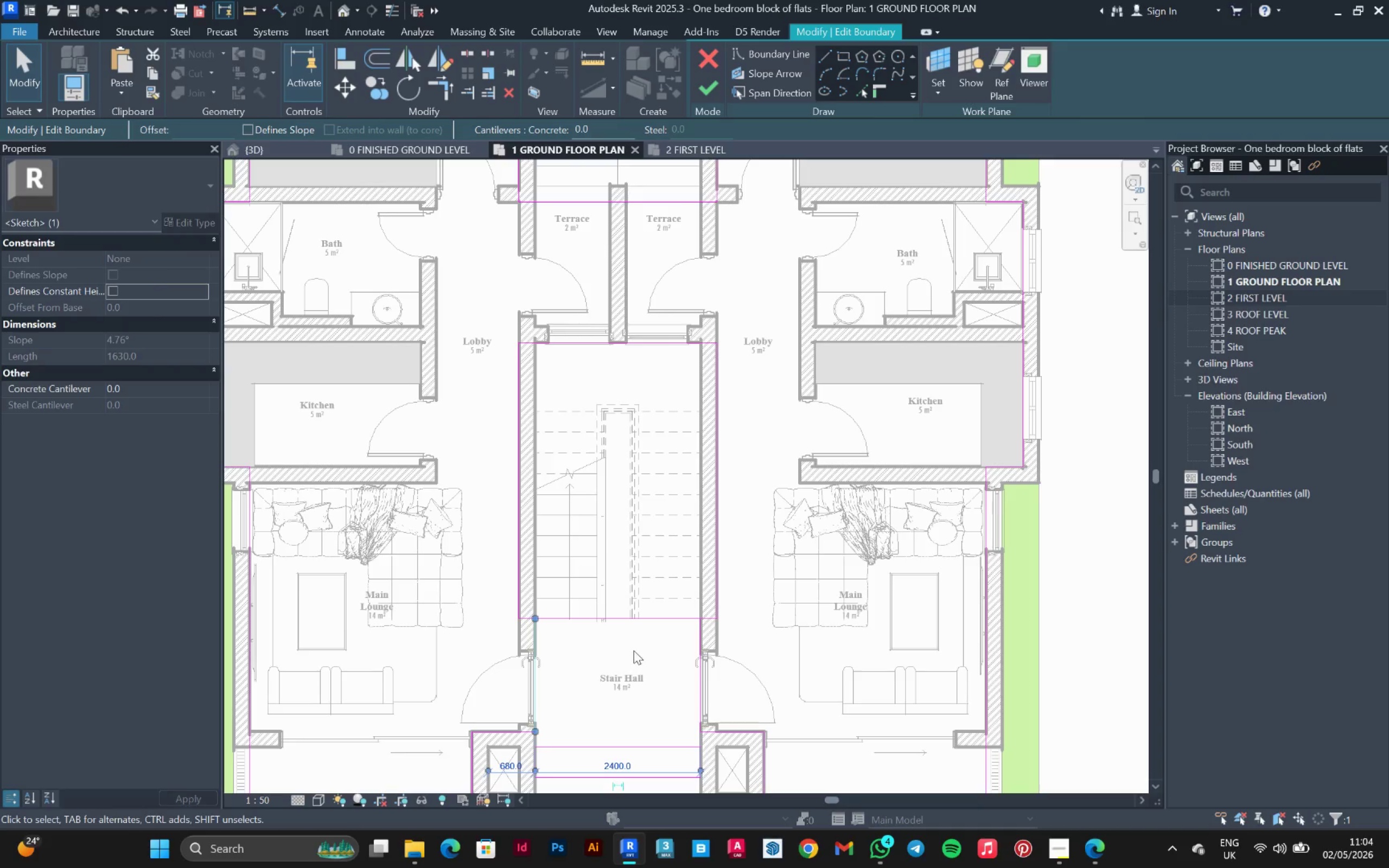 
left_click([610, 640])
 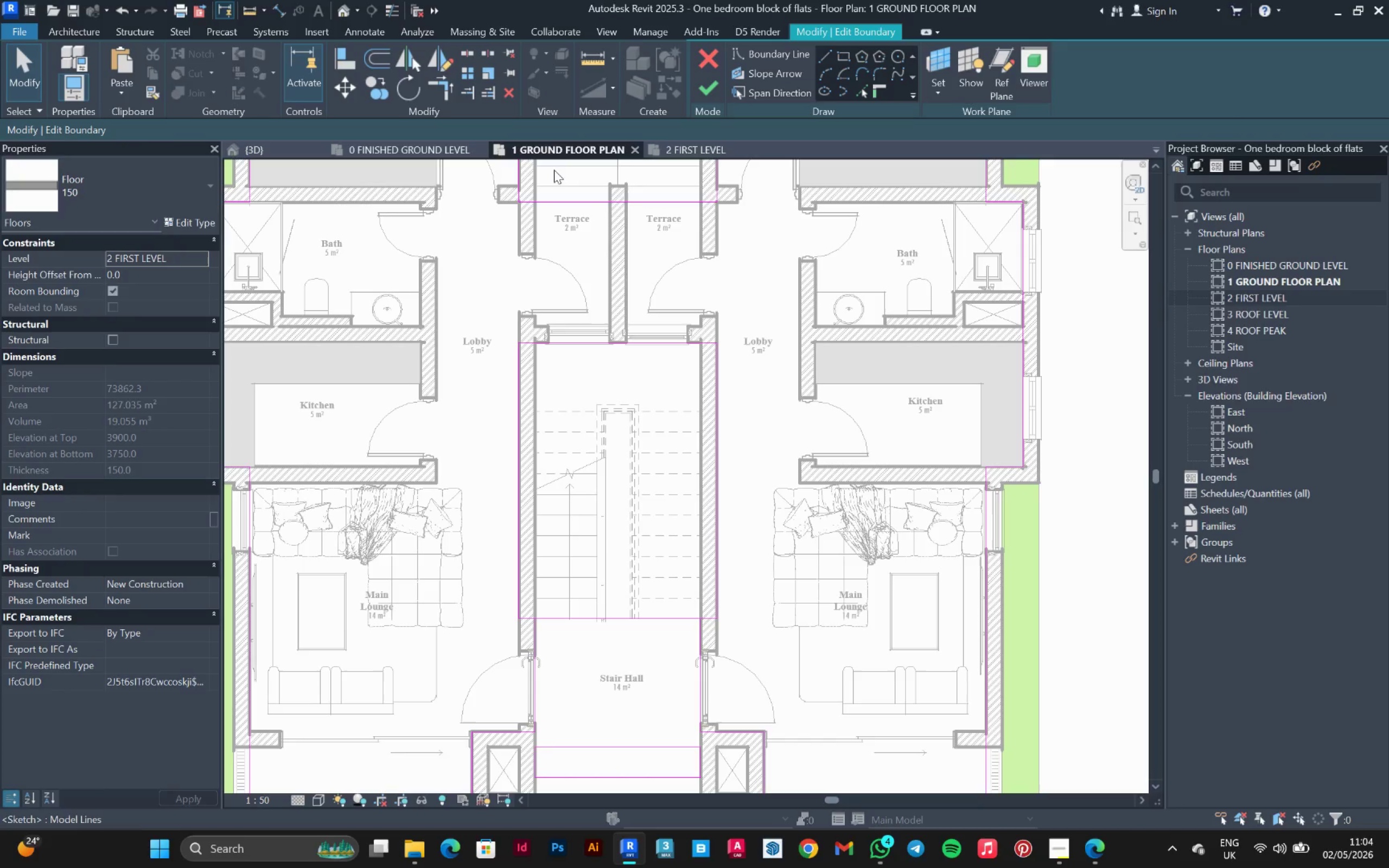 
left_click([337, 53])
 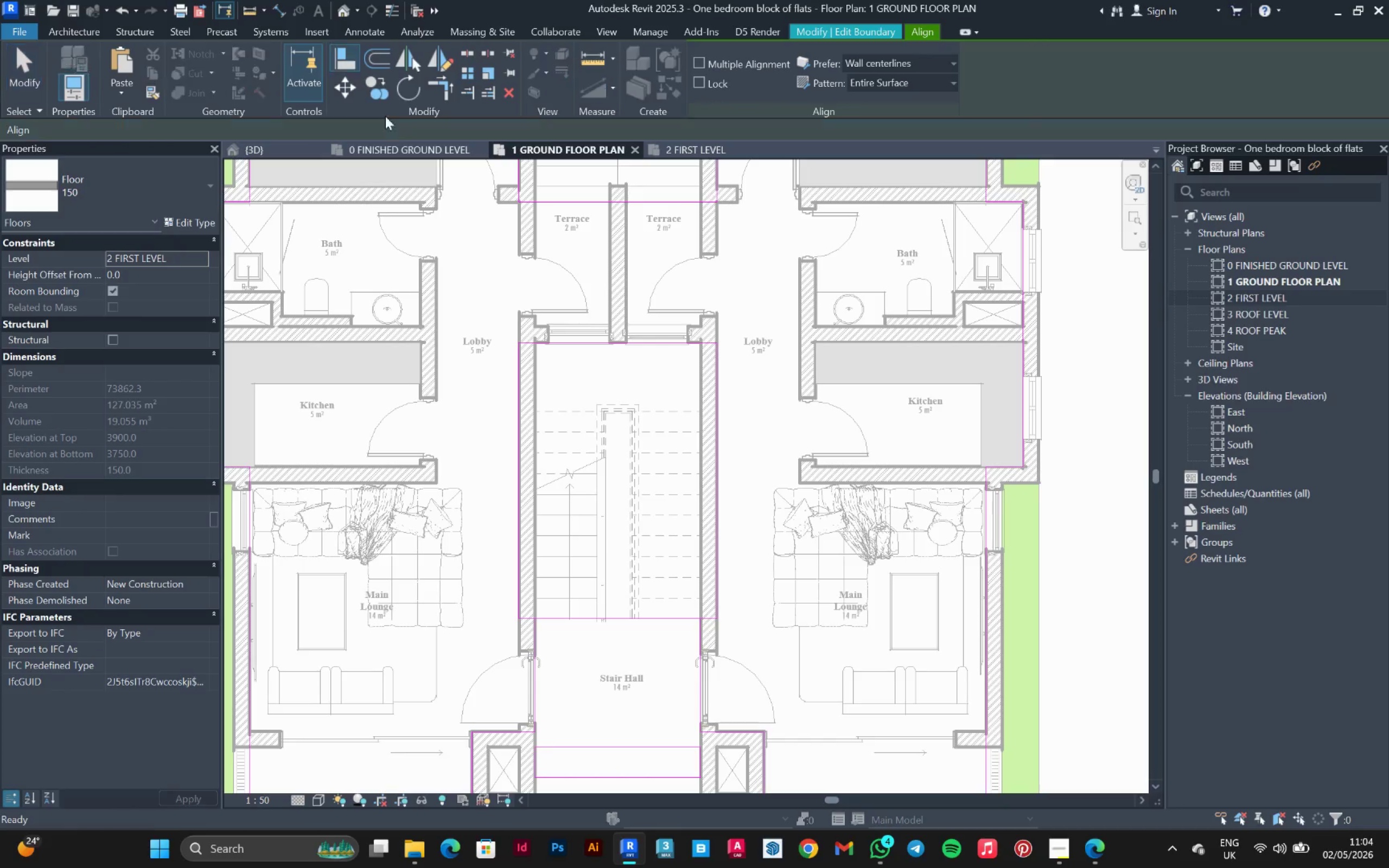 
scroll: coordinate [556, 328], scroll_direction: up, amount: 5.0
 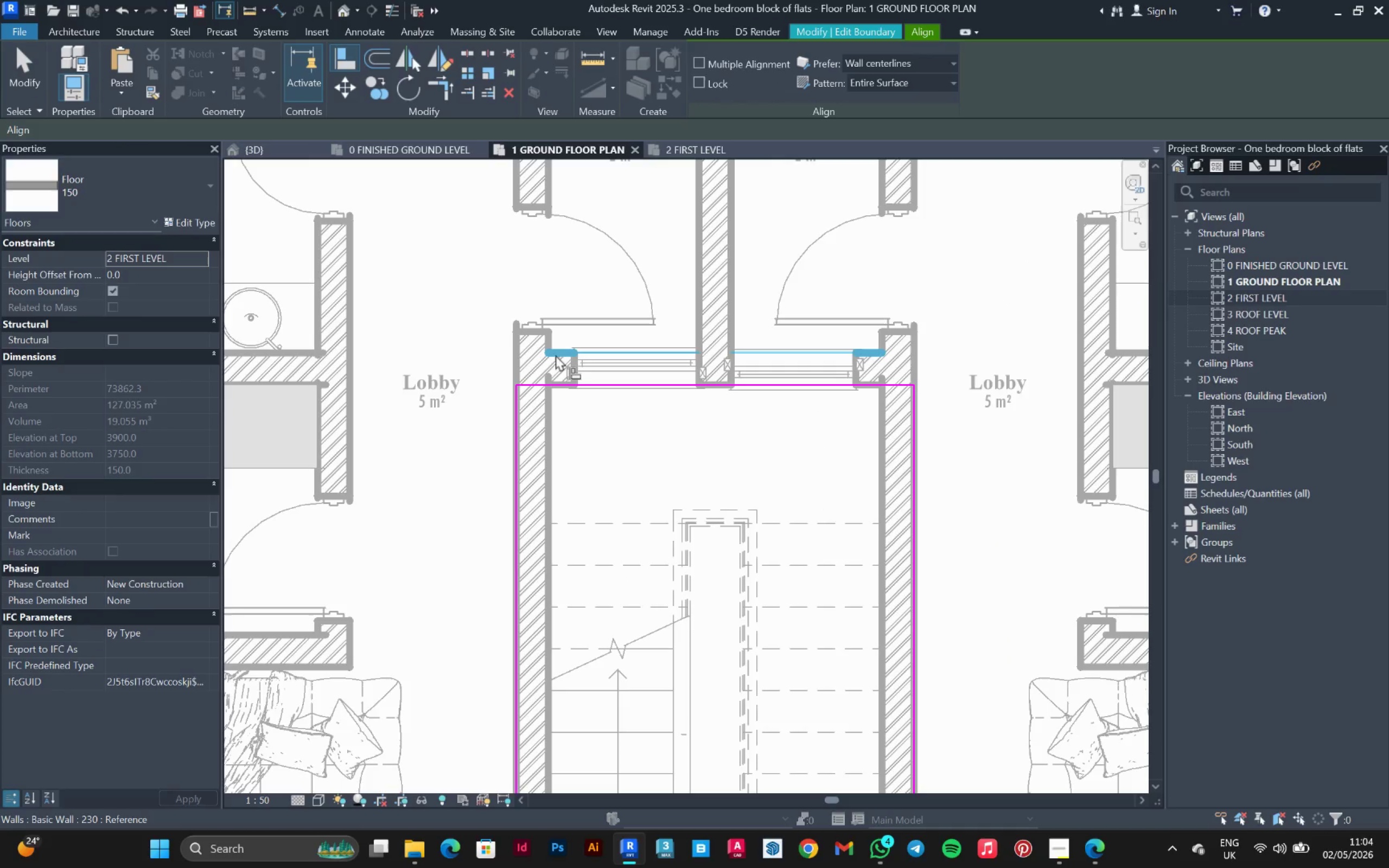 
left_click([556, 352])
 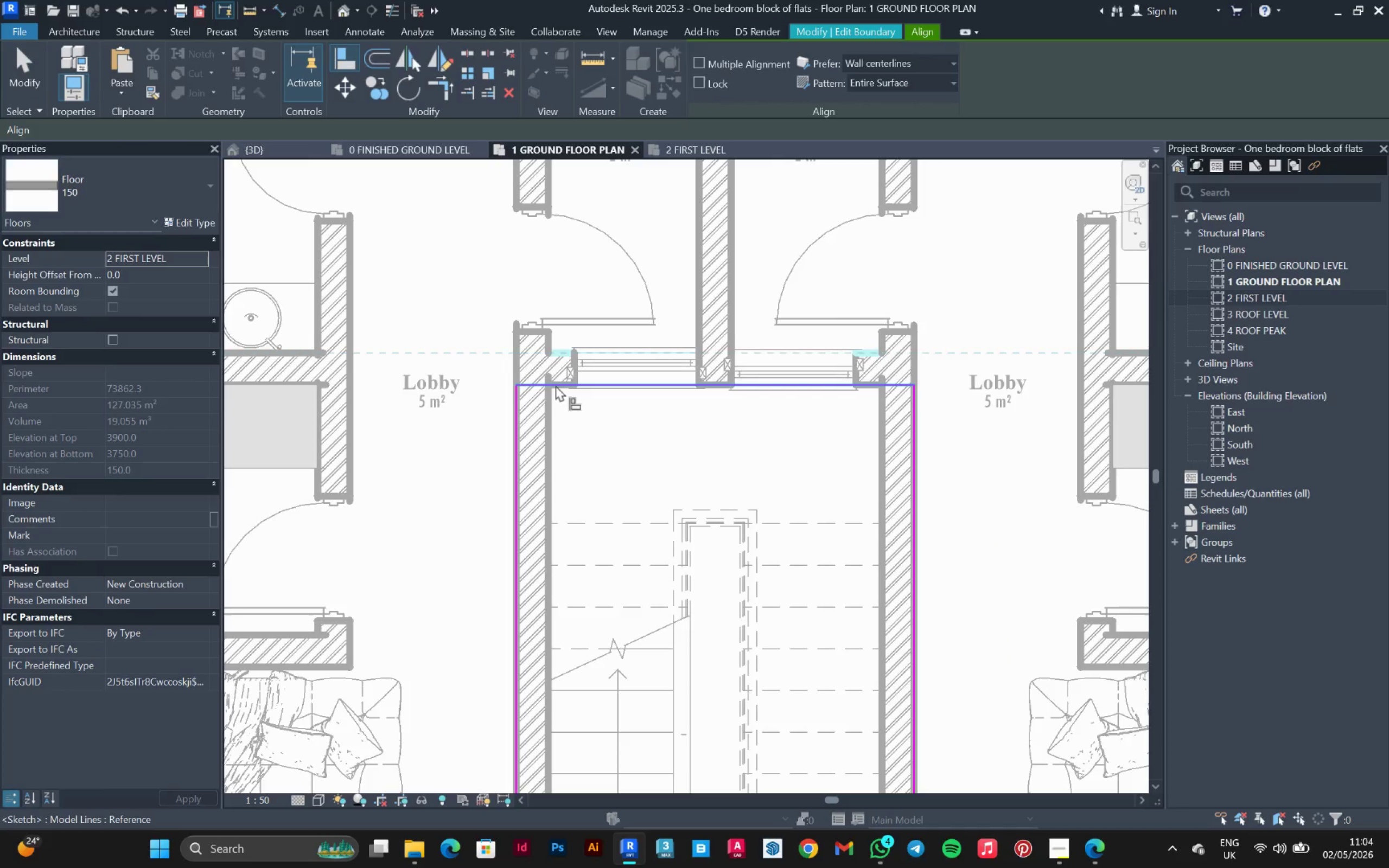 
left_click([556, 385])
 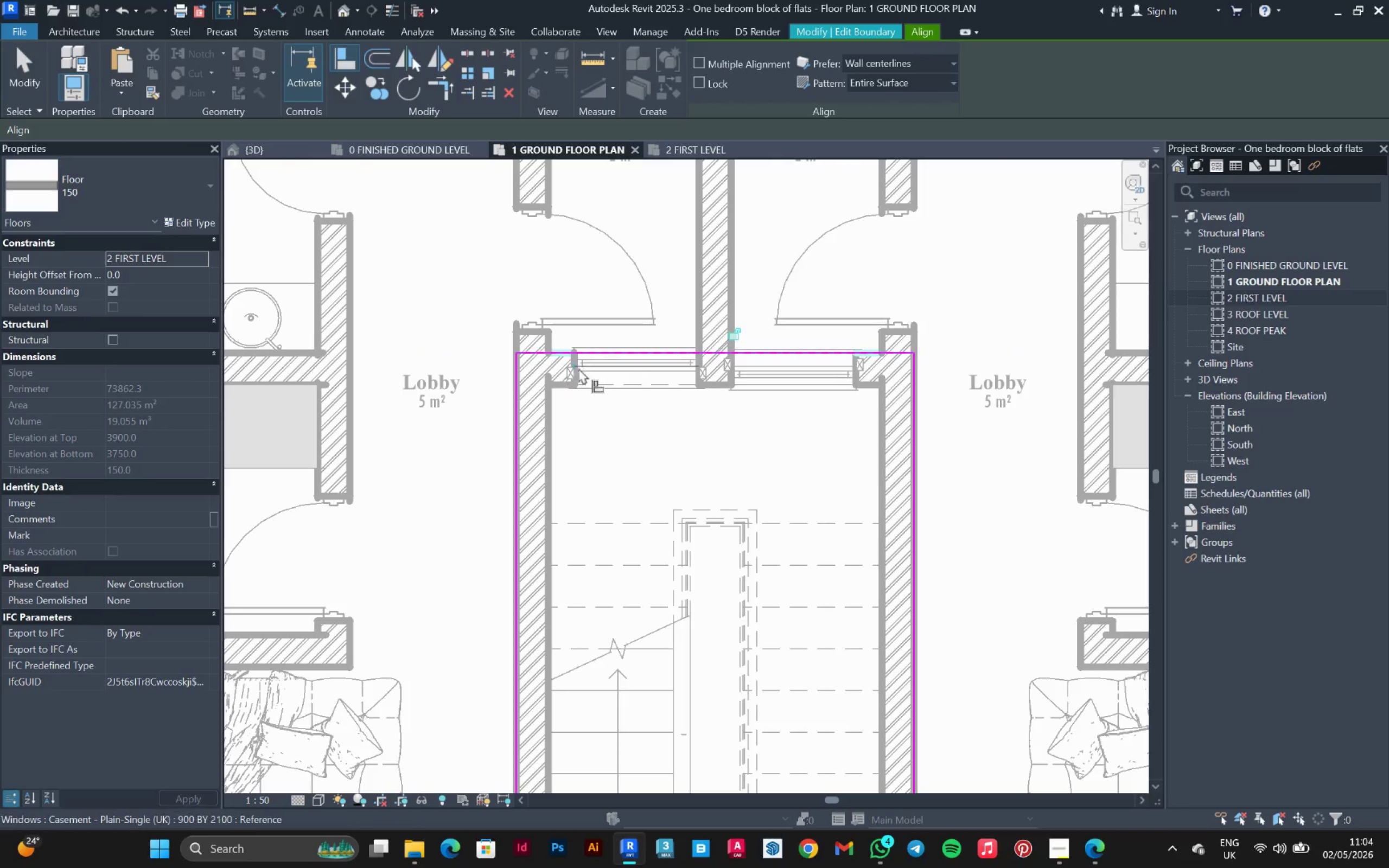 
scroll: coordinate [678, 320], scroll_direction: down, amount: 7.0
 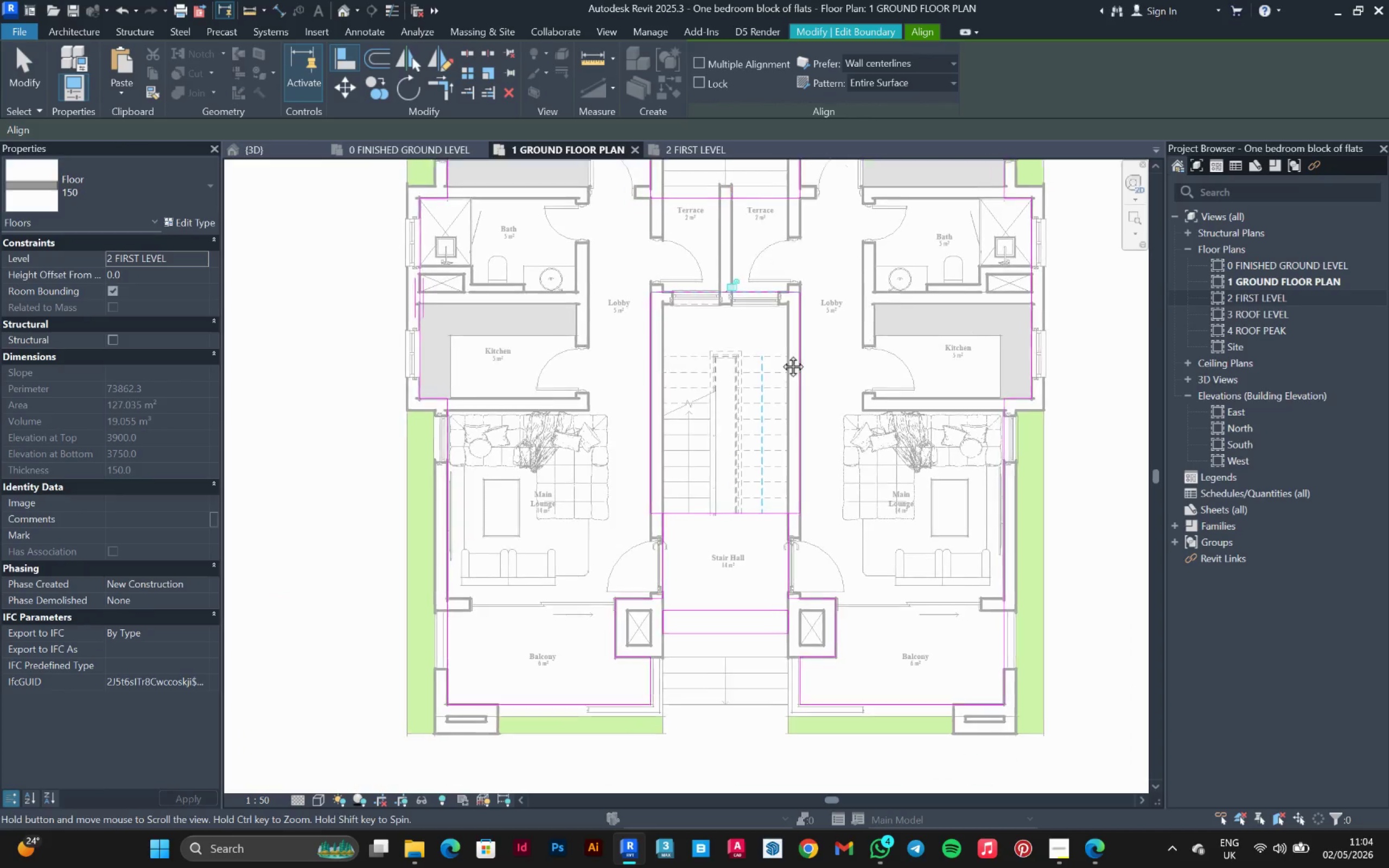 
key(Escape)
 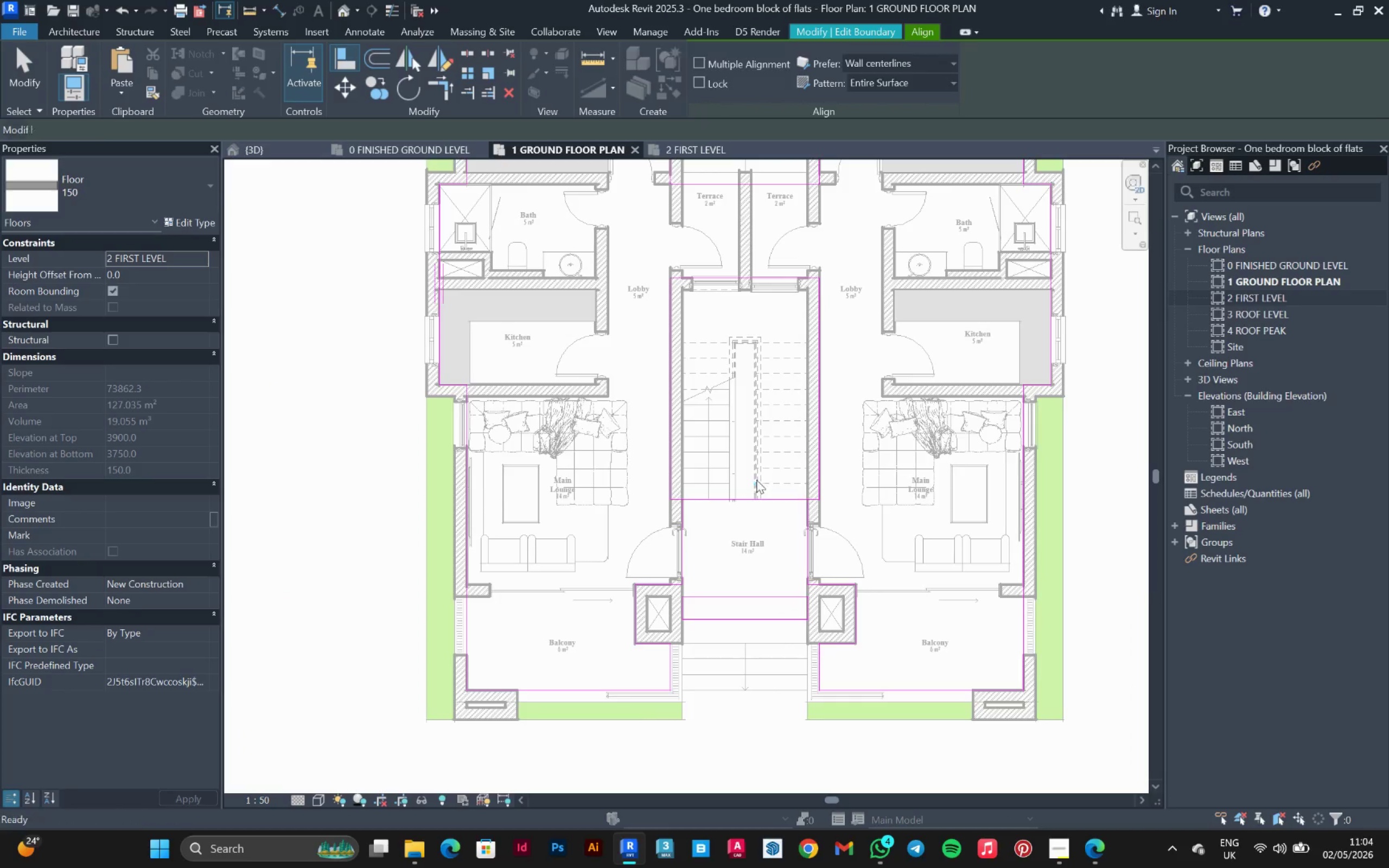 
key(Escape)
 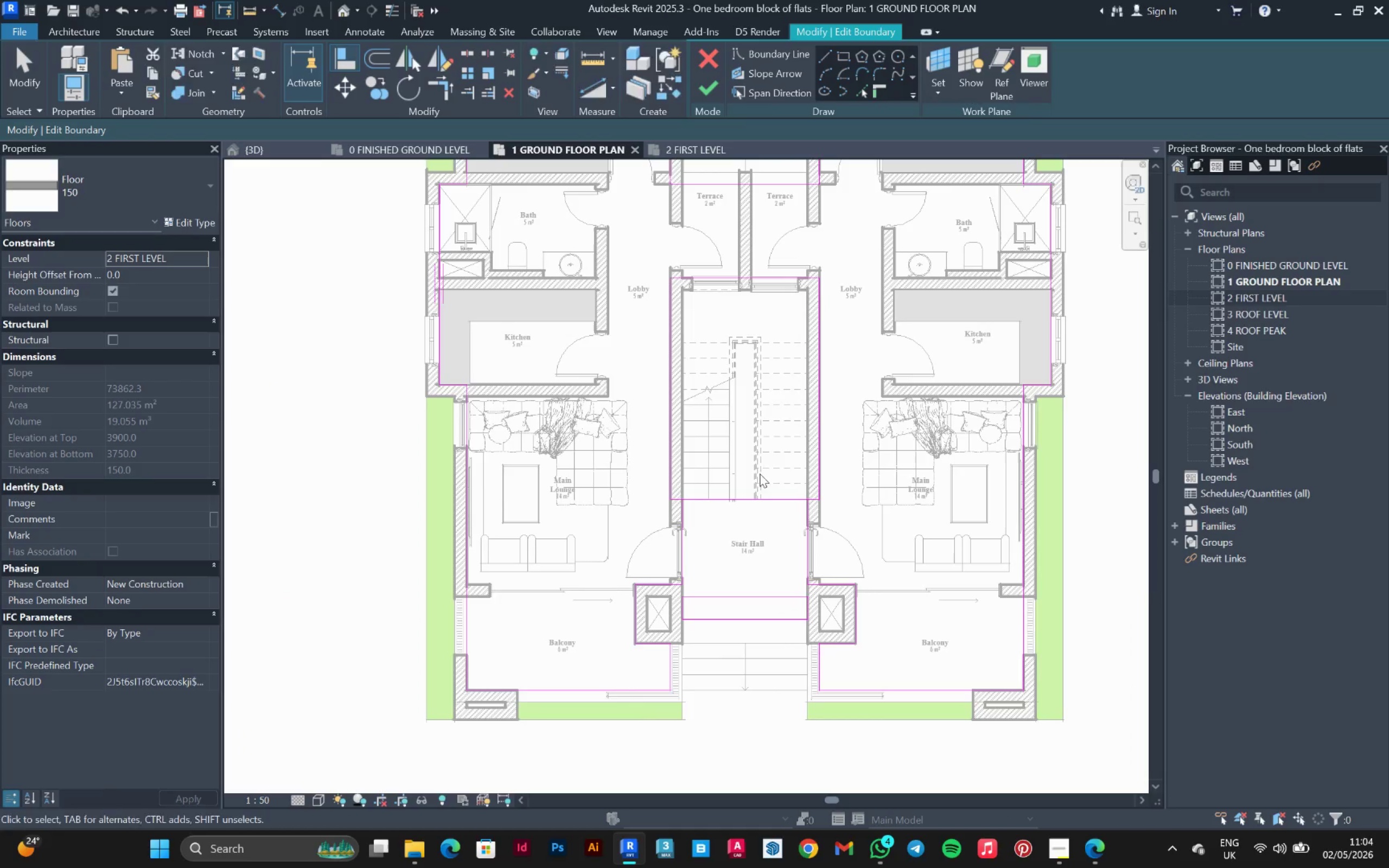 
key(Escape)
 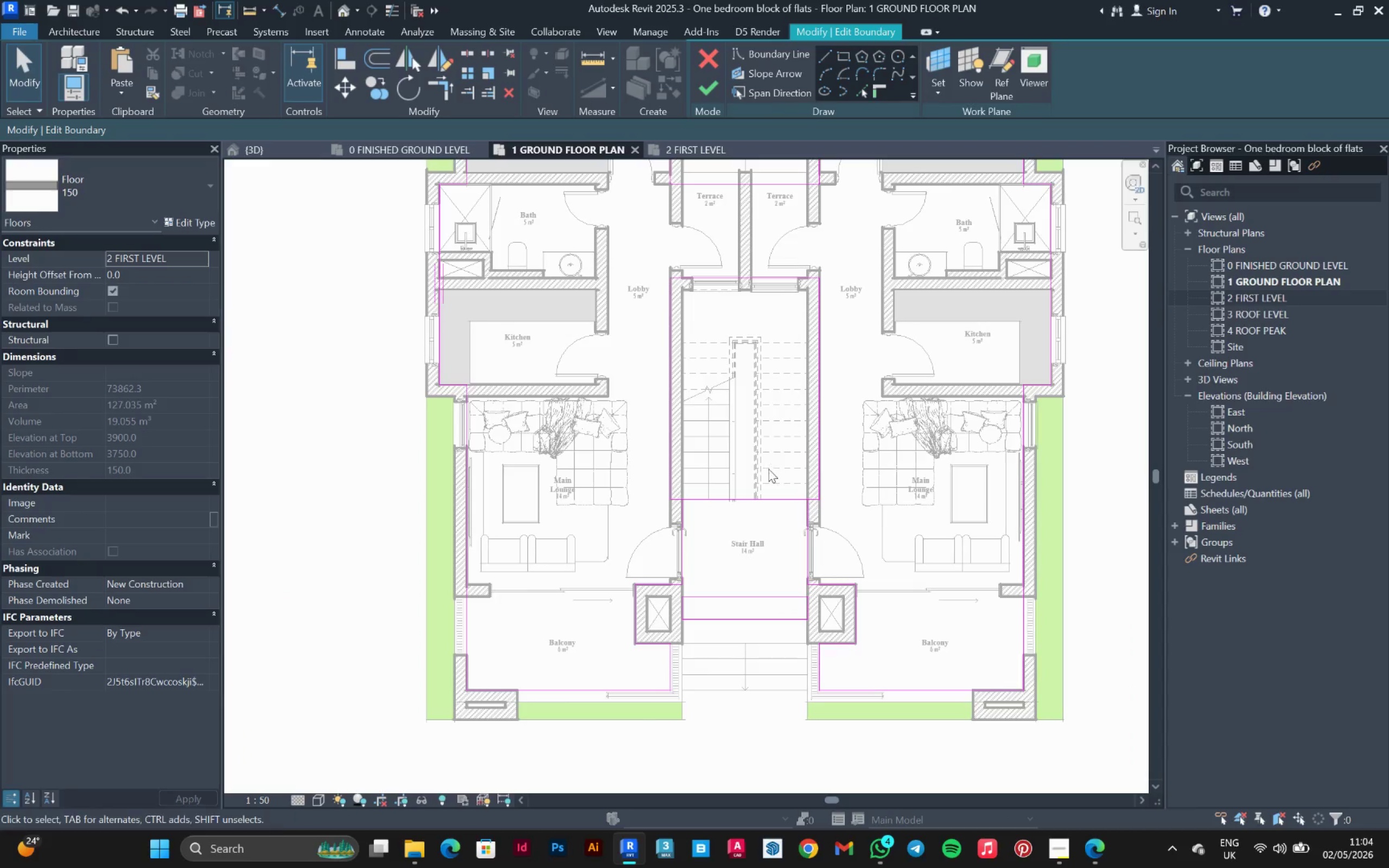 
left_click_drag(start_coordinate=[768, 462], to_coordinate=[745, 556])
 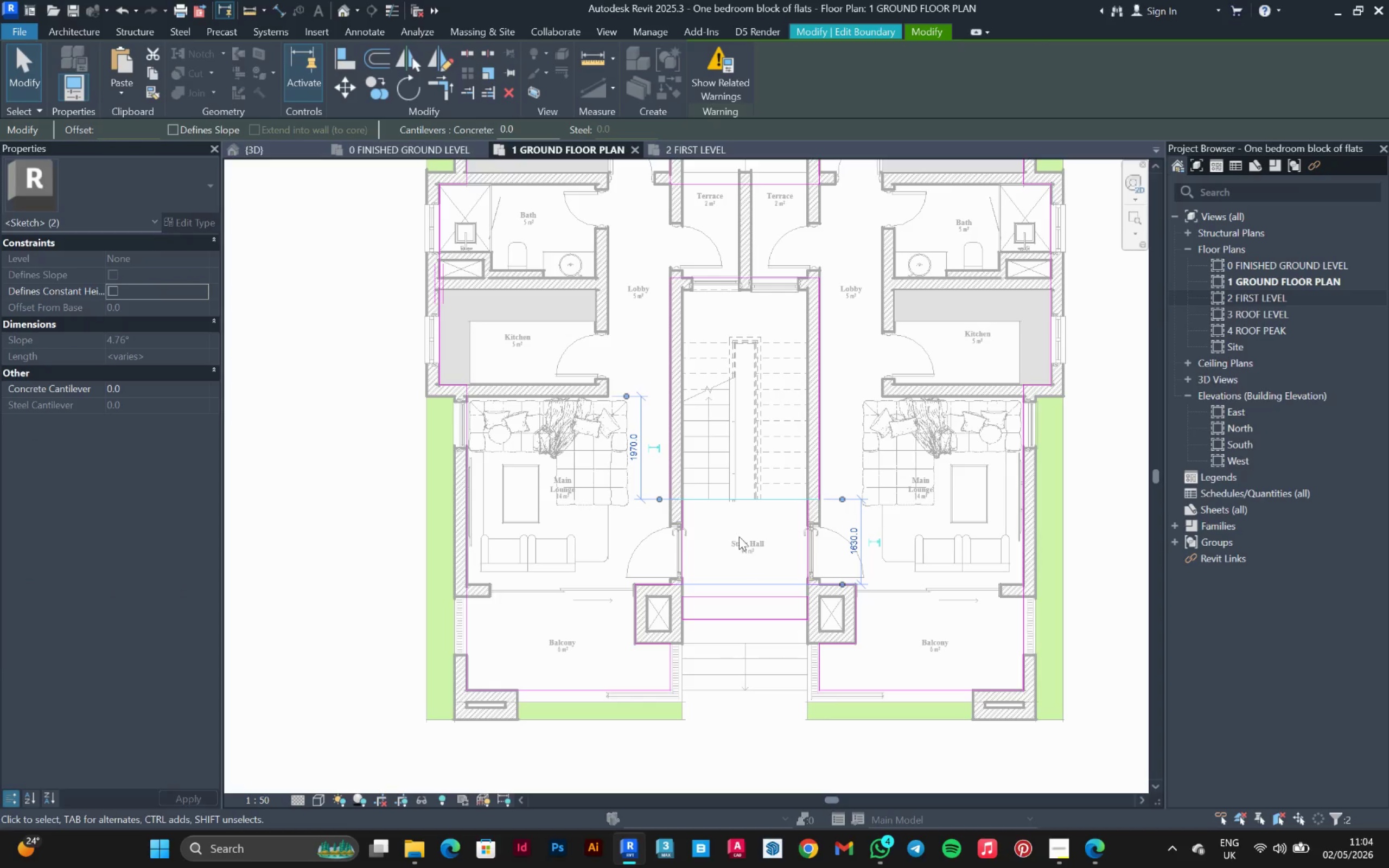 
hold_key(key=Delete, duration=17.41)
 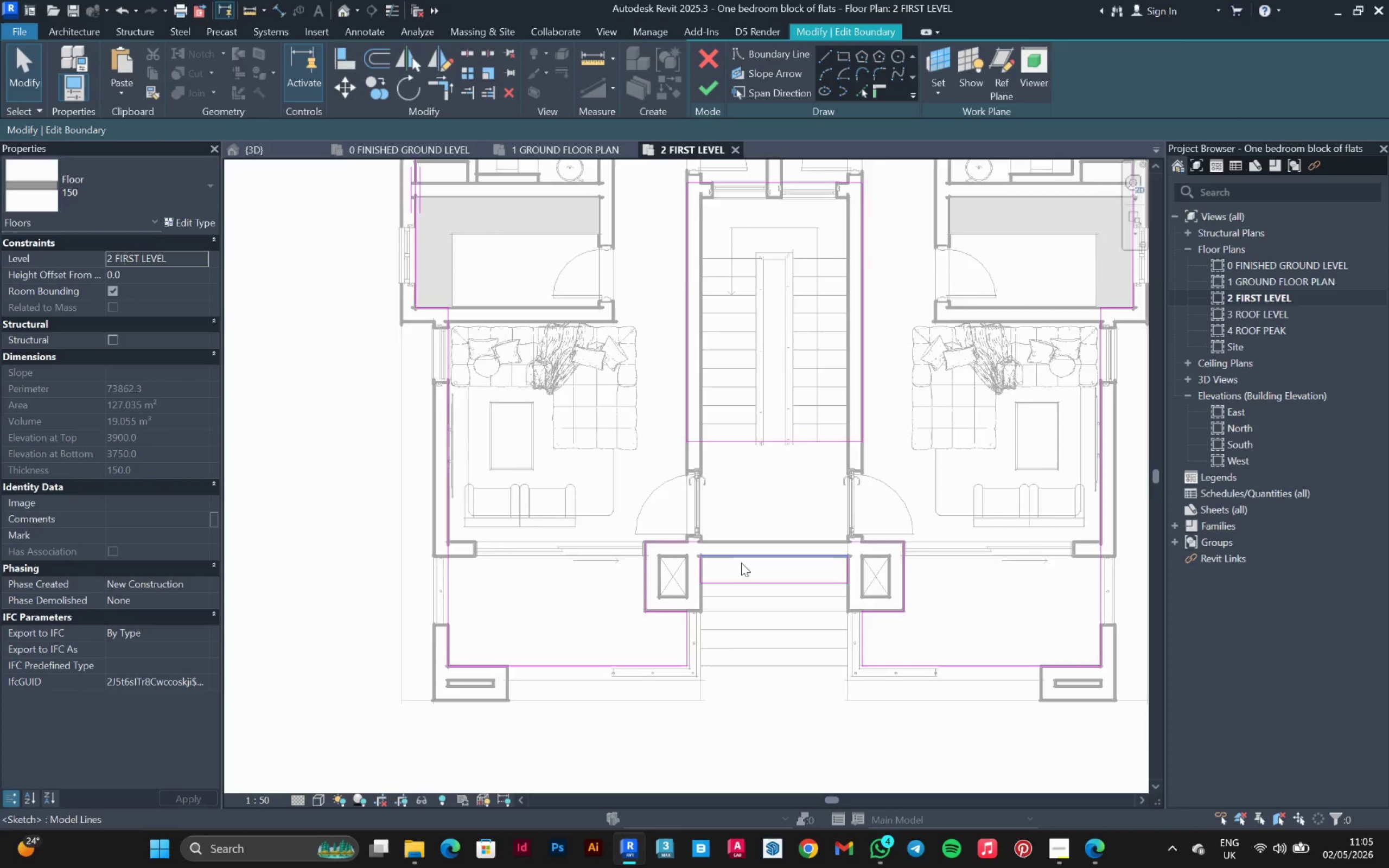 
scroll: coordinate [741, 551], scroll_direction: up, amount: 4.0
 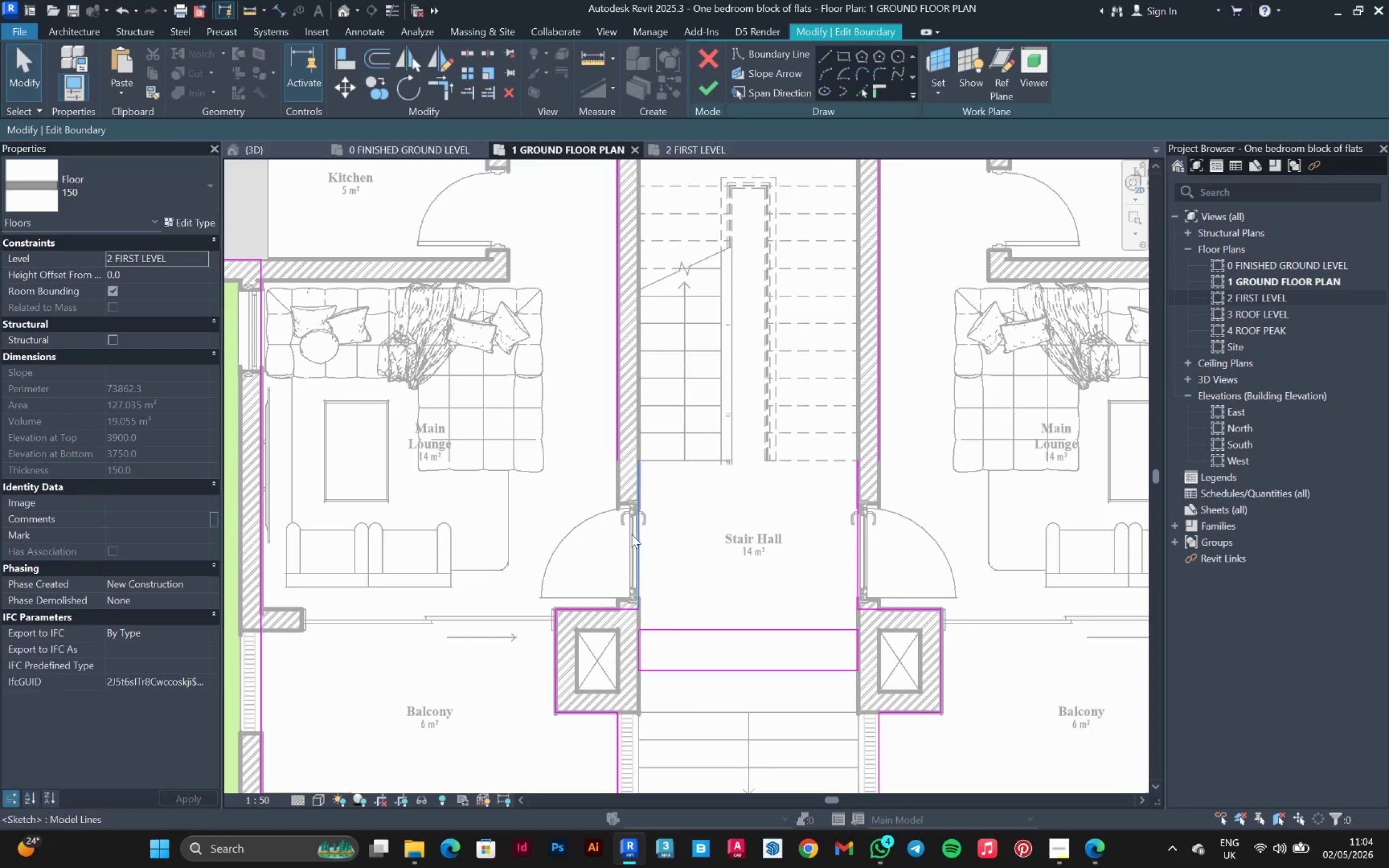 
left_click([632, 534])
 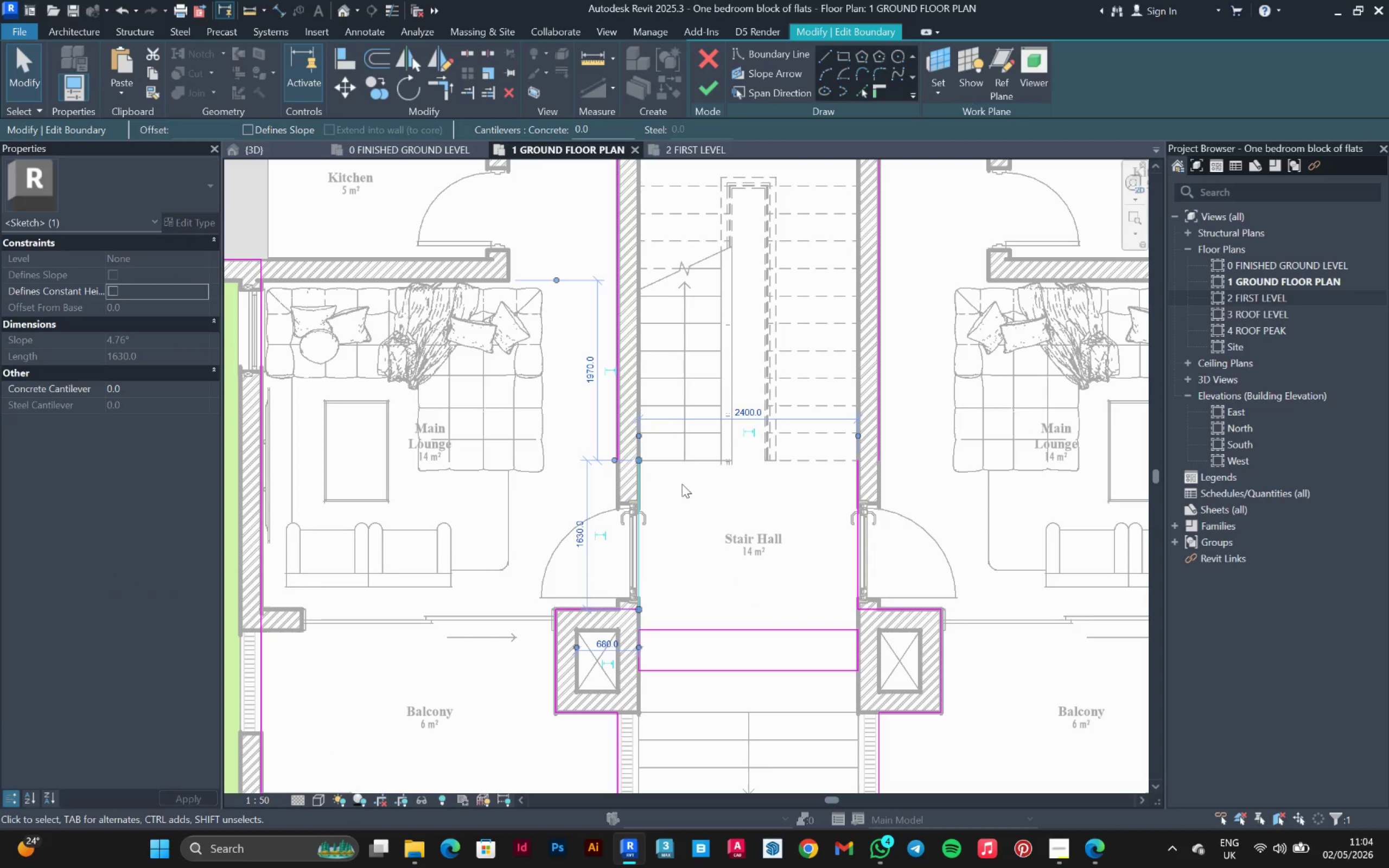 
left_click([694, 150])
 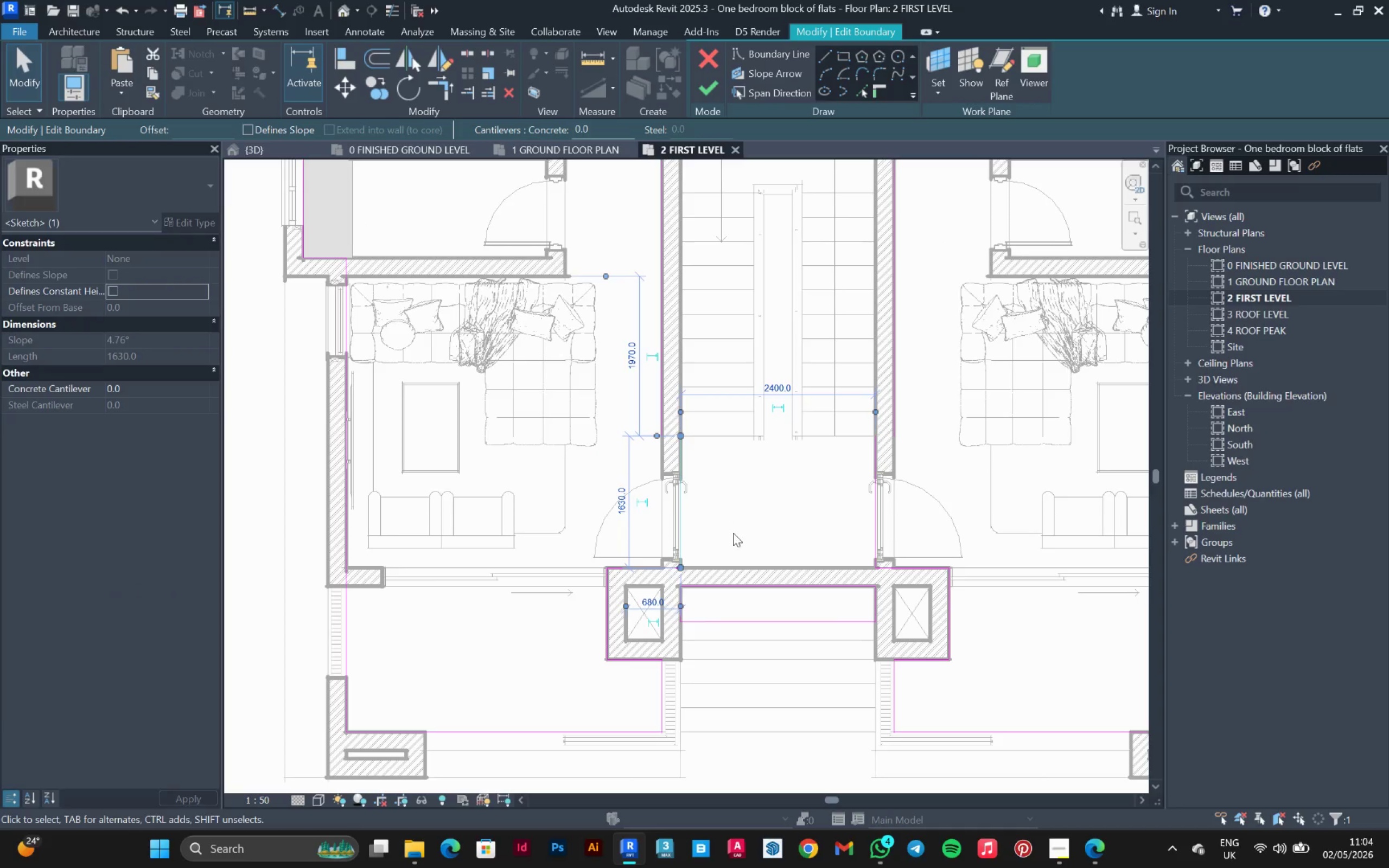 
left_click([755, 516])
 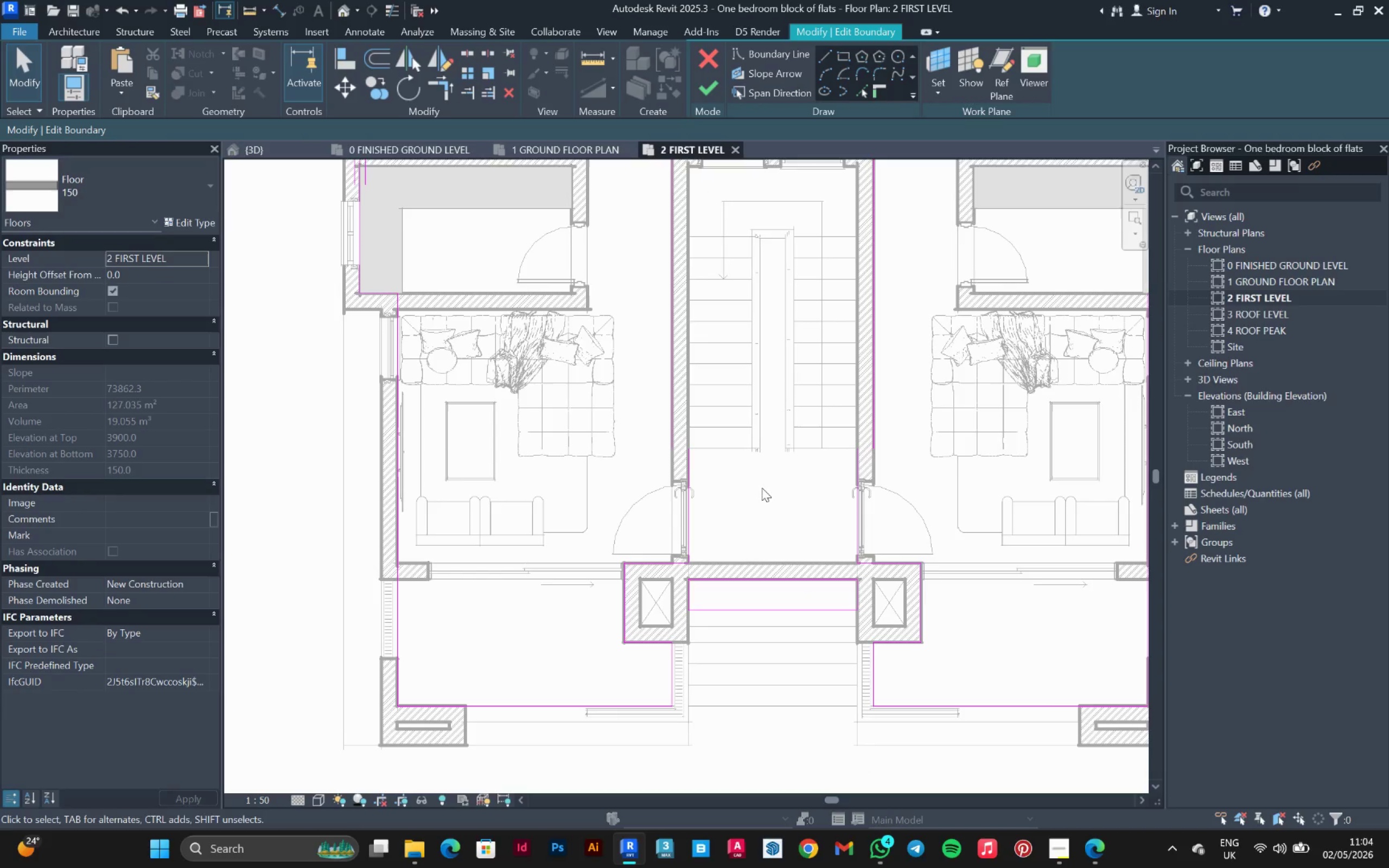 
scroll: coordinate [762, 488], scroll_direction: down, amount: 3.0
 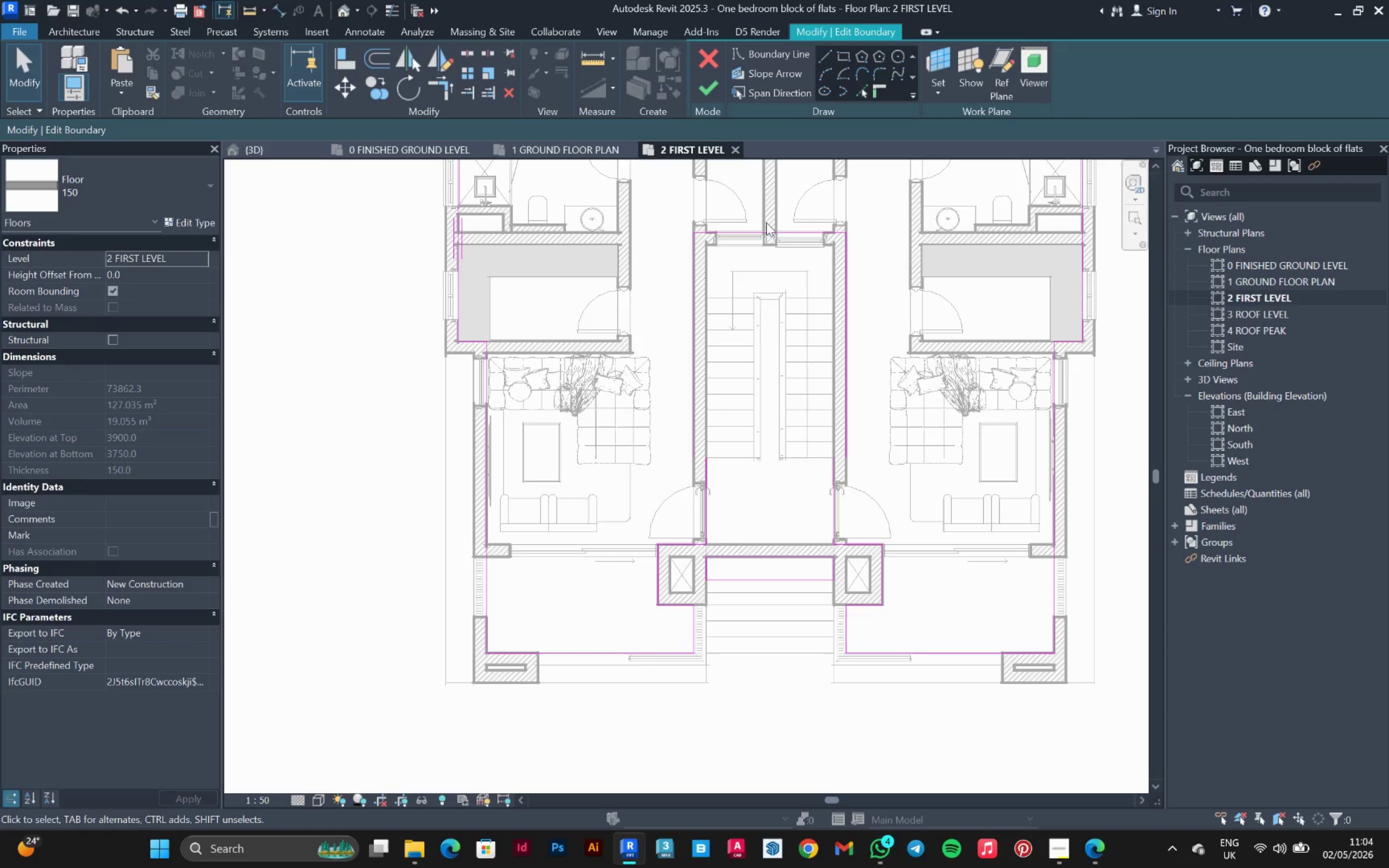 
left_click([819, 58])
 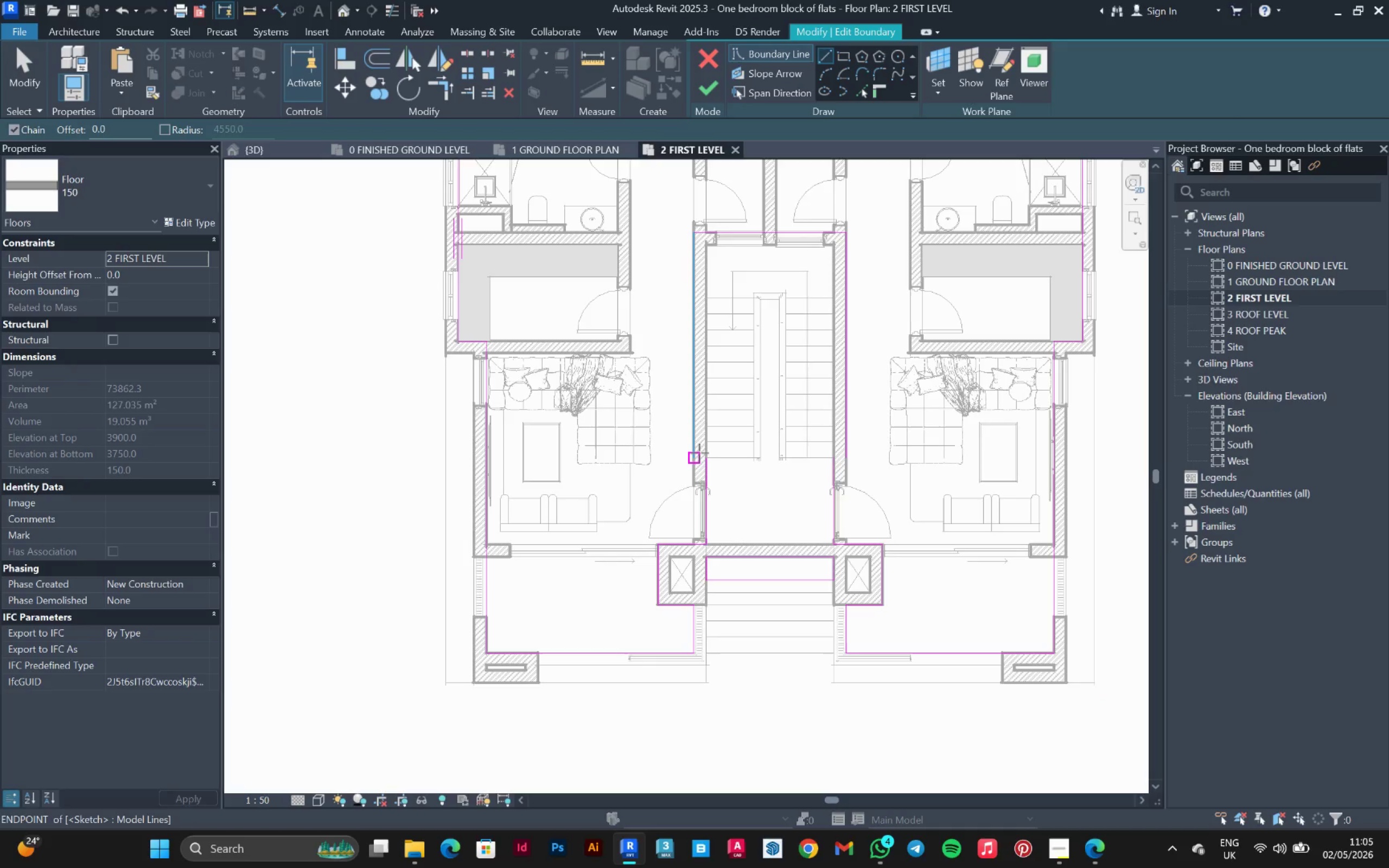 
left_click([698, 454])
 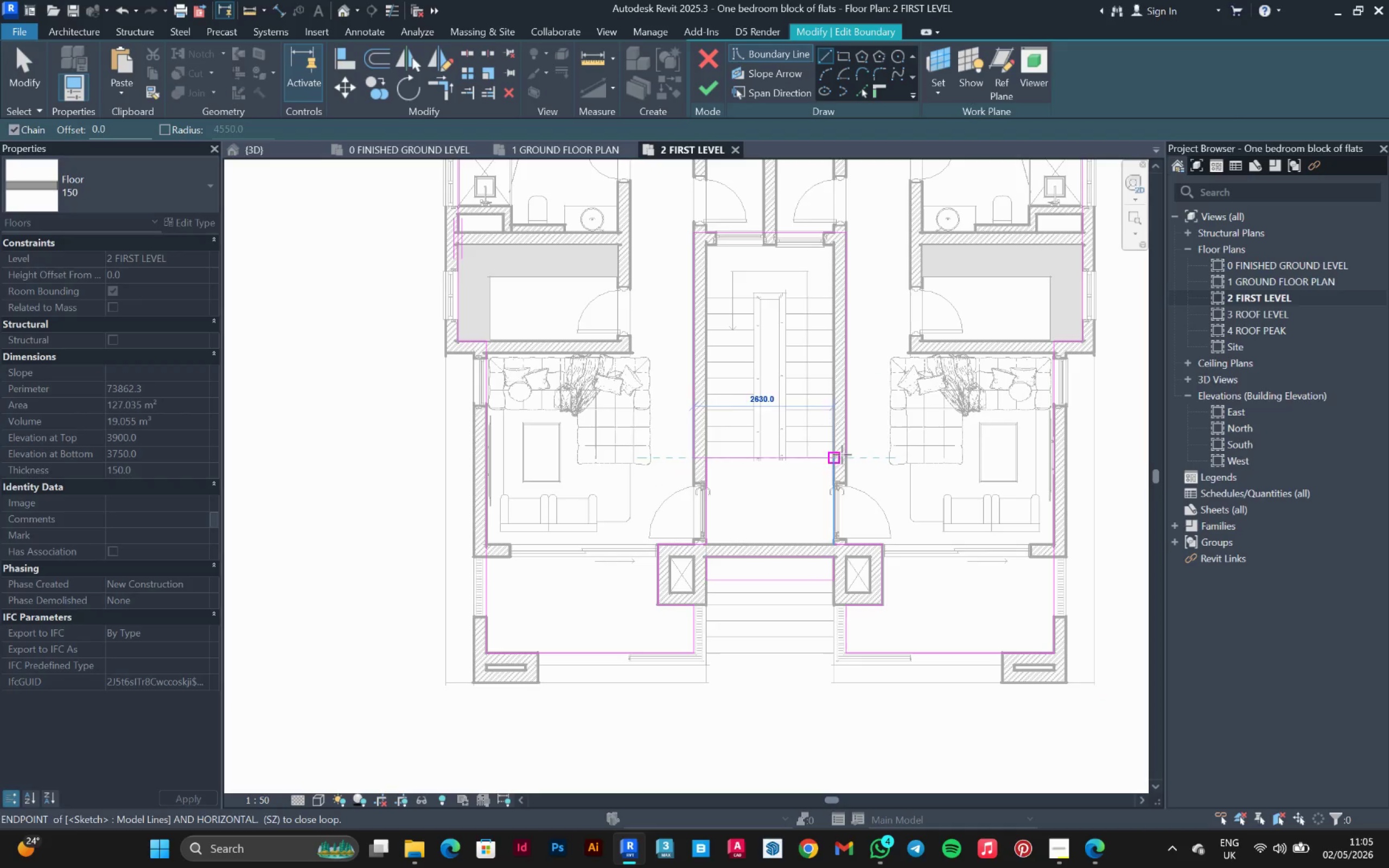 
left_click([847, 456])
 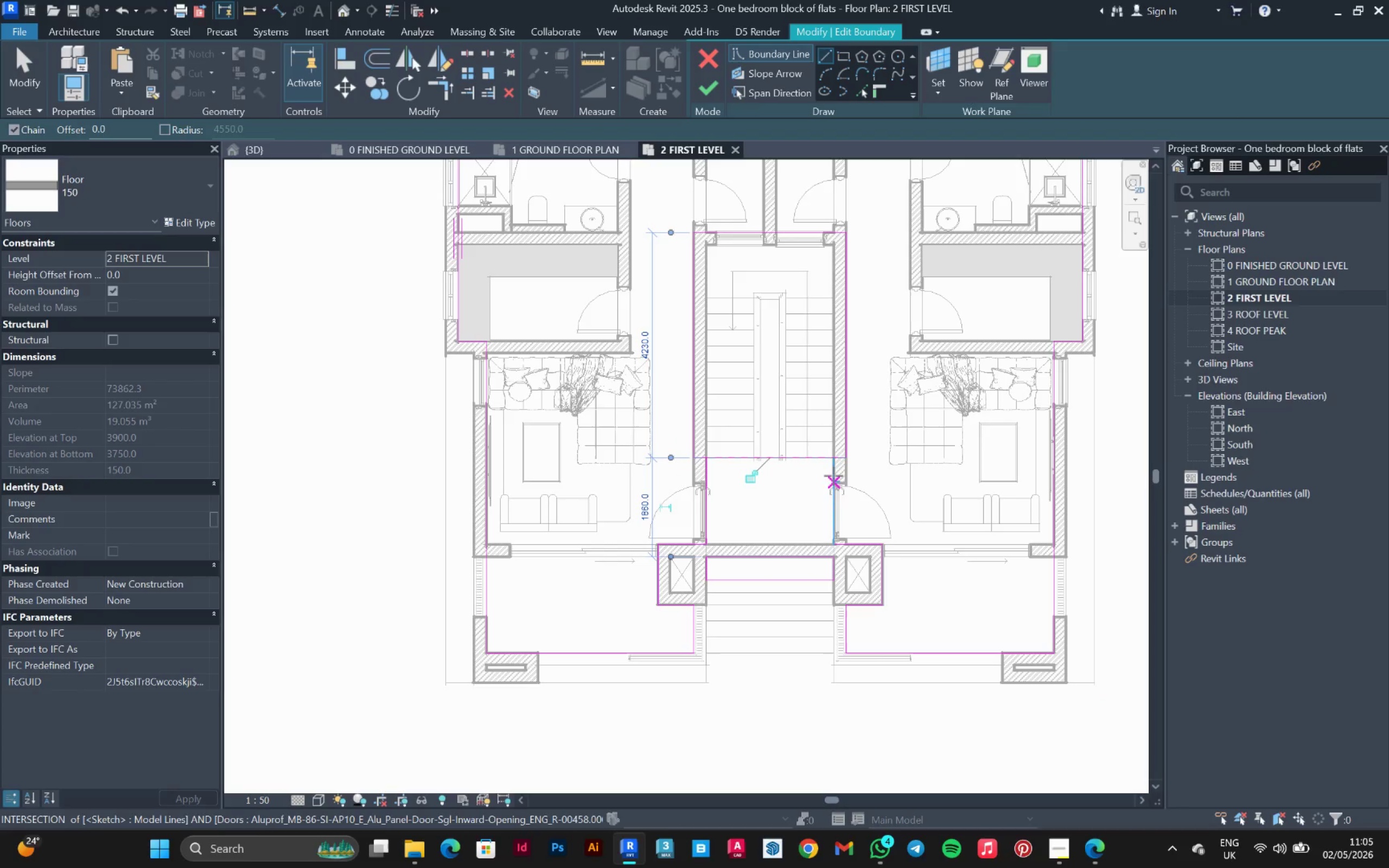 
key(Escape)
 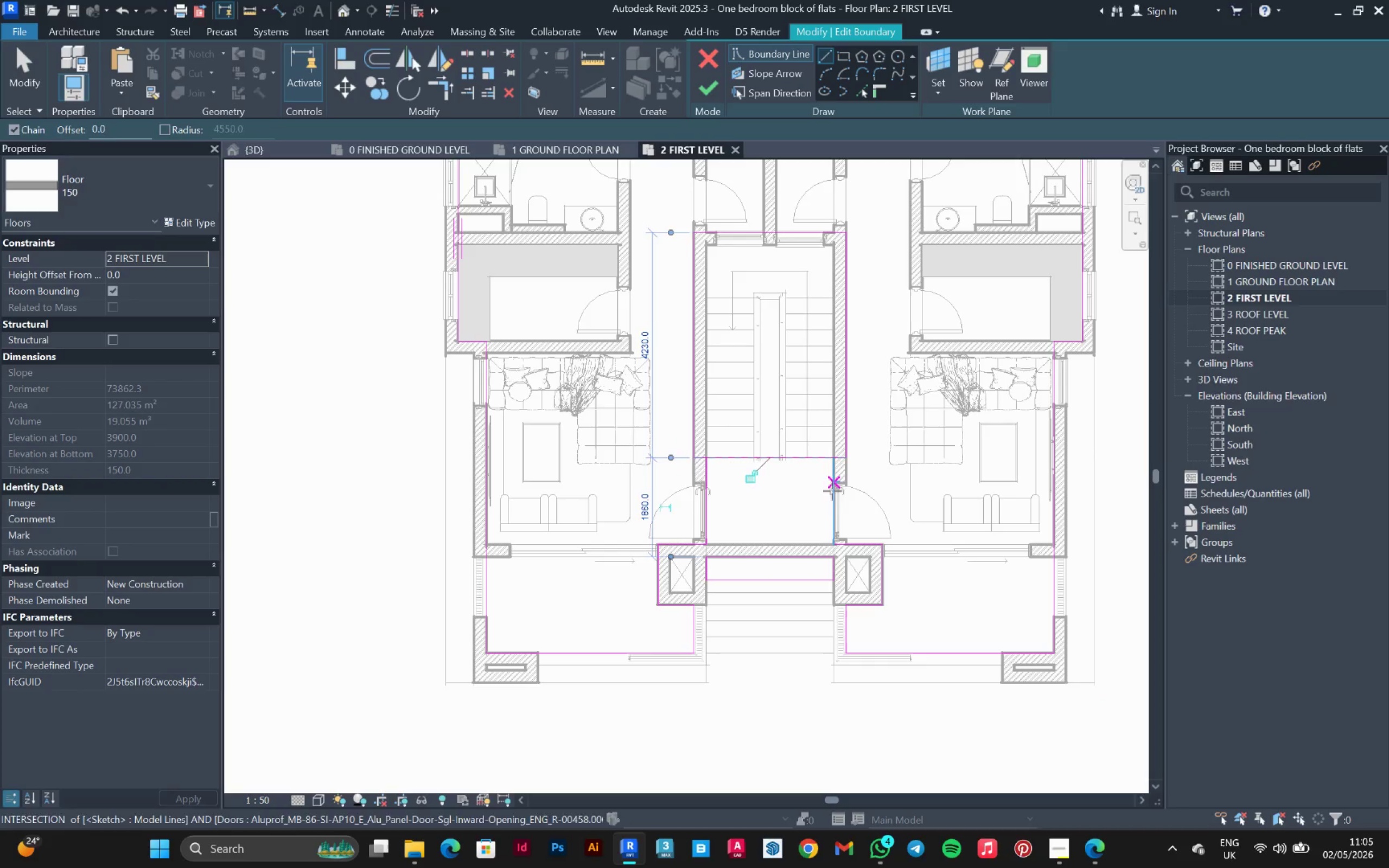 
key(Escape)
 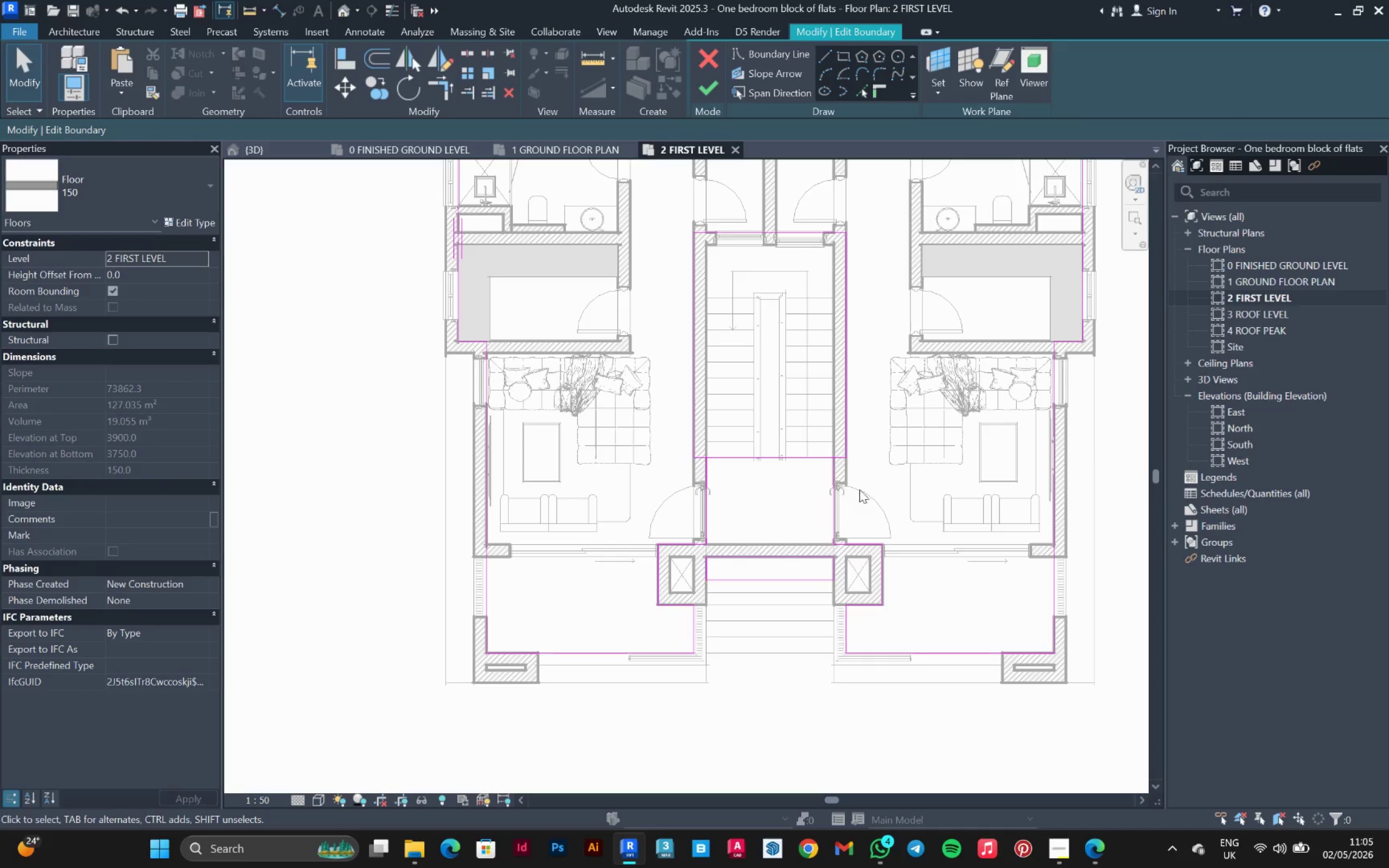 
left_click_drag(start_coordinate=[862, 489], to_coordinate=[671, 522])
 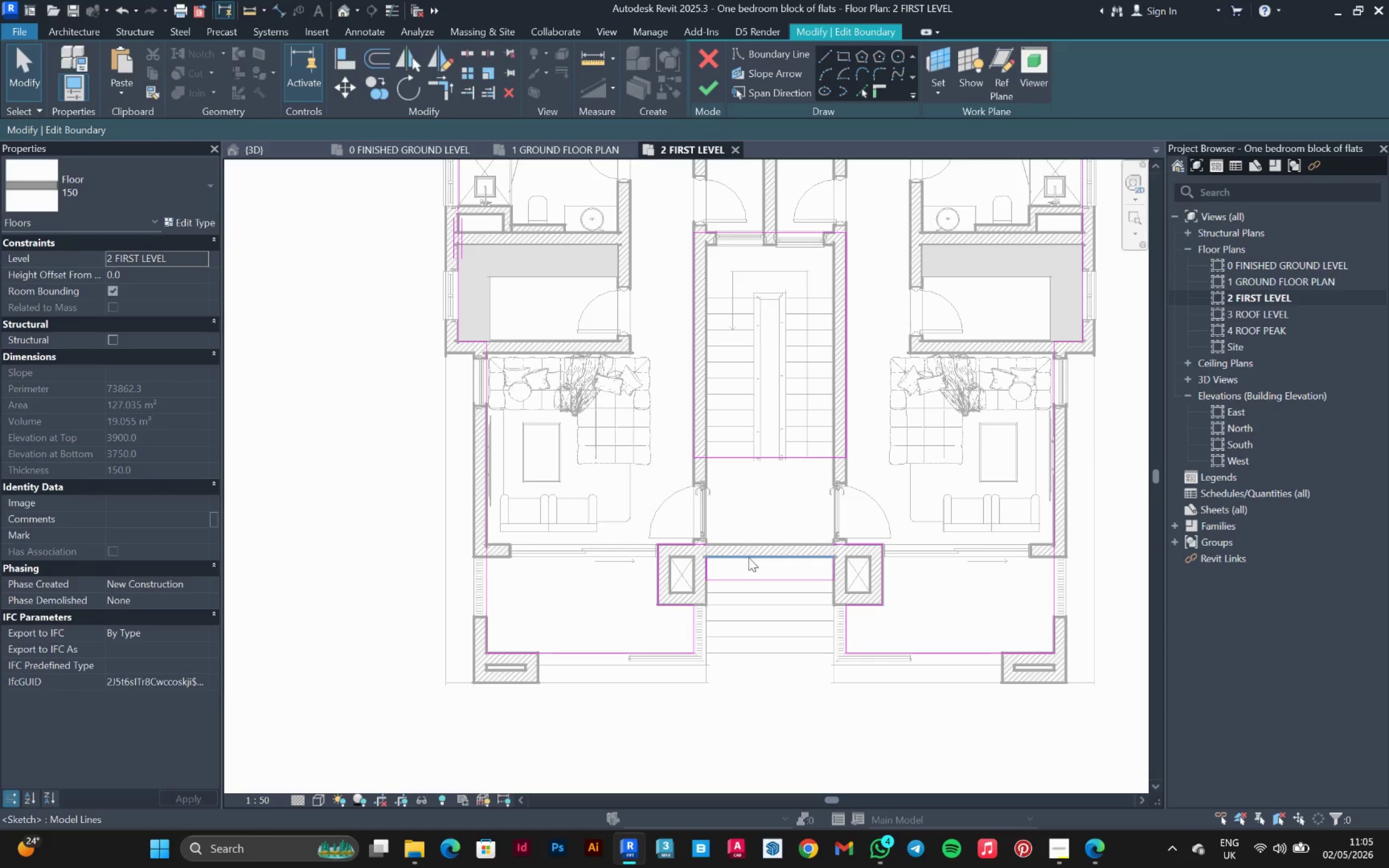 
scroll: coordinate [741, 563], scroll_direction: up, amount: 3.0
 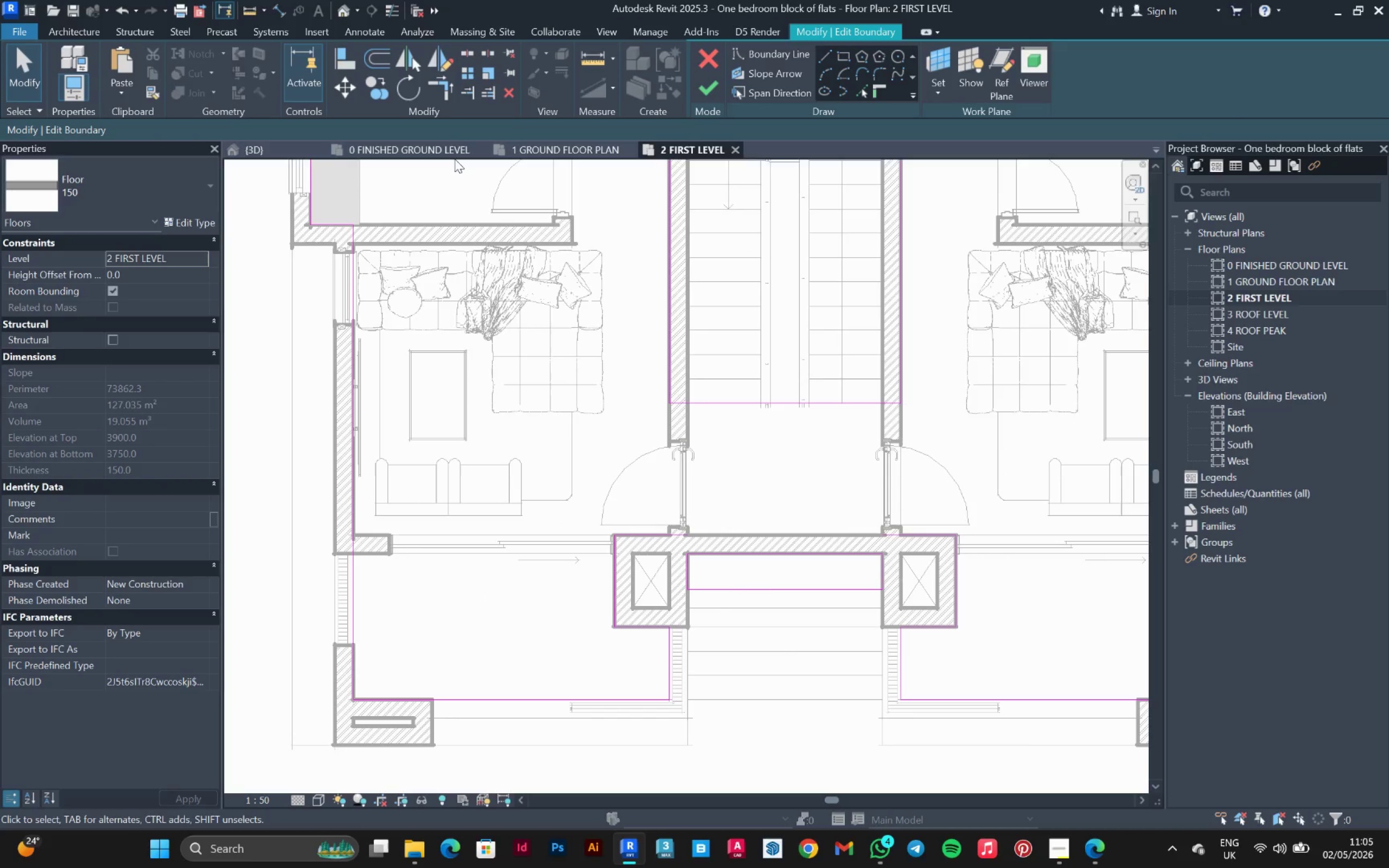 
left_click([433, 85])
 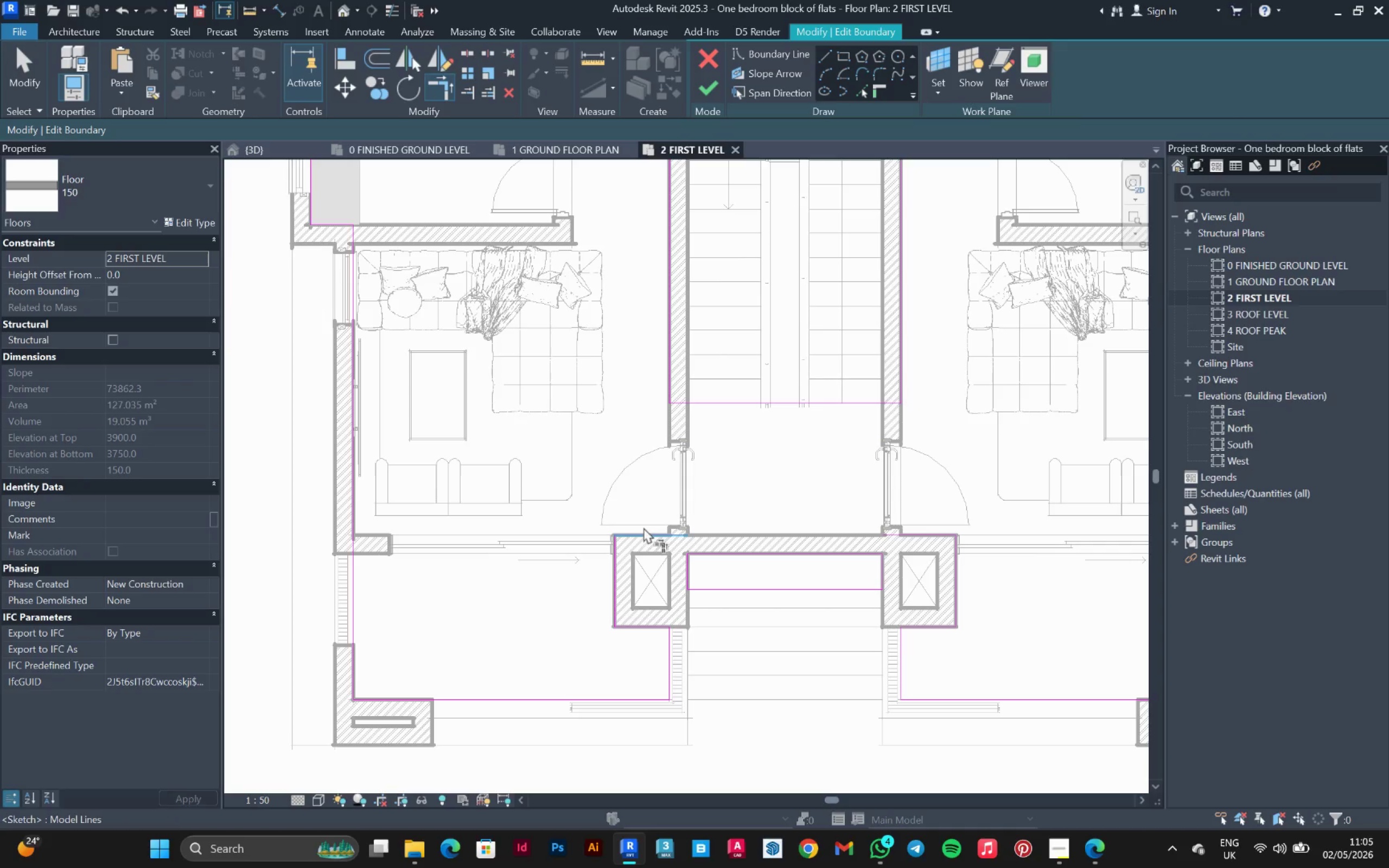 
left_click([653, 533])
 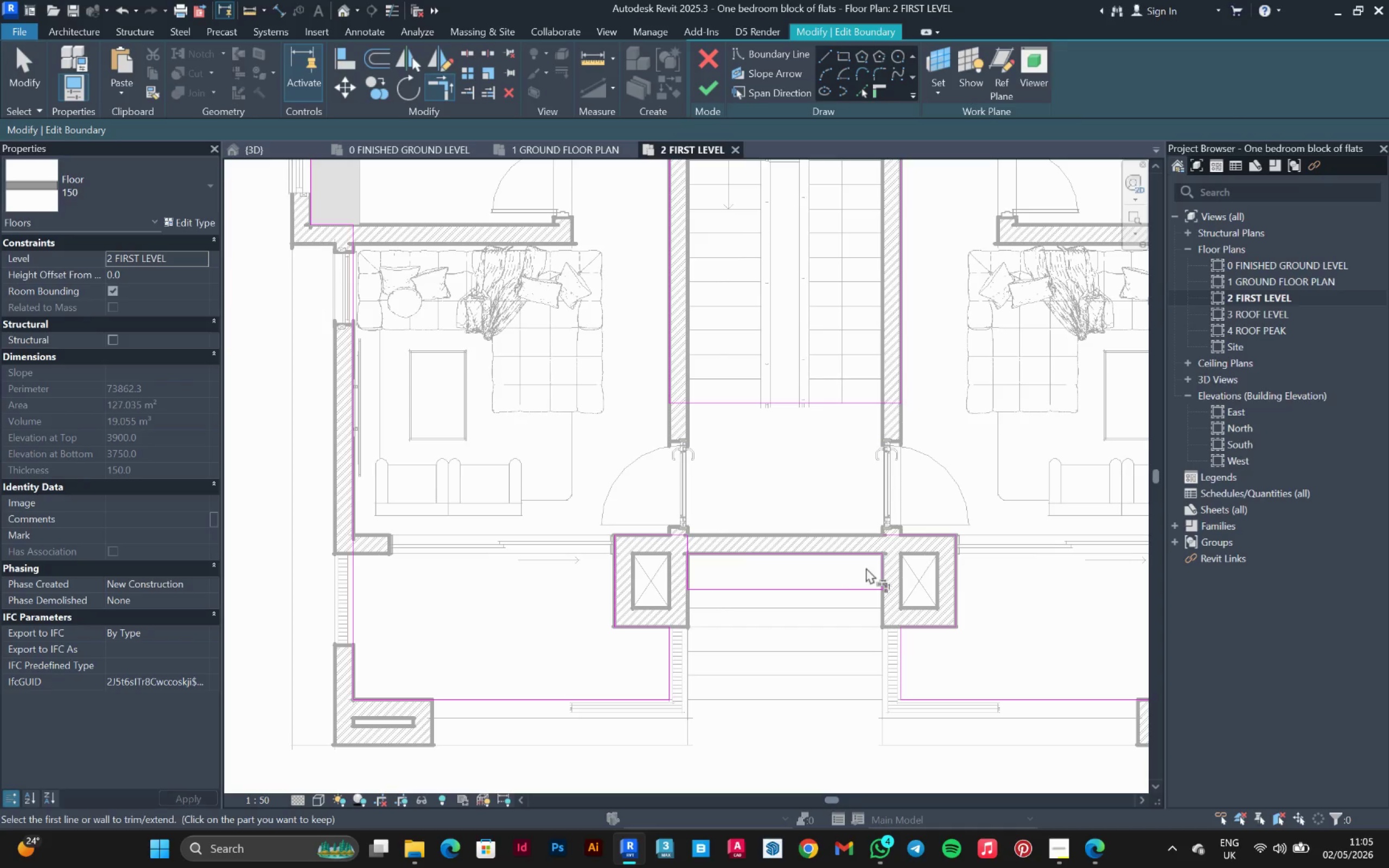 
left_click([877, 567])
 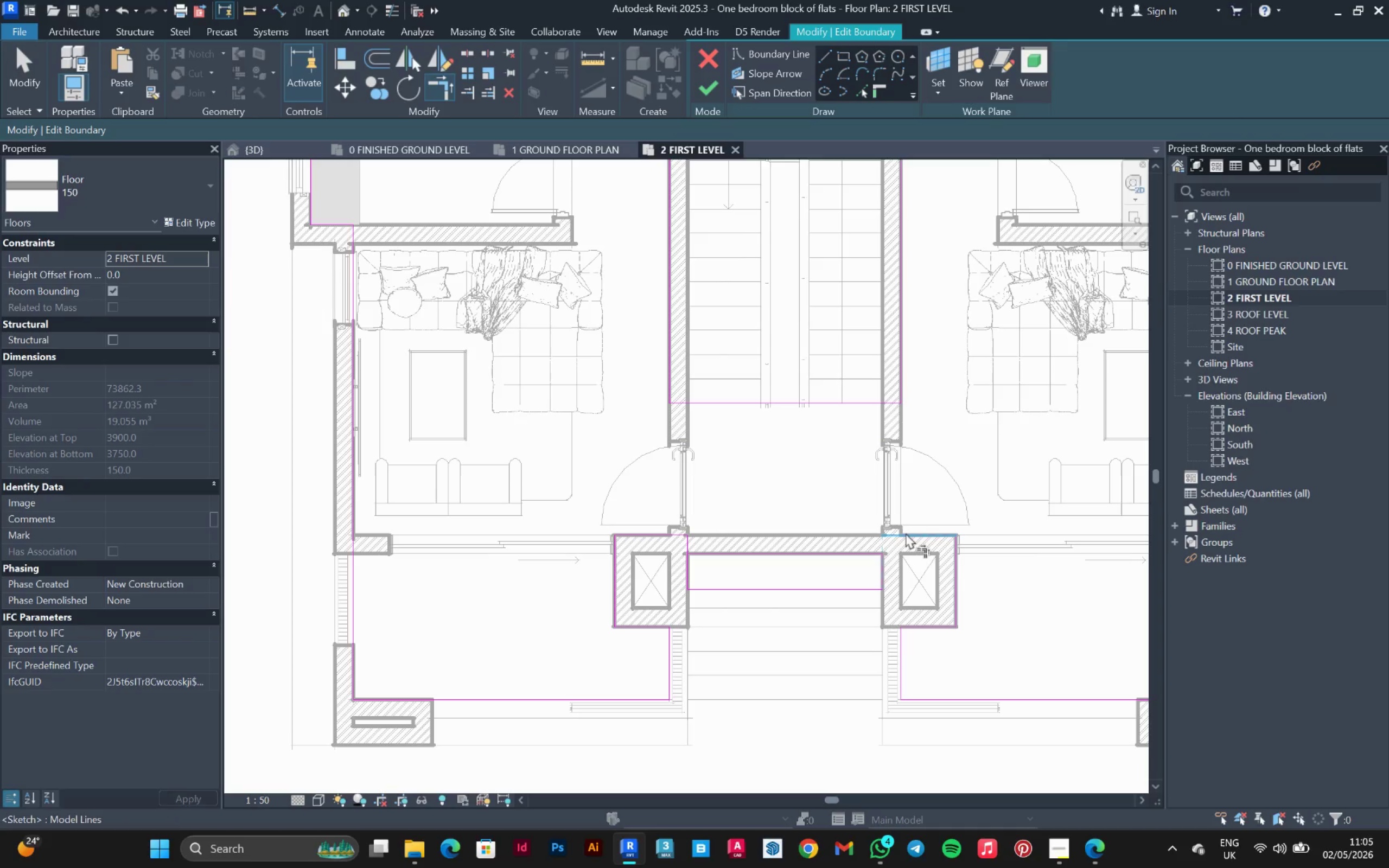 
left_click([906, 533])
 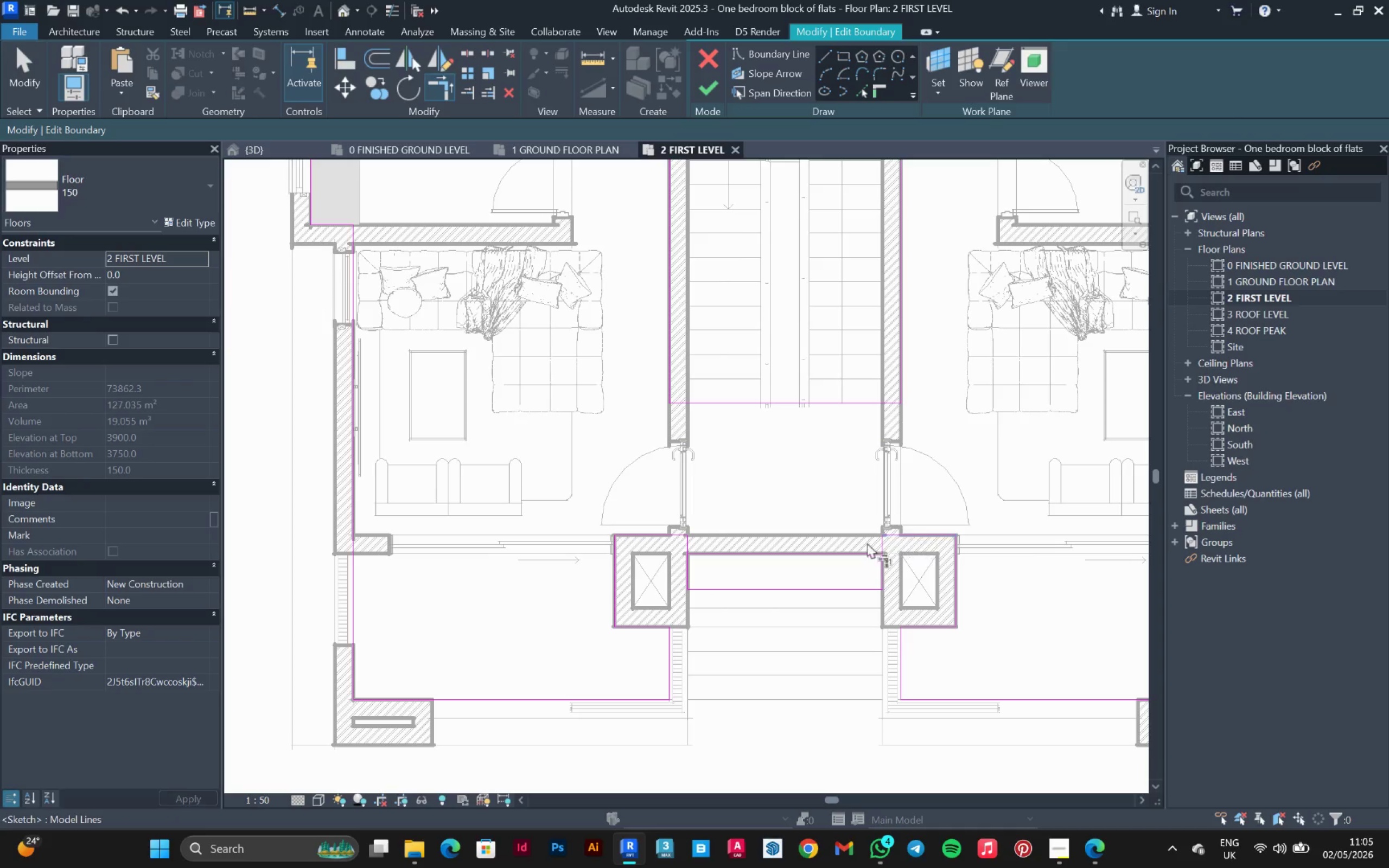 
key(Escape)
 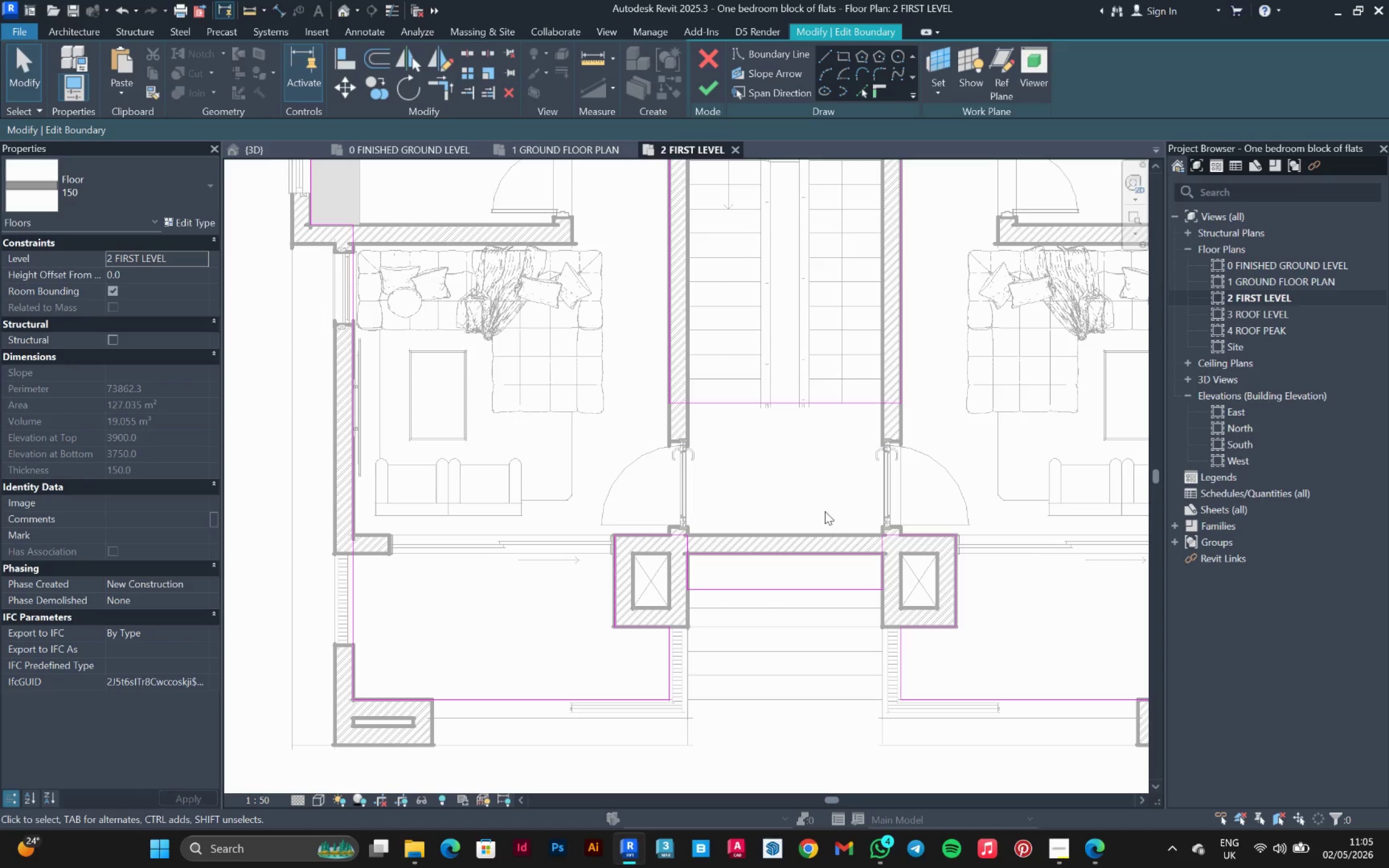 
left_click_drag(start_coordinate=[825, 511], to_coordinate=[783, 565])
 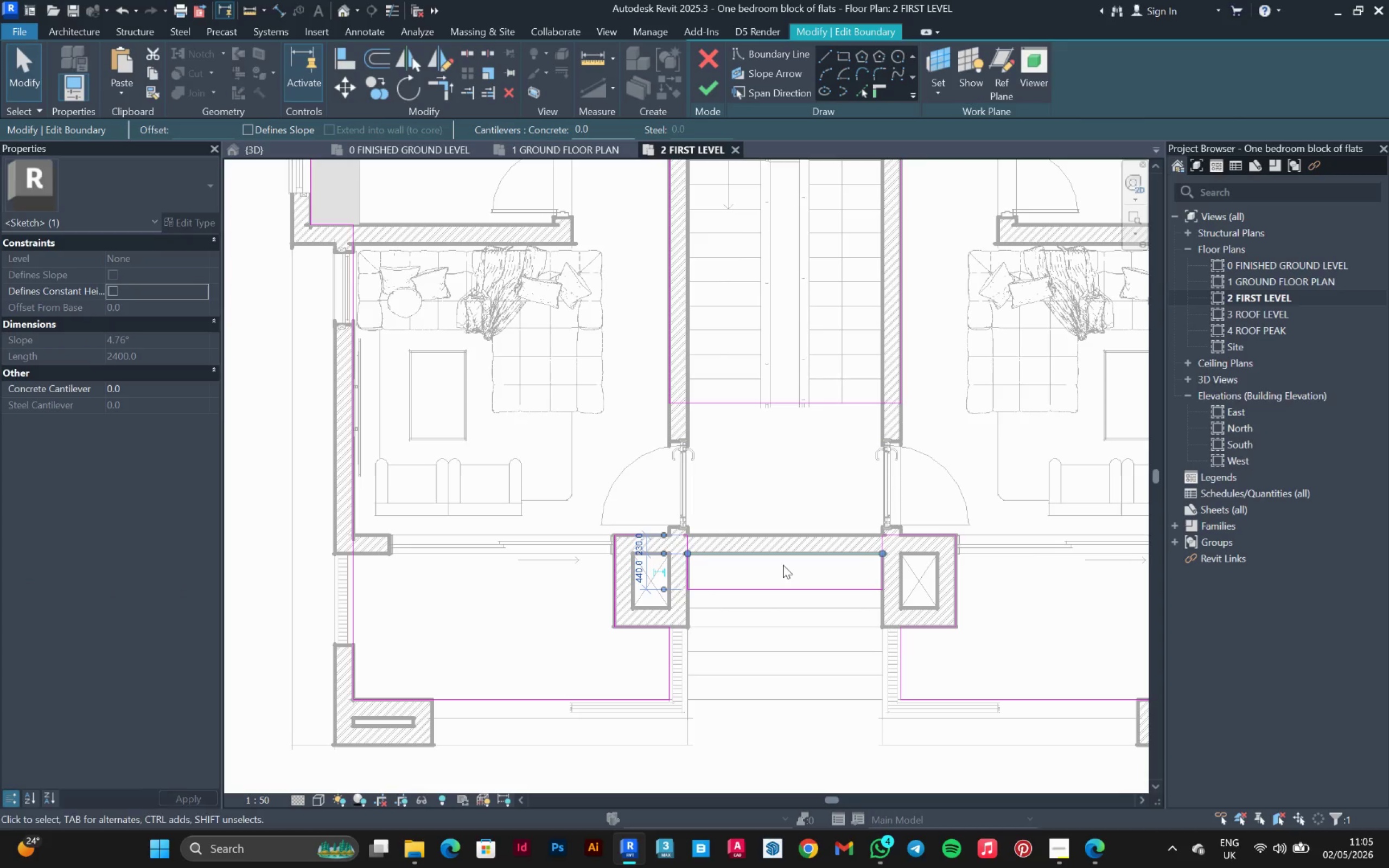 
key(Delete)
 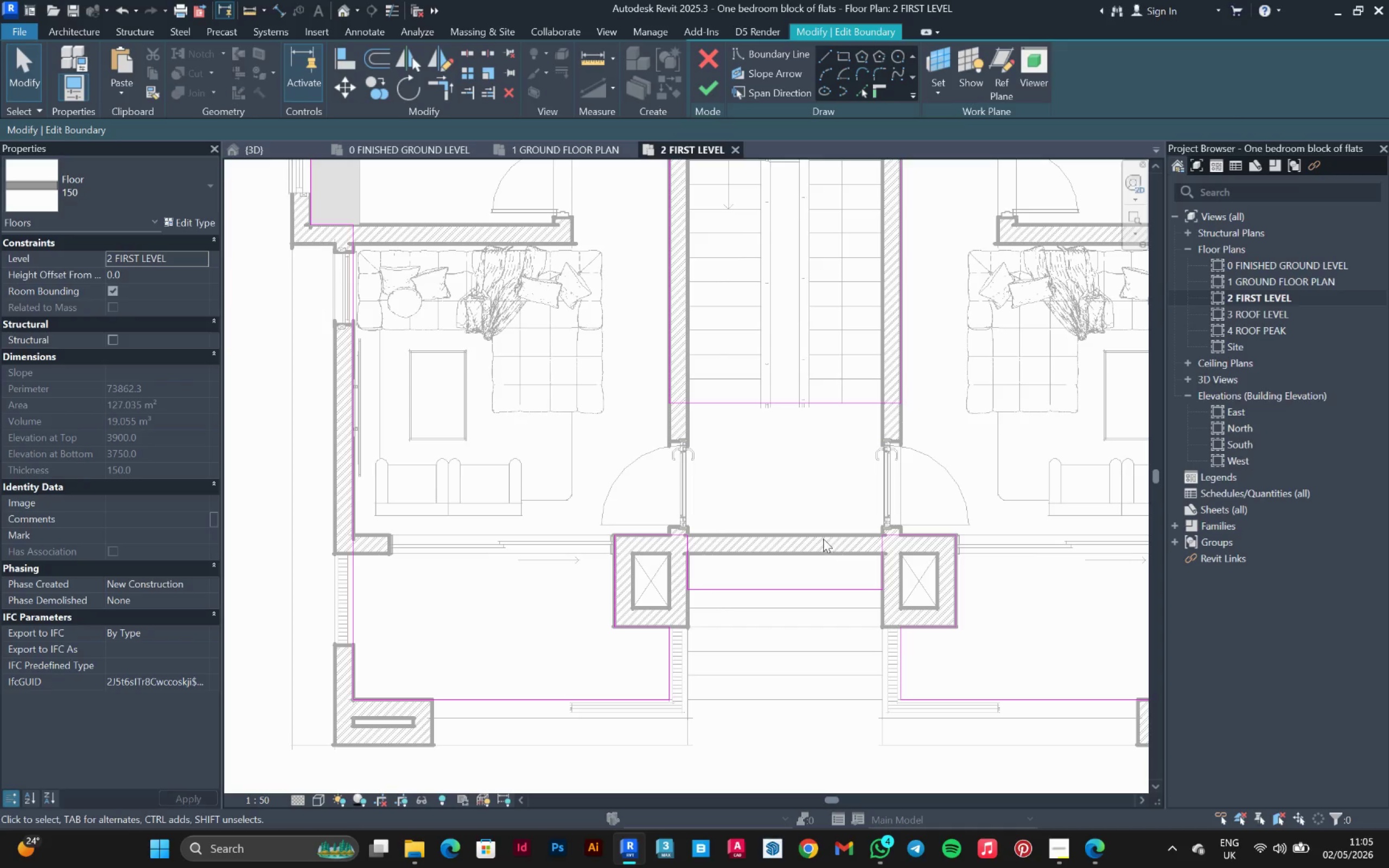 
scroll: coordinate [826, 508], scroll_direction: down, amount: 3.0
 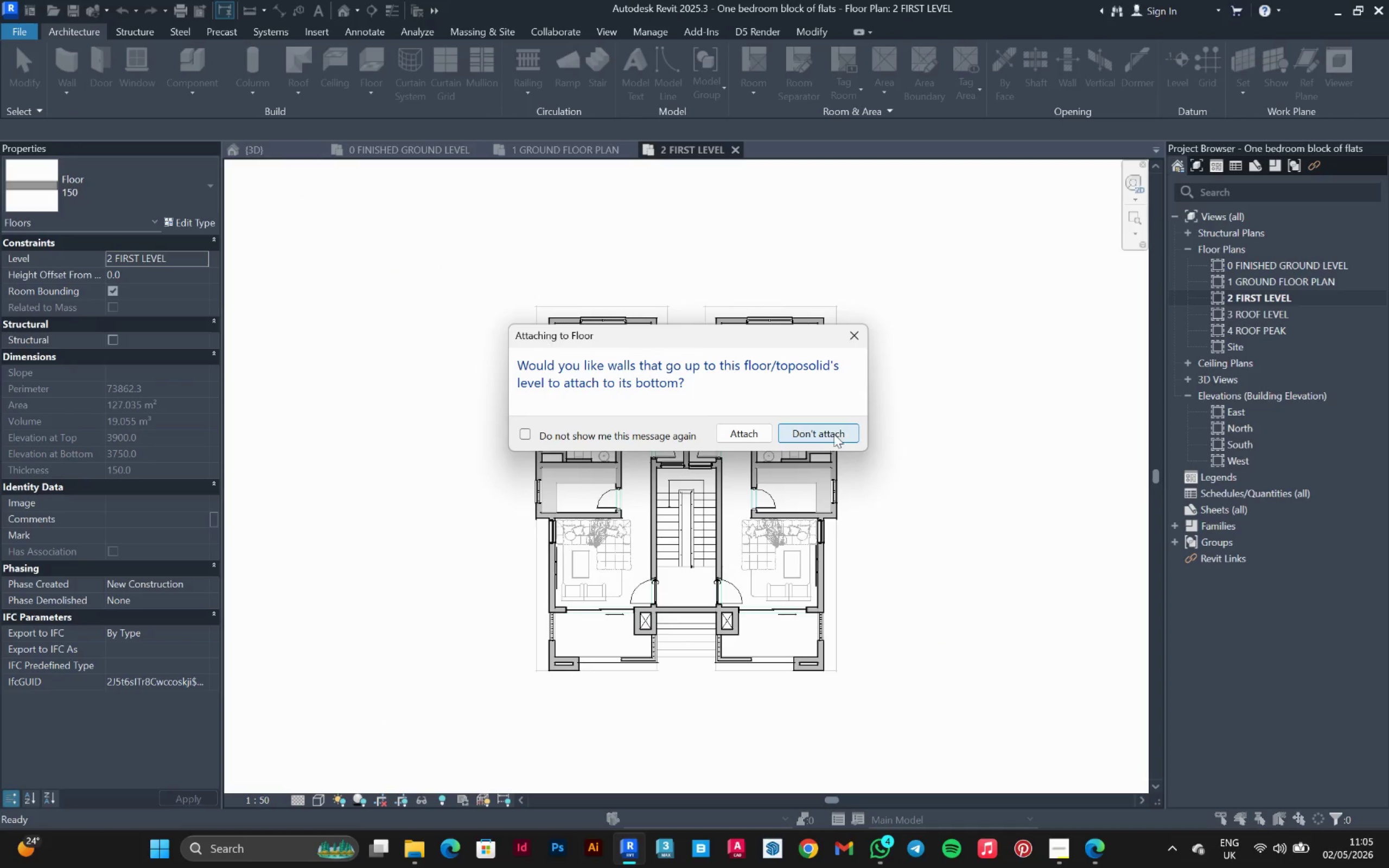 
left_click([269, 145])
 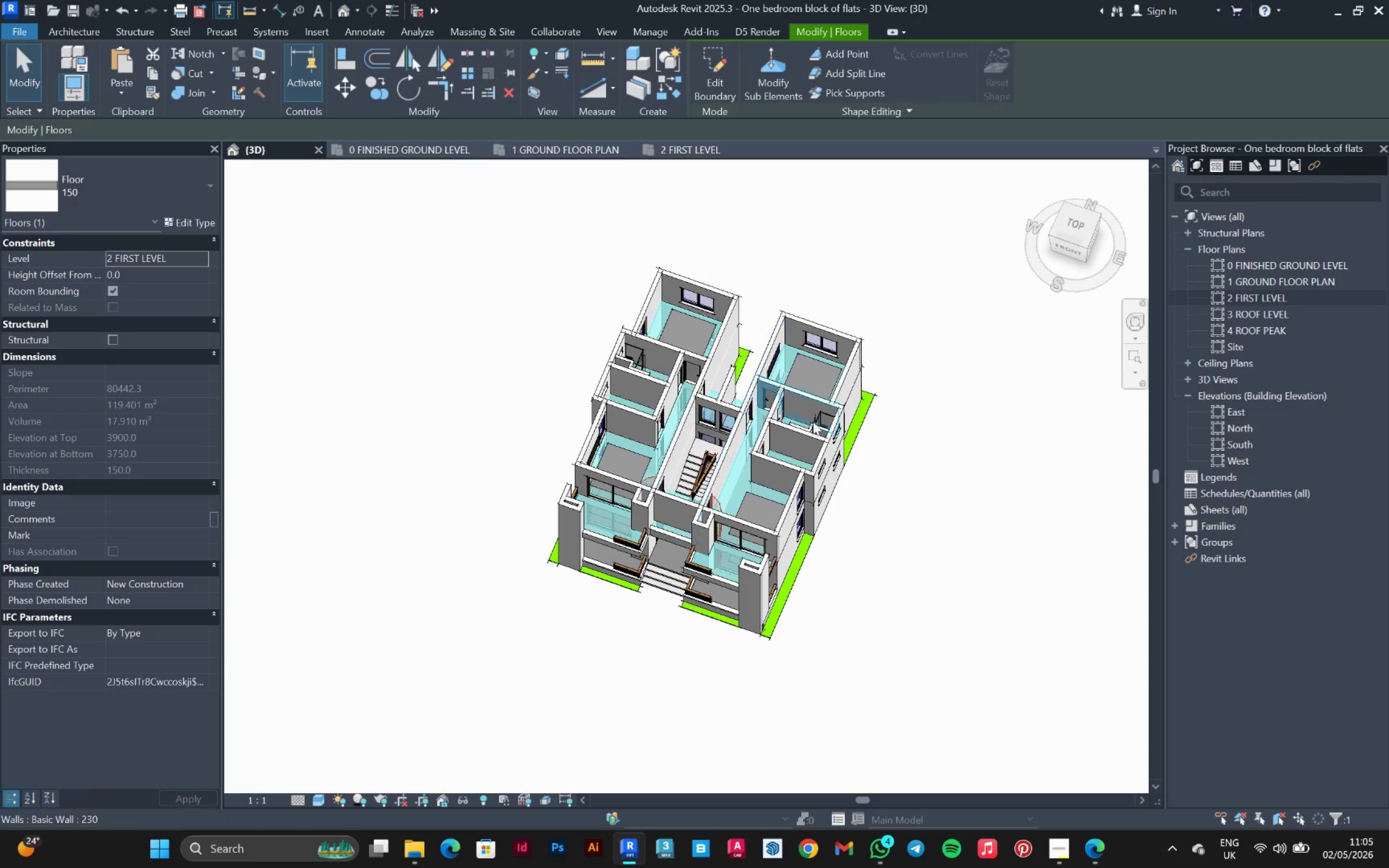 
hold_key(key=ShiftLeft, duration=1.14)
 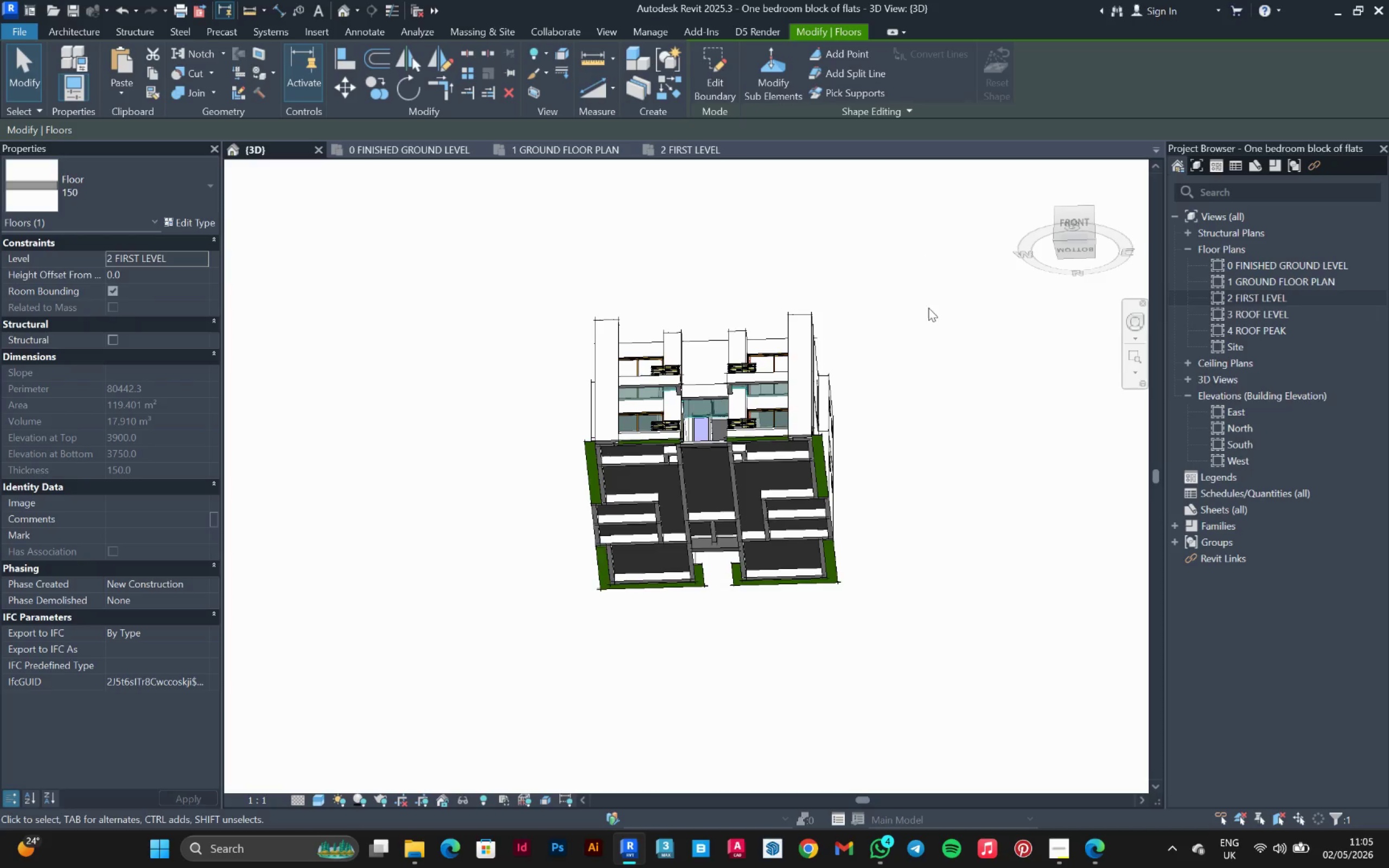 
left_click([928, 309])
 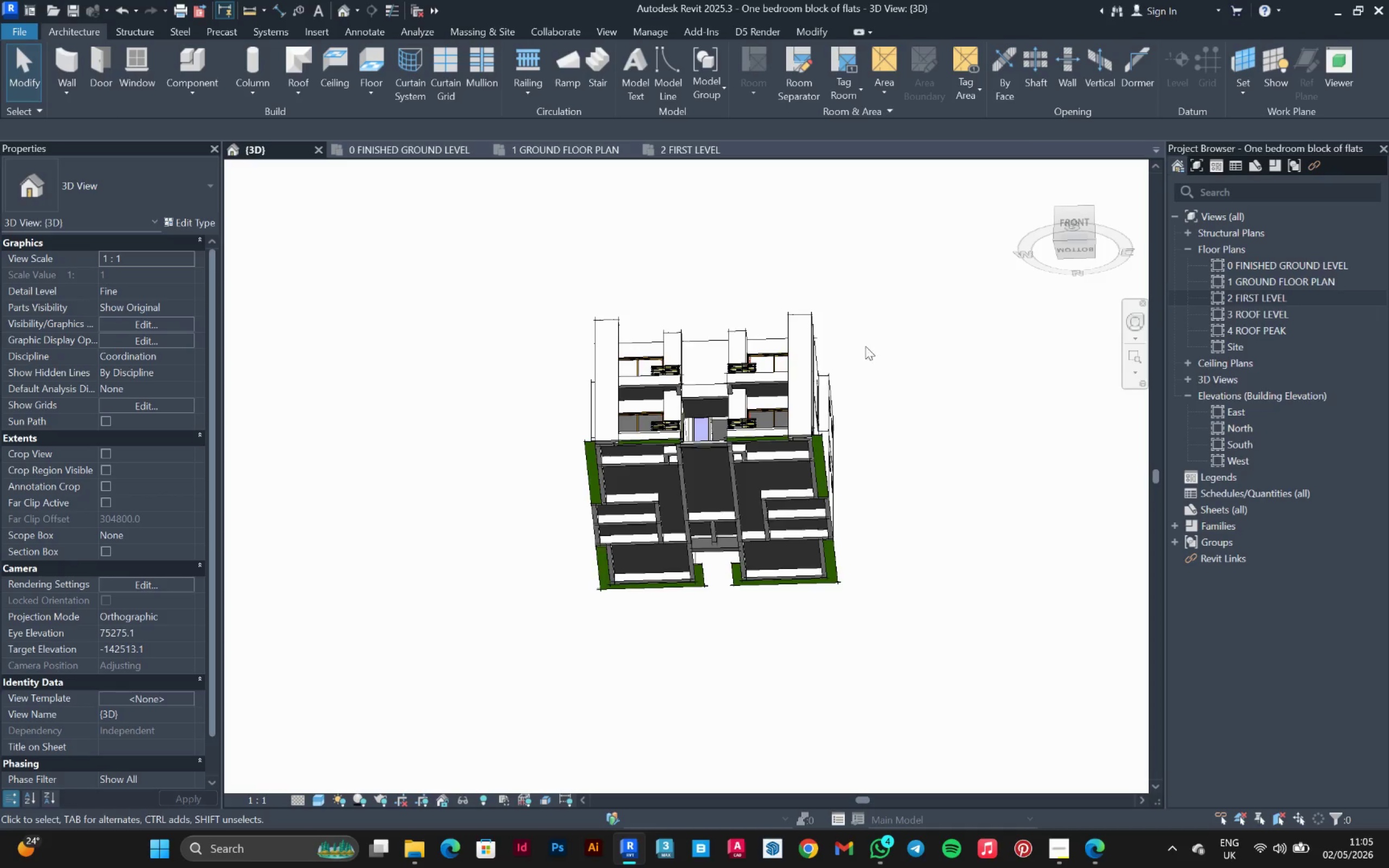 
hold_key(key=ShiftLeft, duration=1.5)
 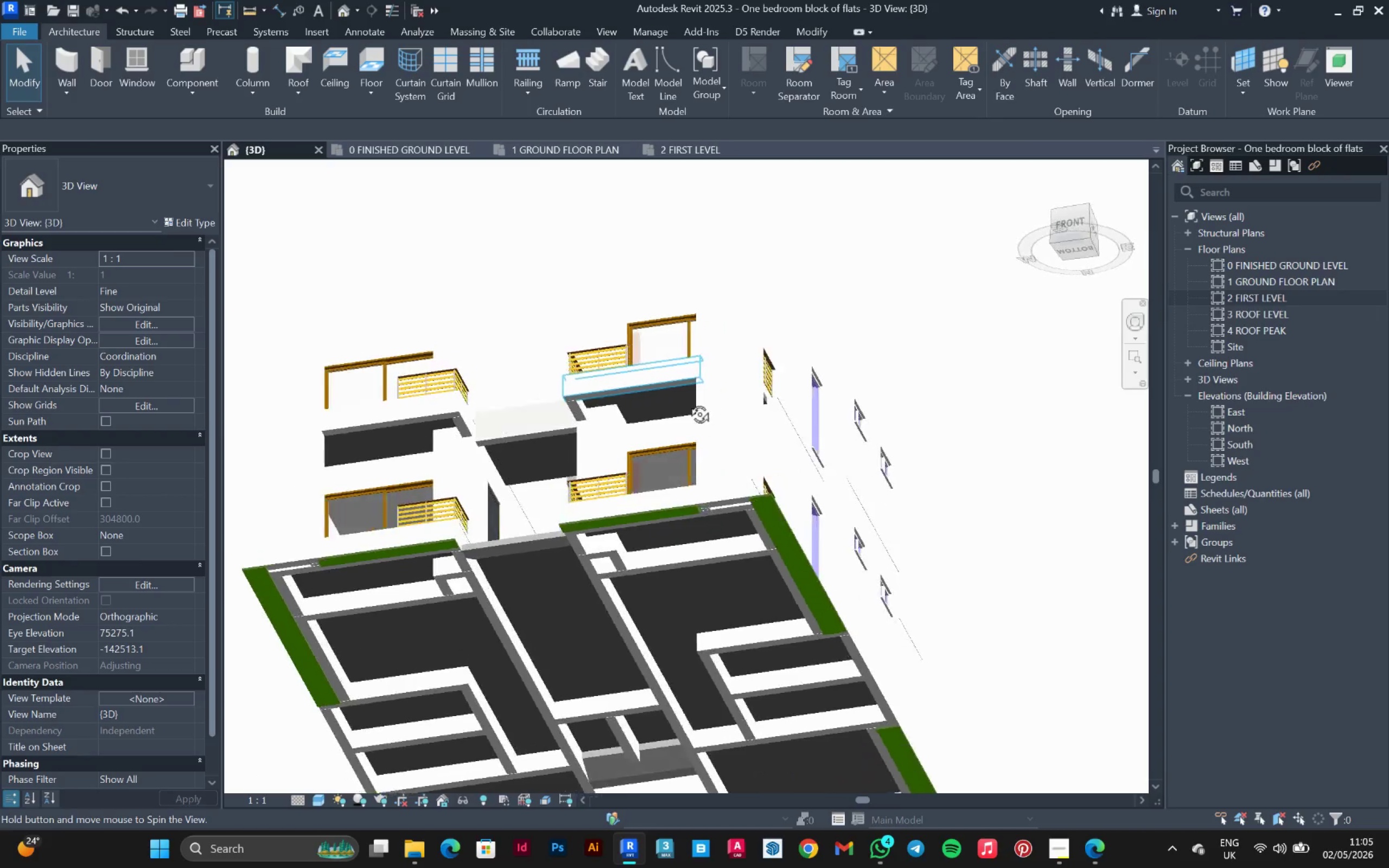 
scroll: coordinate [737, 399], scroll_direction: up, amount: 6.0
 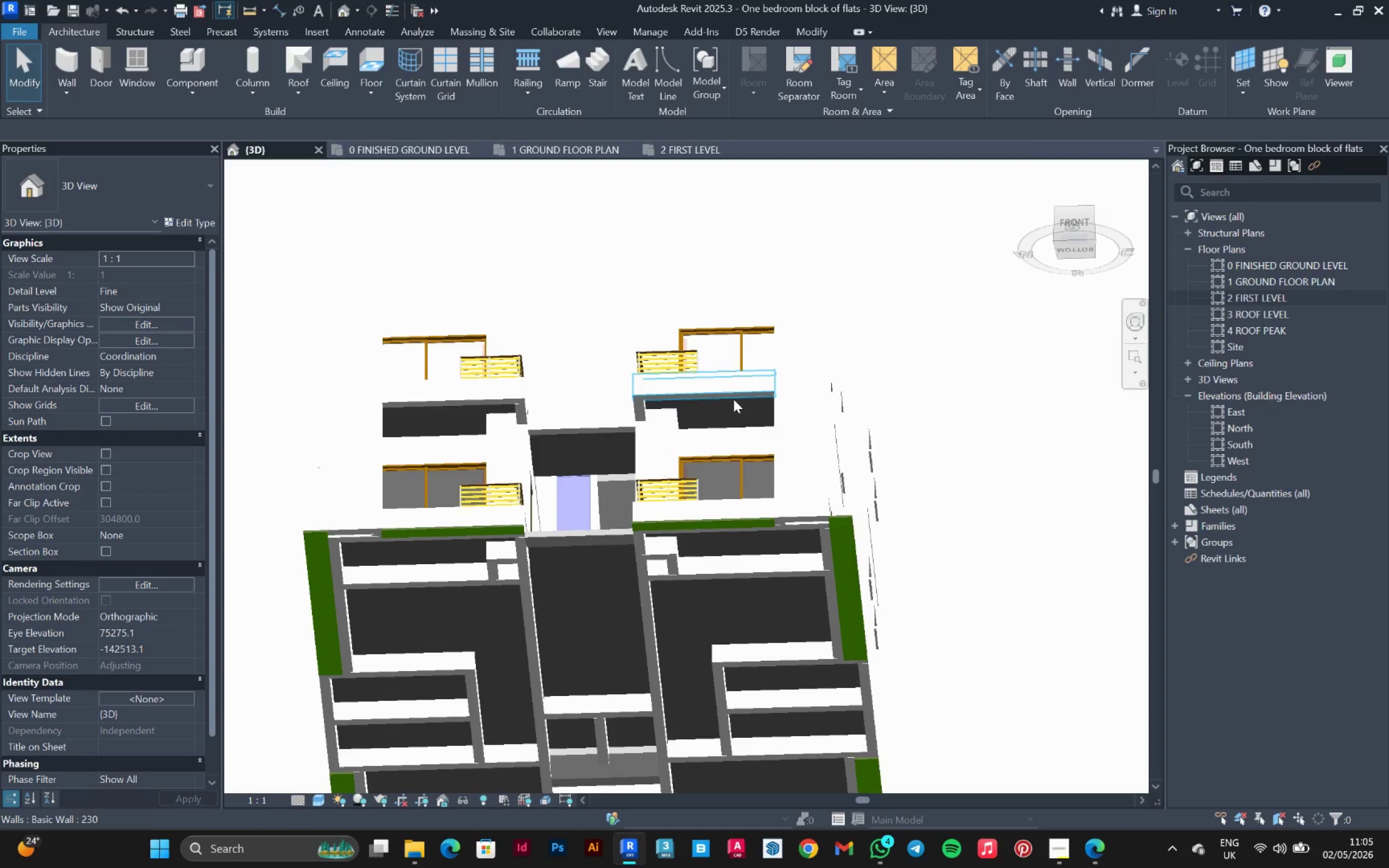 
hold_key(key=ShiftLeft, duration=1.52)
 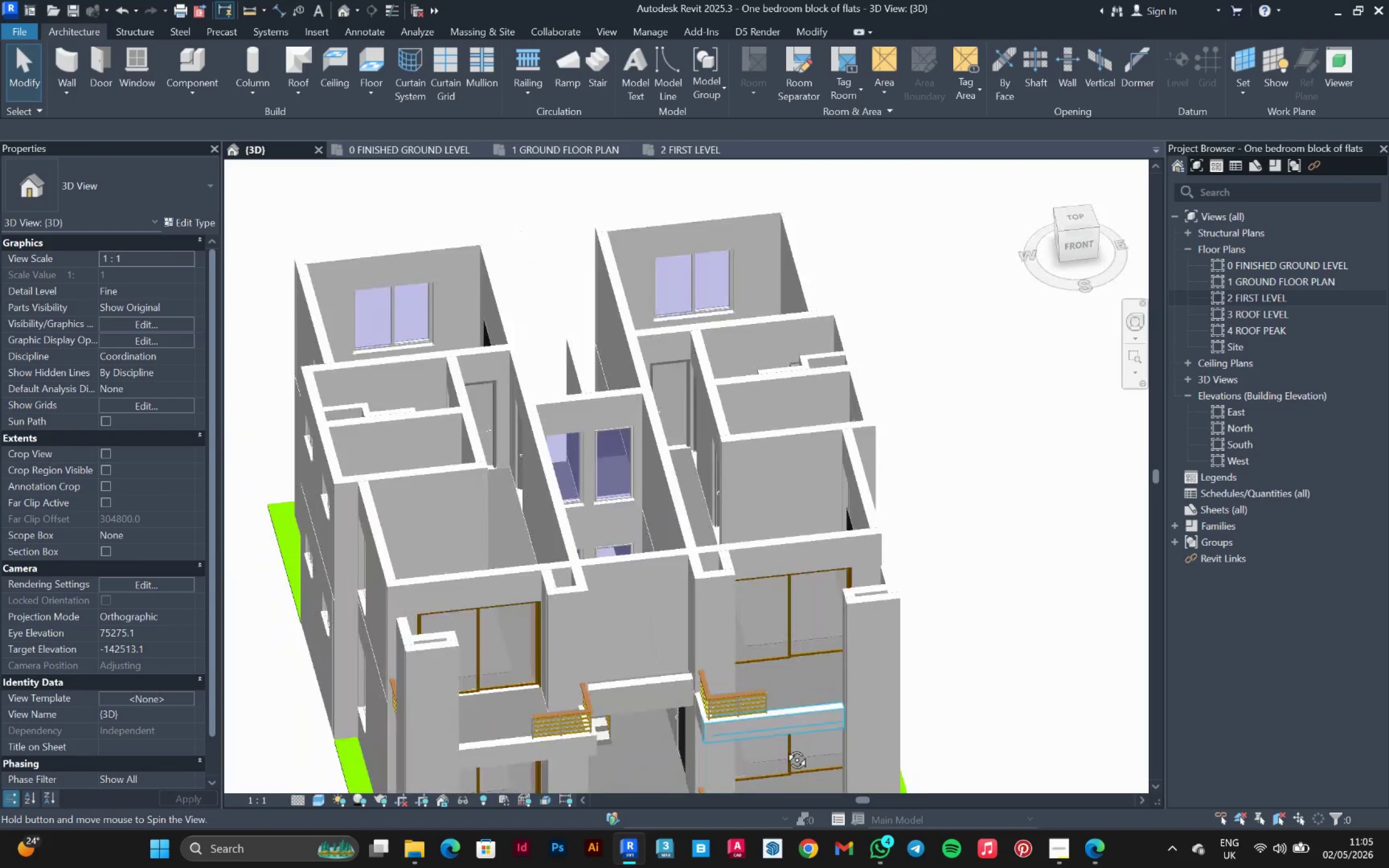 
hold_key(key=ShiftLeft, duration=1.52)
 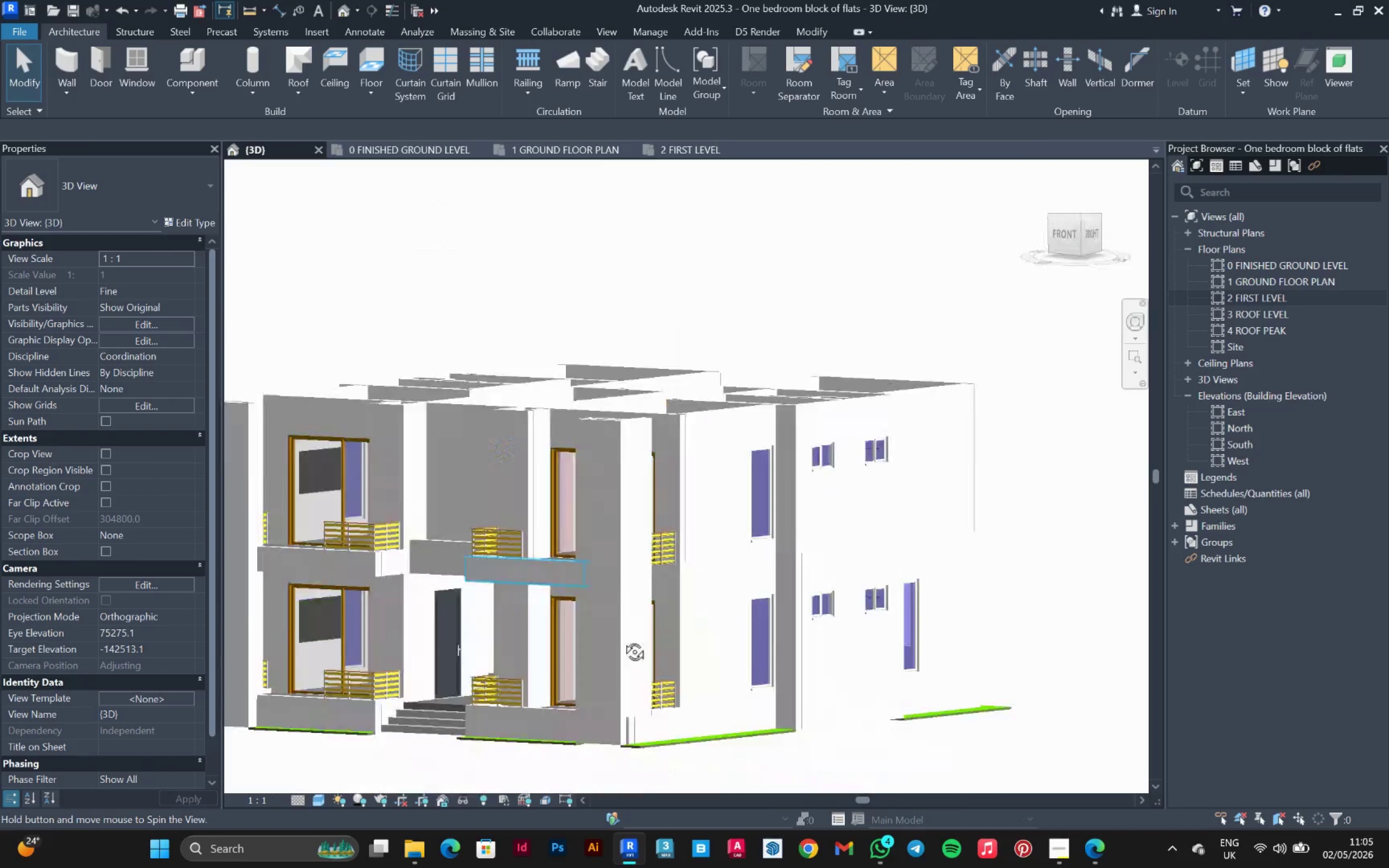 
hold_key(key=ShiftLeft, duration=1.05)
 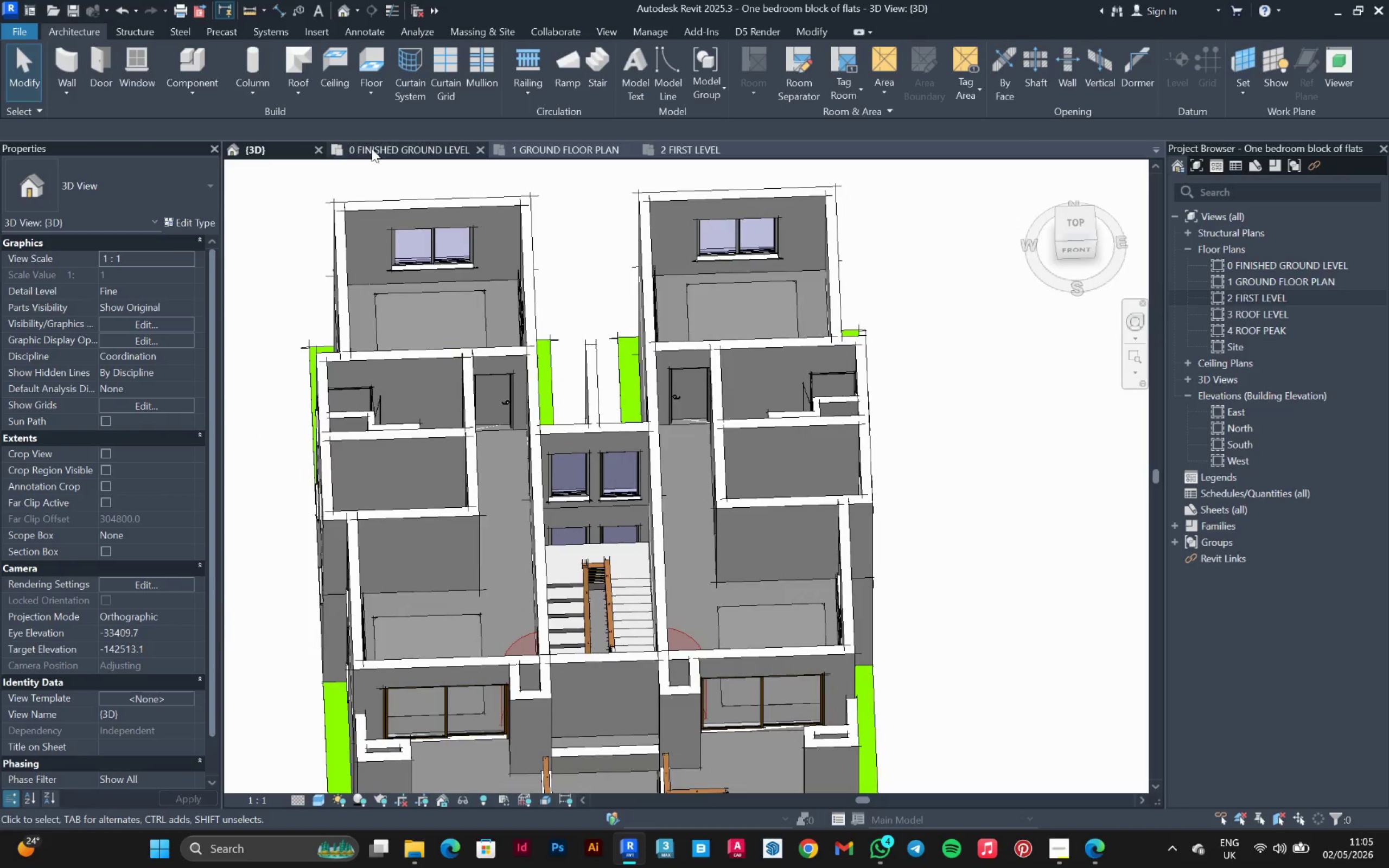 
left_click([373, 149])
 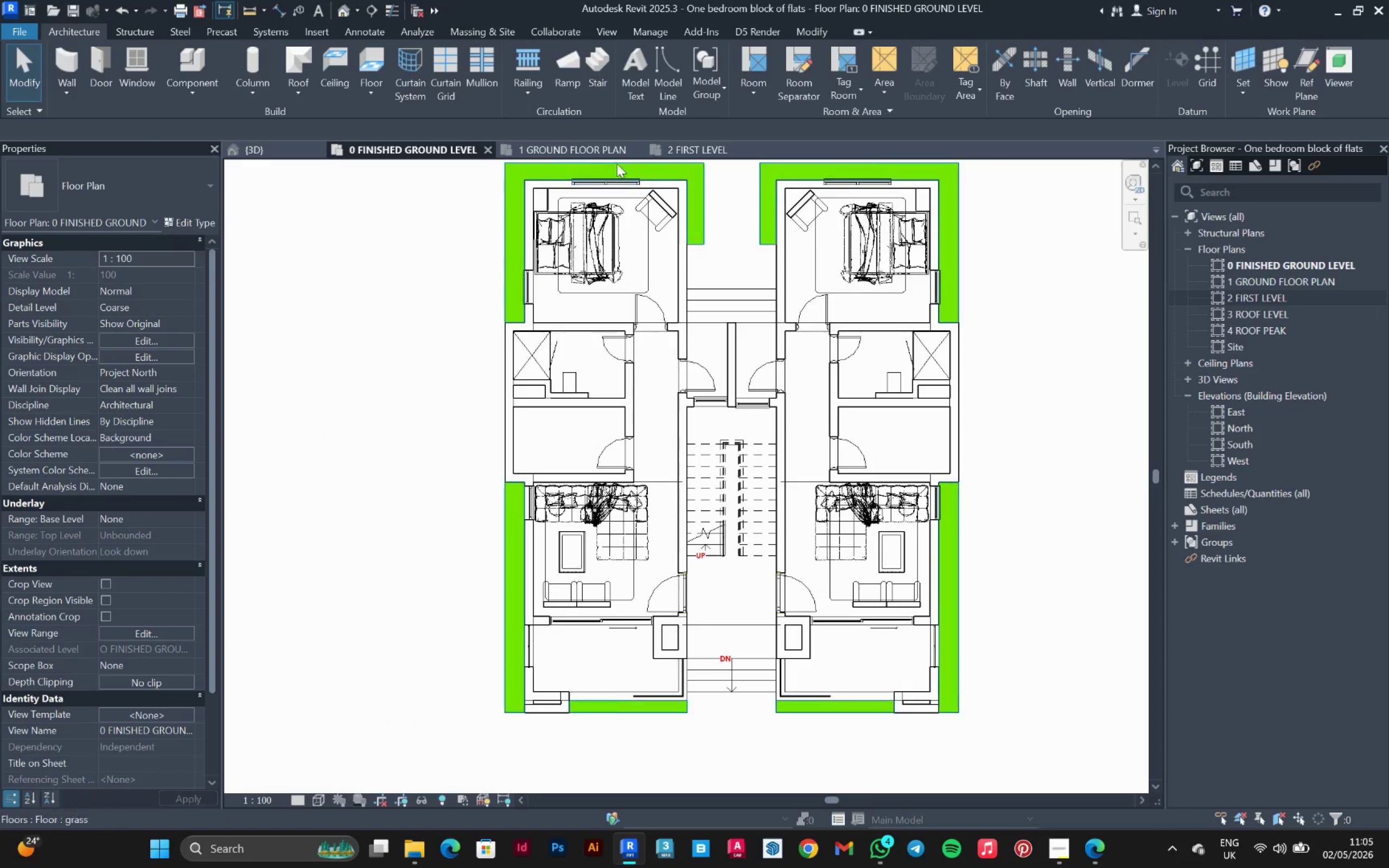 
left_click([566, 146])
 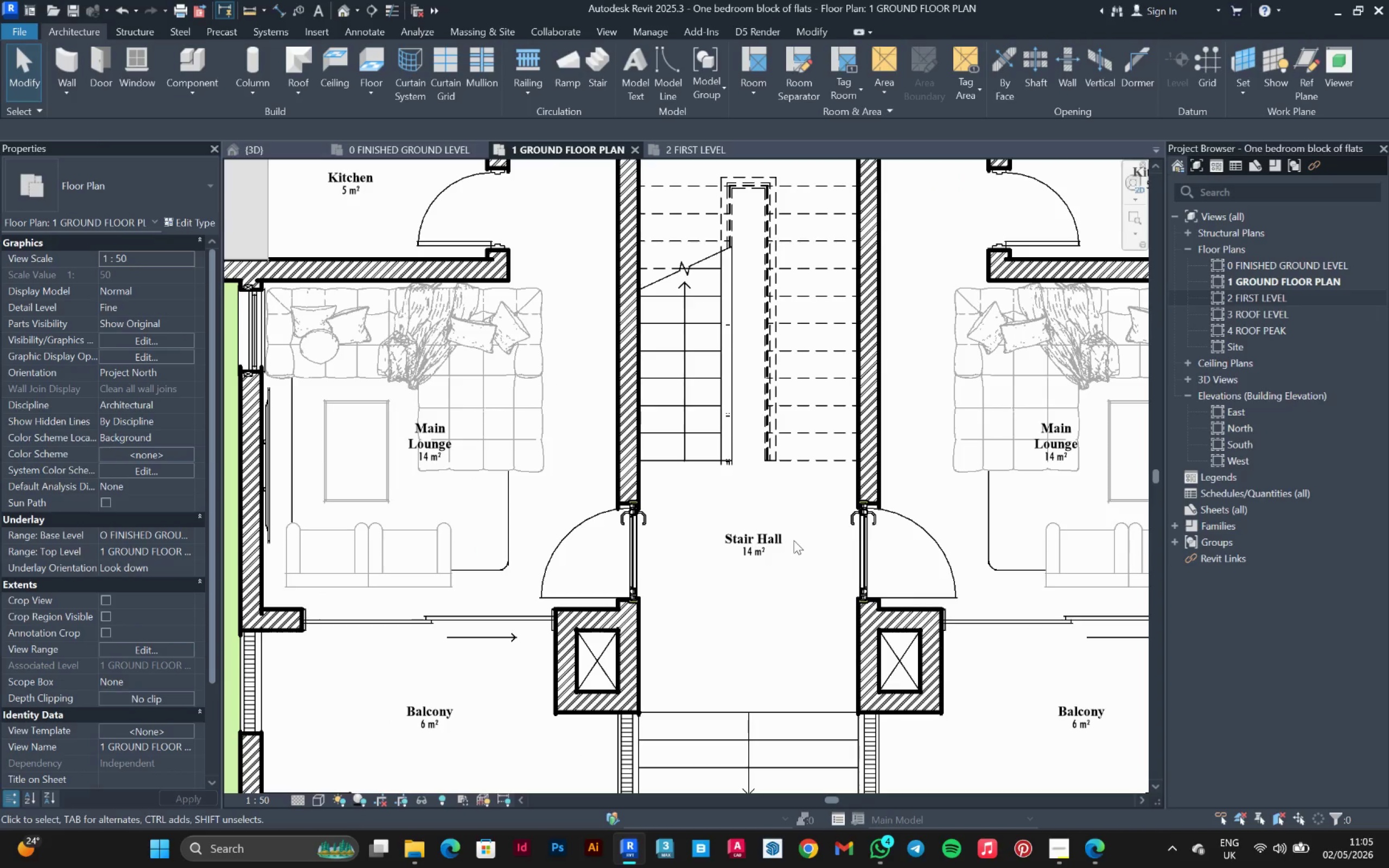 
scroll: coordinate [796, 532], scroll_direction: down, amount: 1.0
 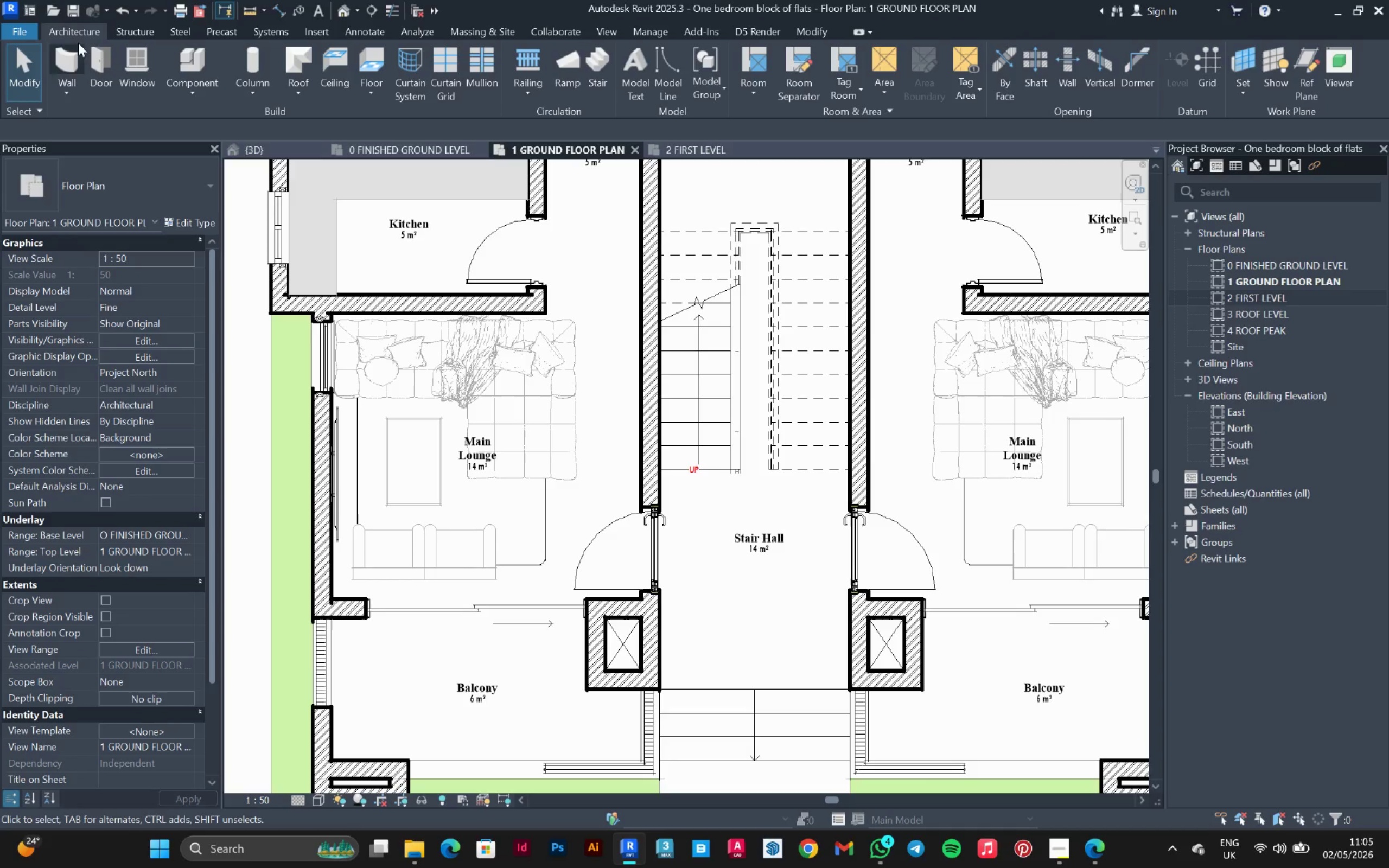 
left_click([71, 56])
 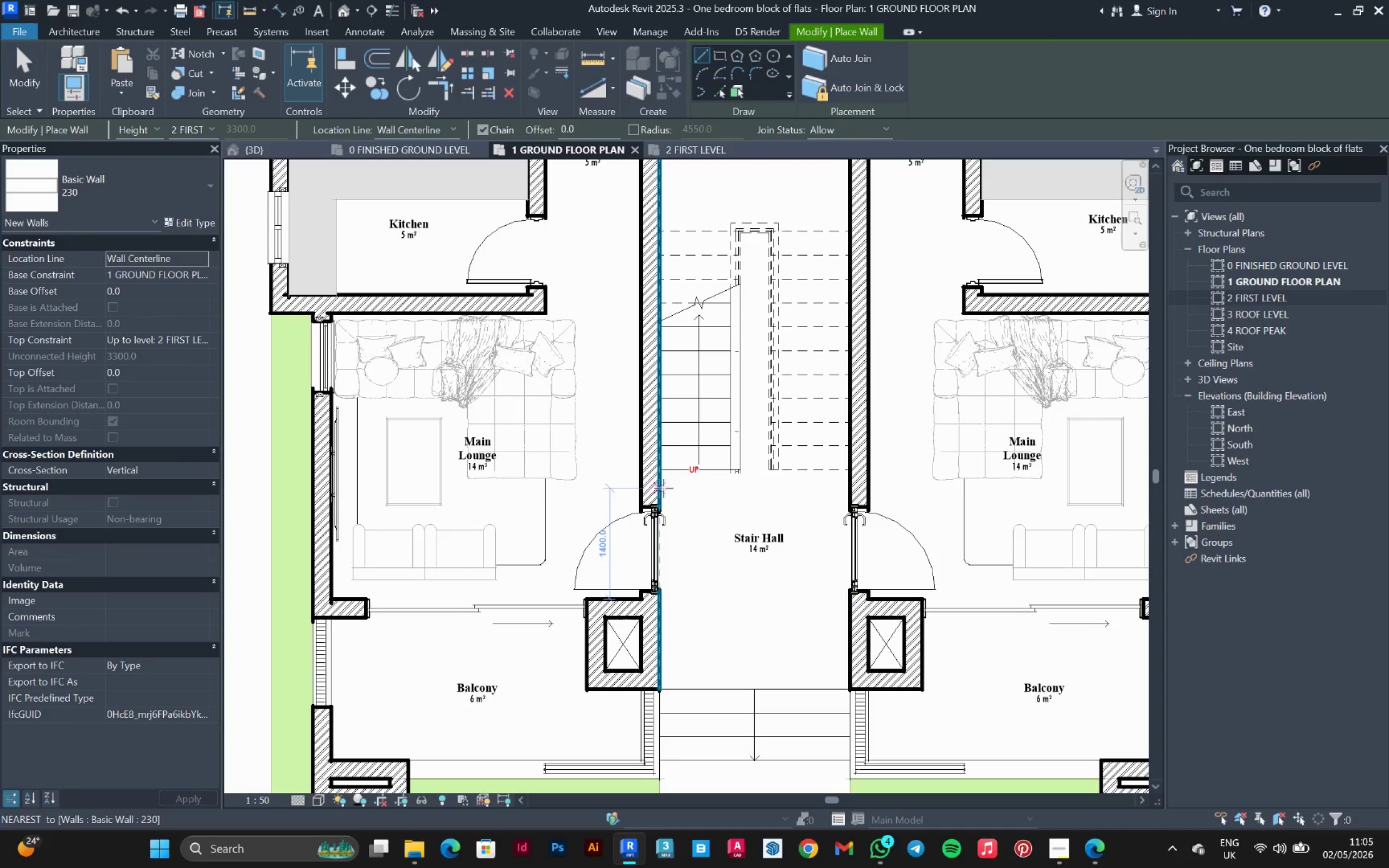 
left_click([664, 488])
 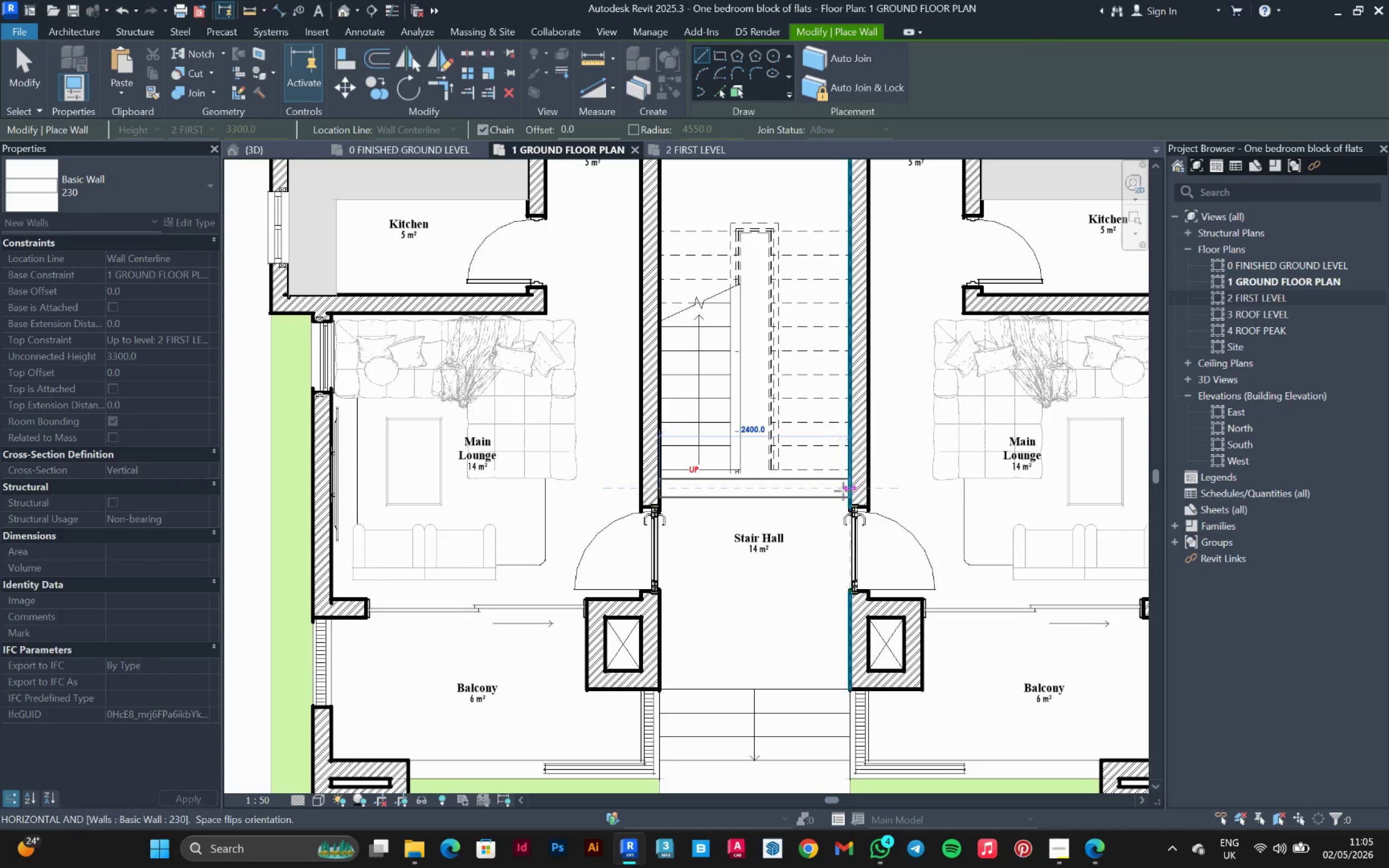 
left_click([844, 491])
 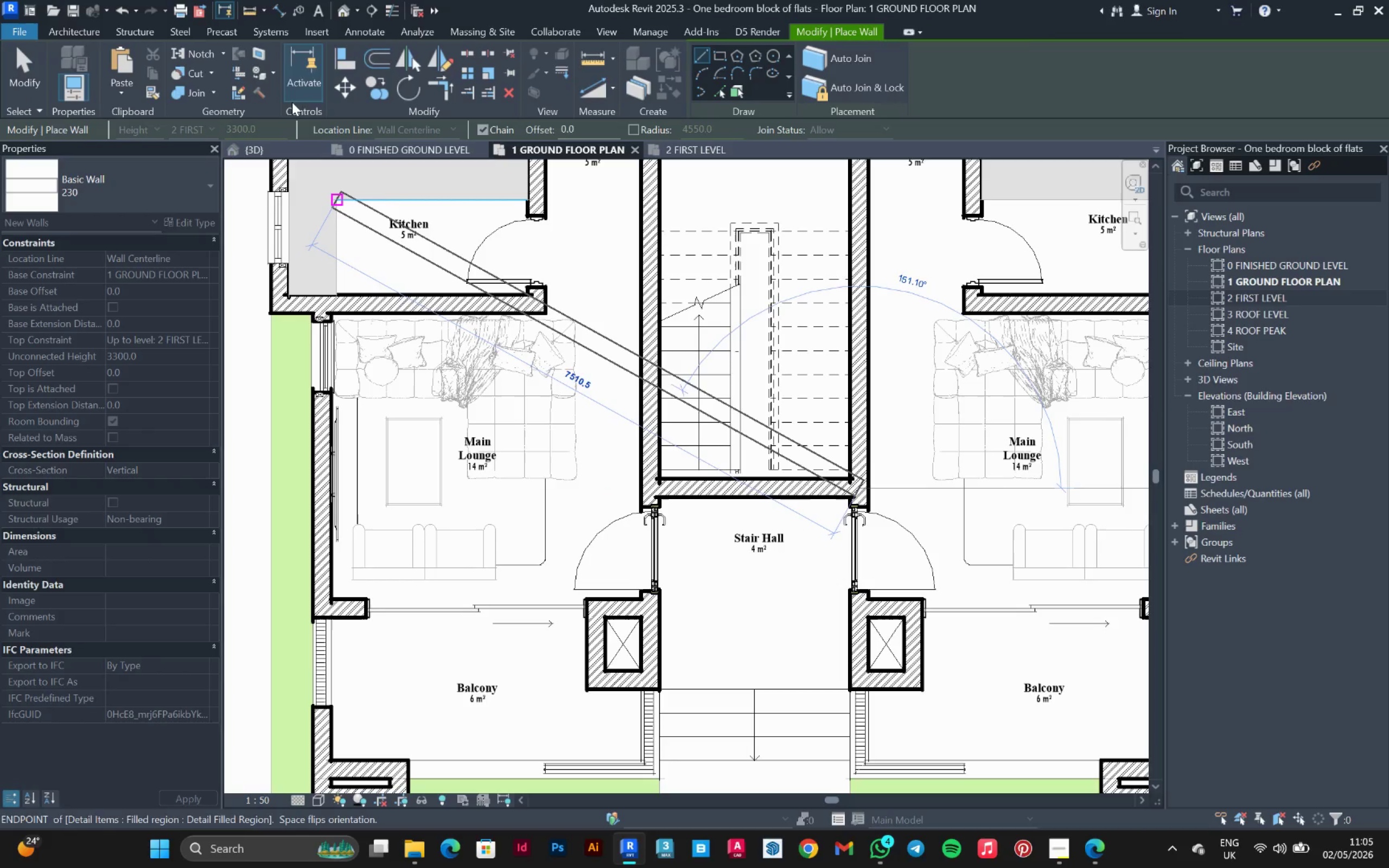 
key(Escape)
 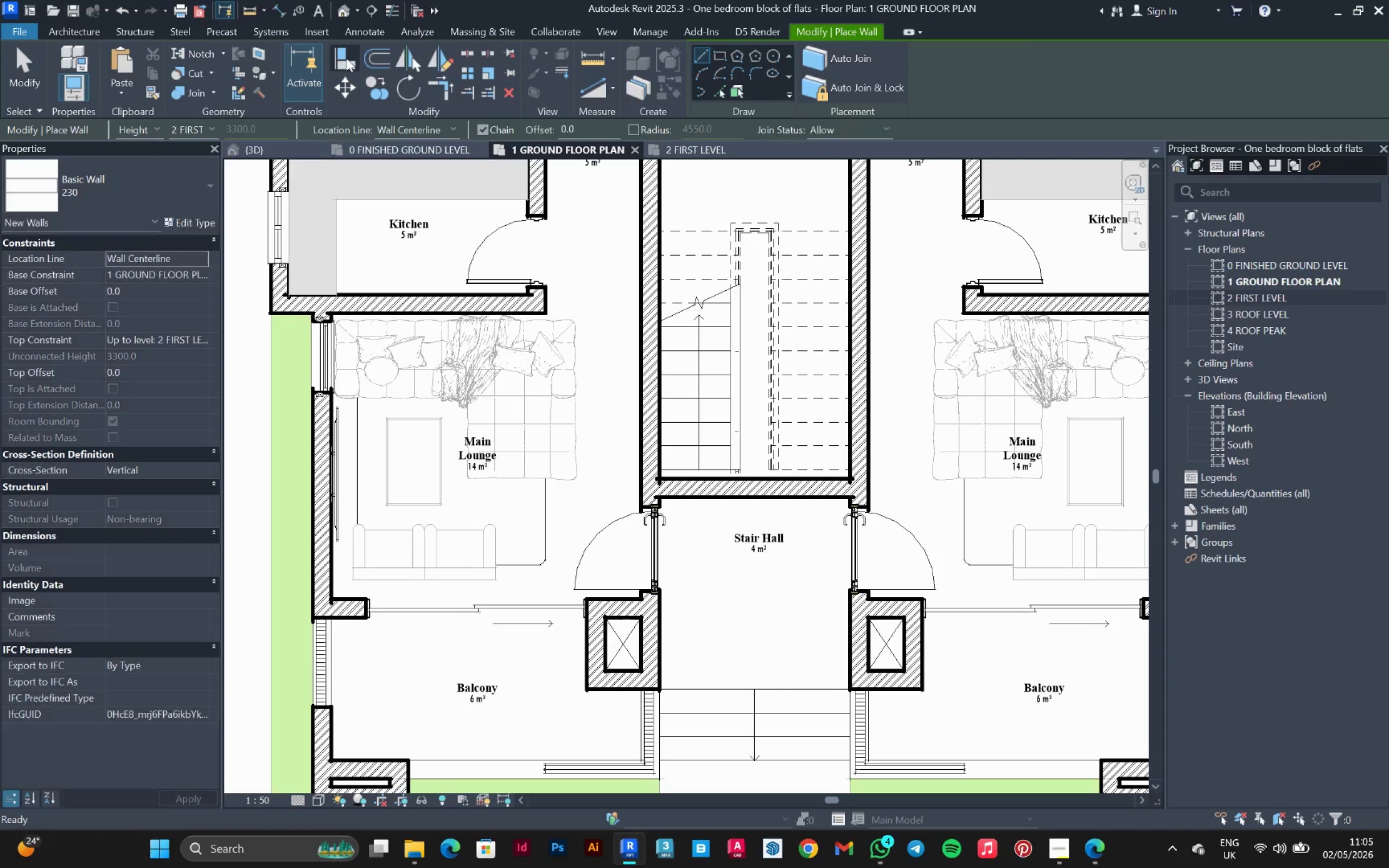 
left_click([346, 58])
 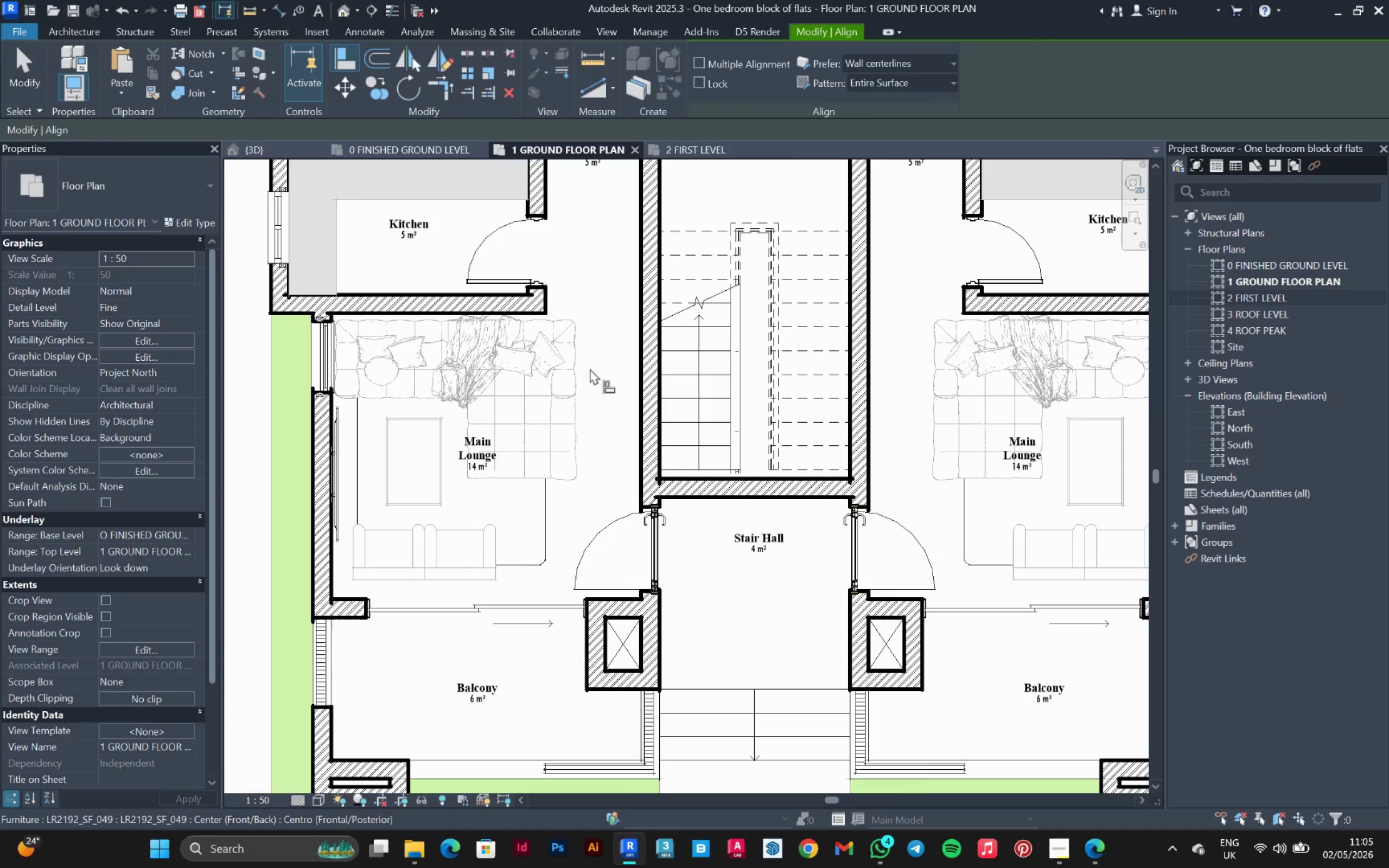 
scroll: coordinate [695, 468], scroll_direction: up, amount: 2.0
 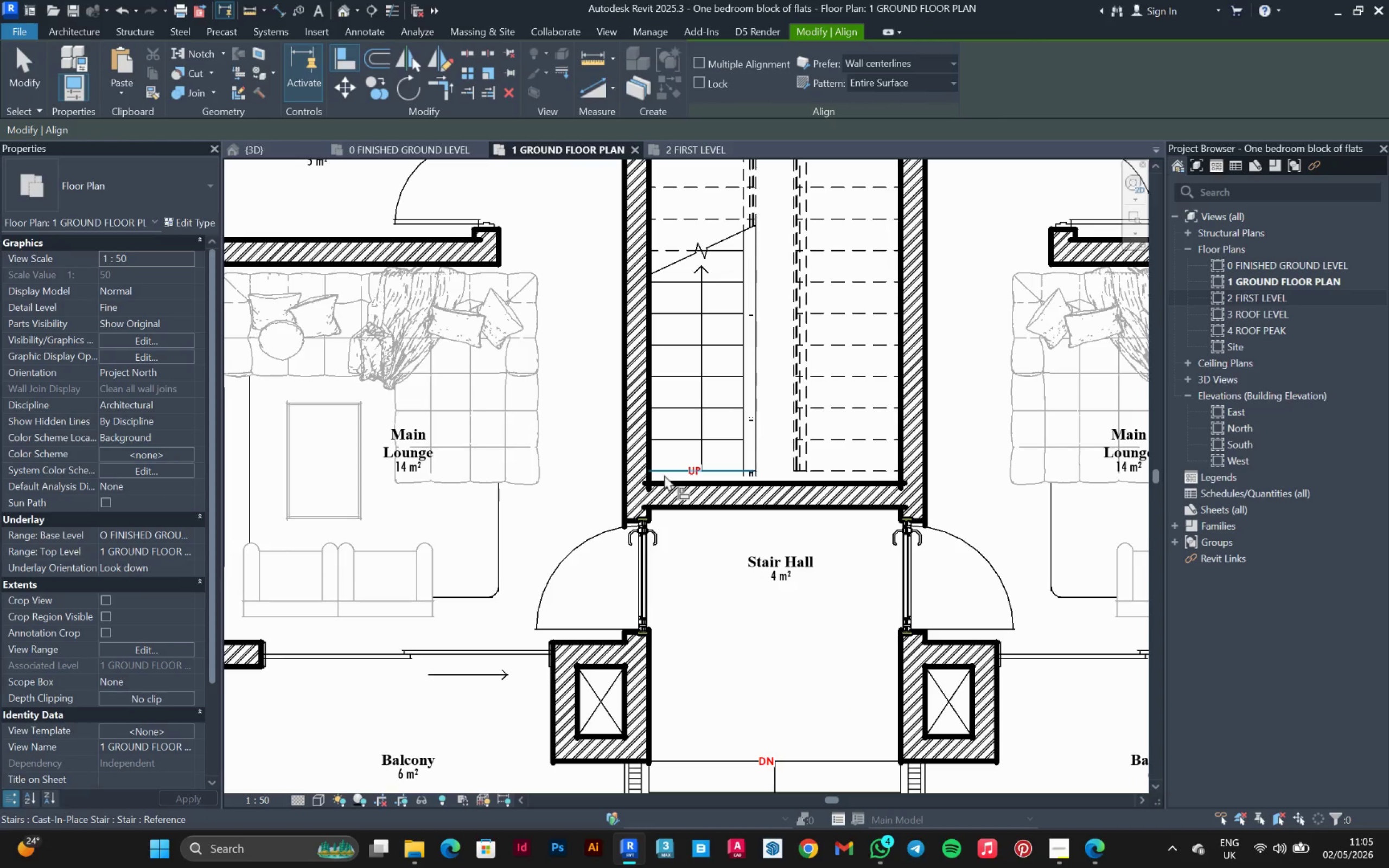 
left_click([664, 475])
 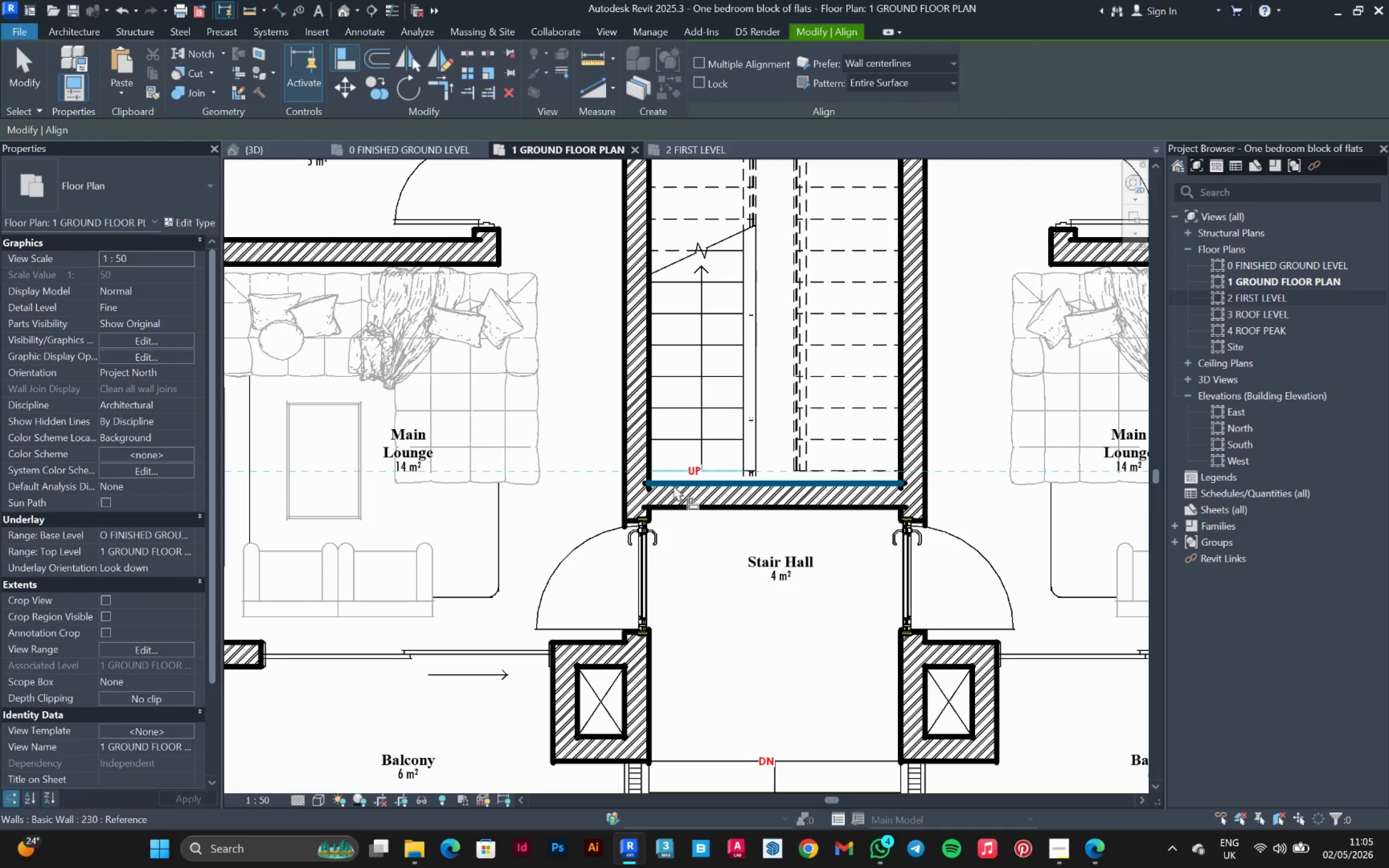 
left_click([673, 485])
 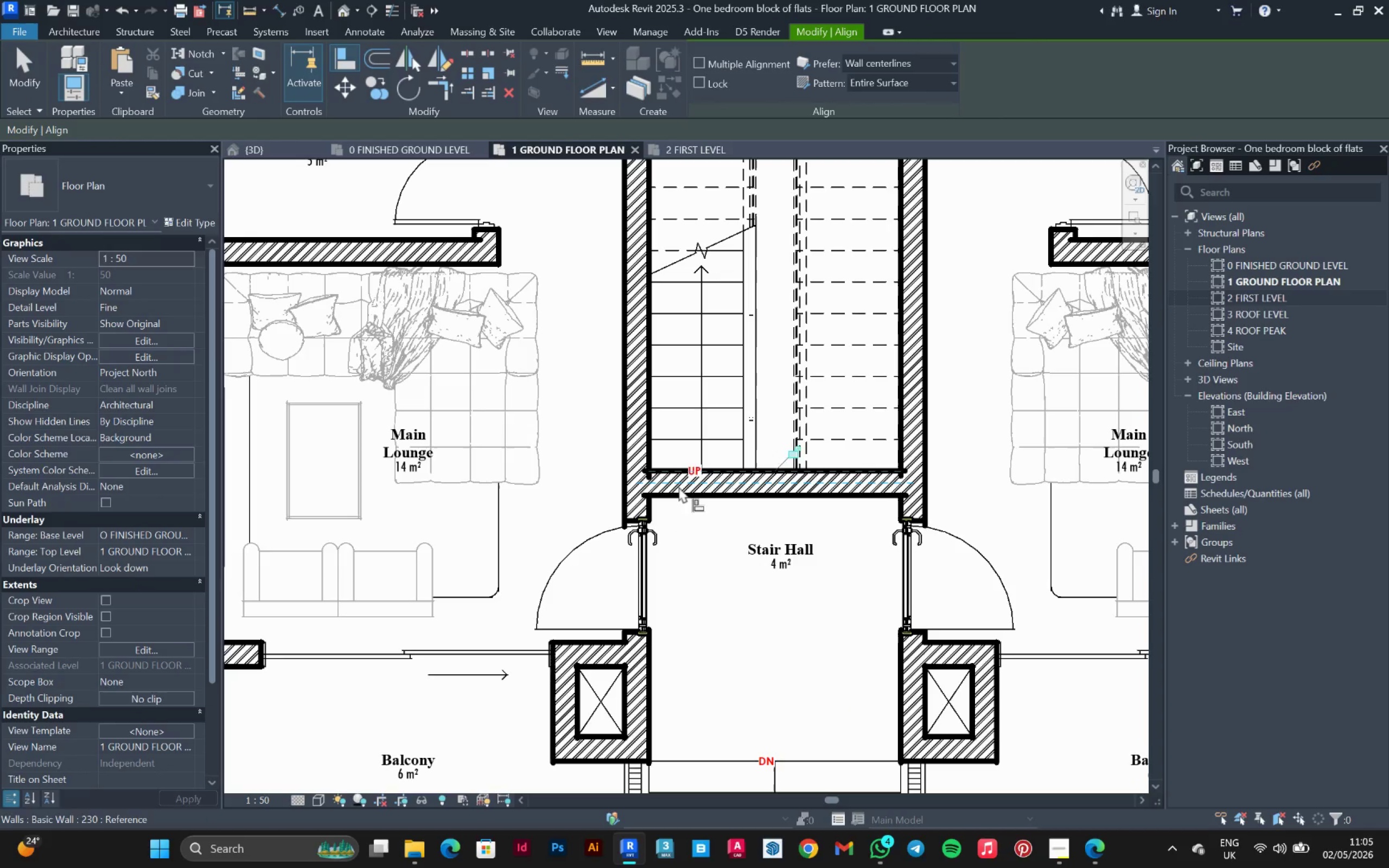 
key(Escape)
 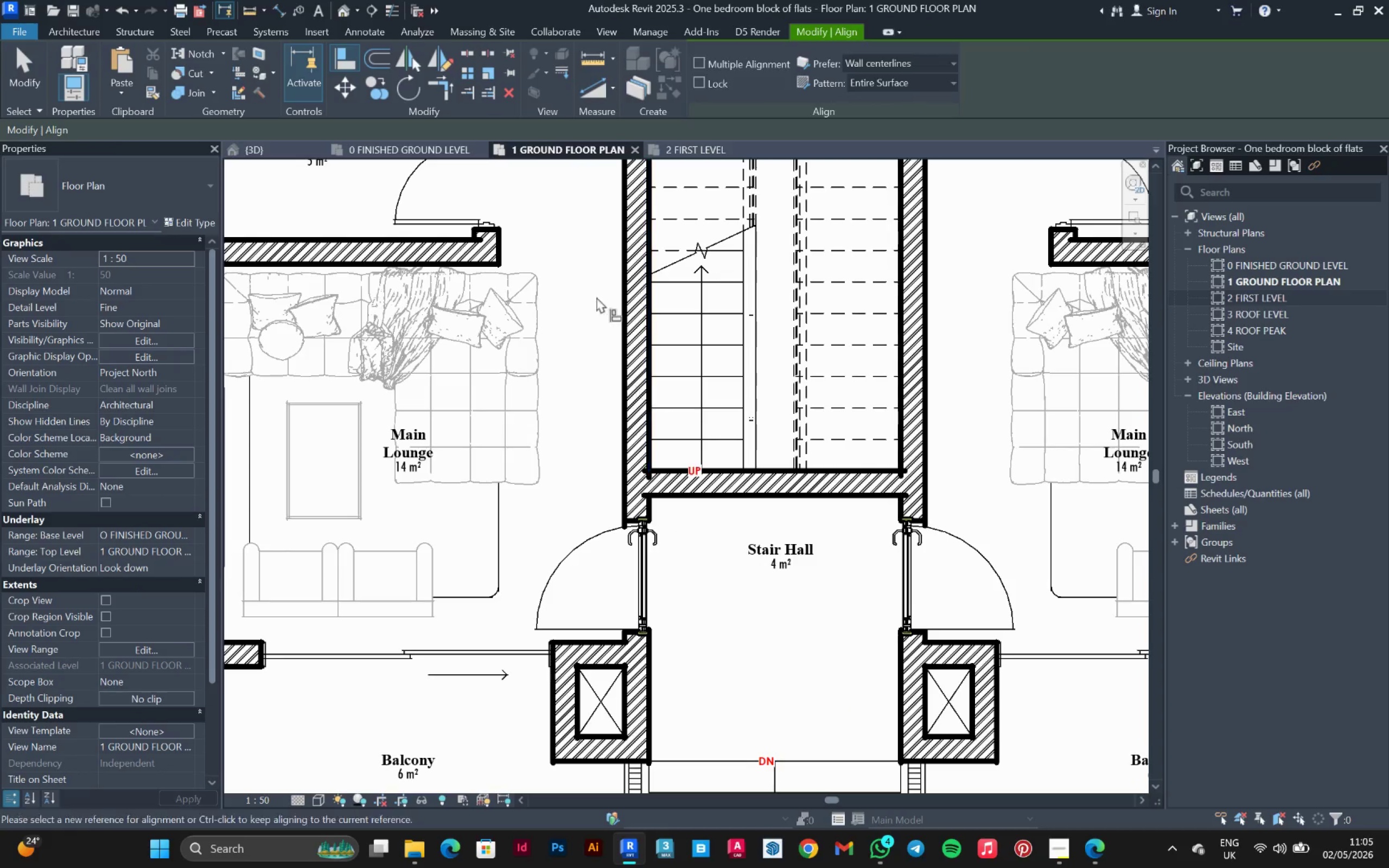 
key(Escape)
 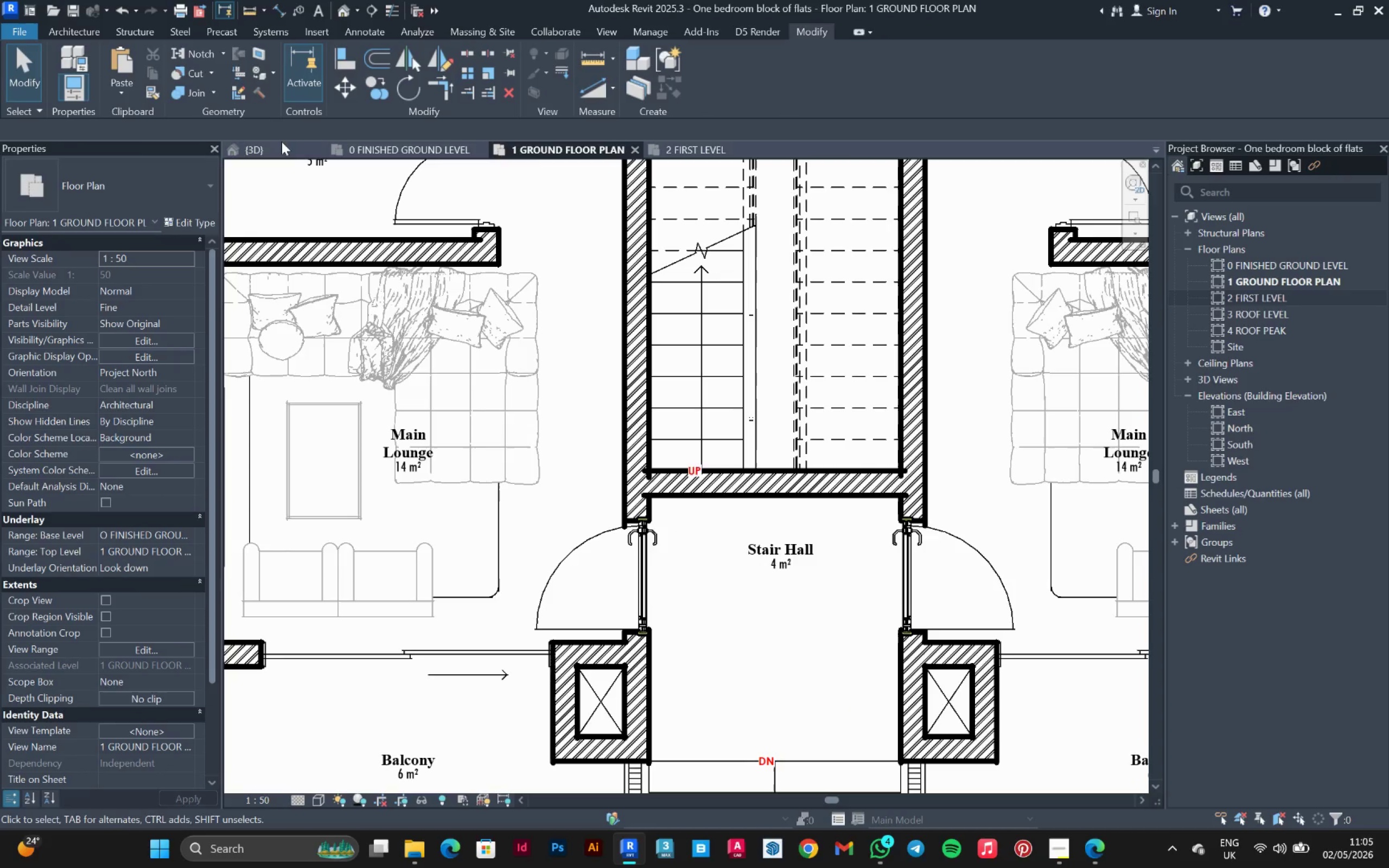 
left_click([279, 146])
 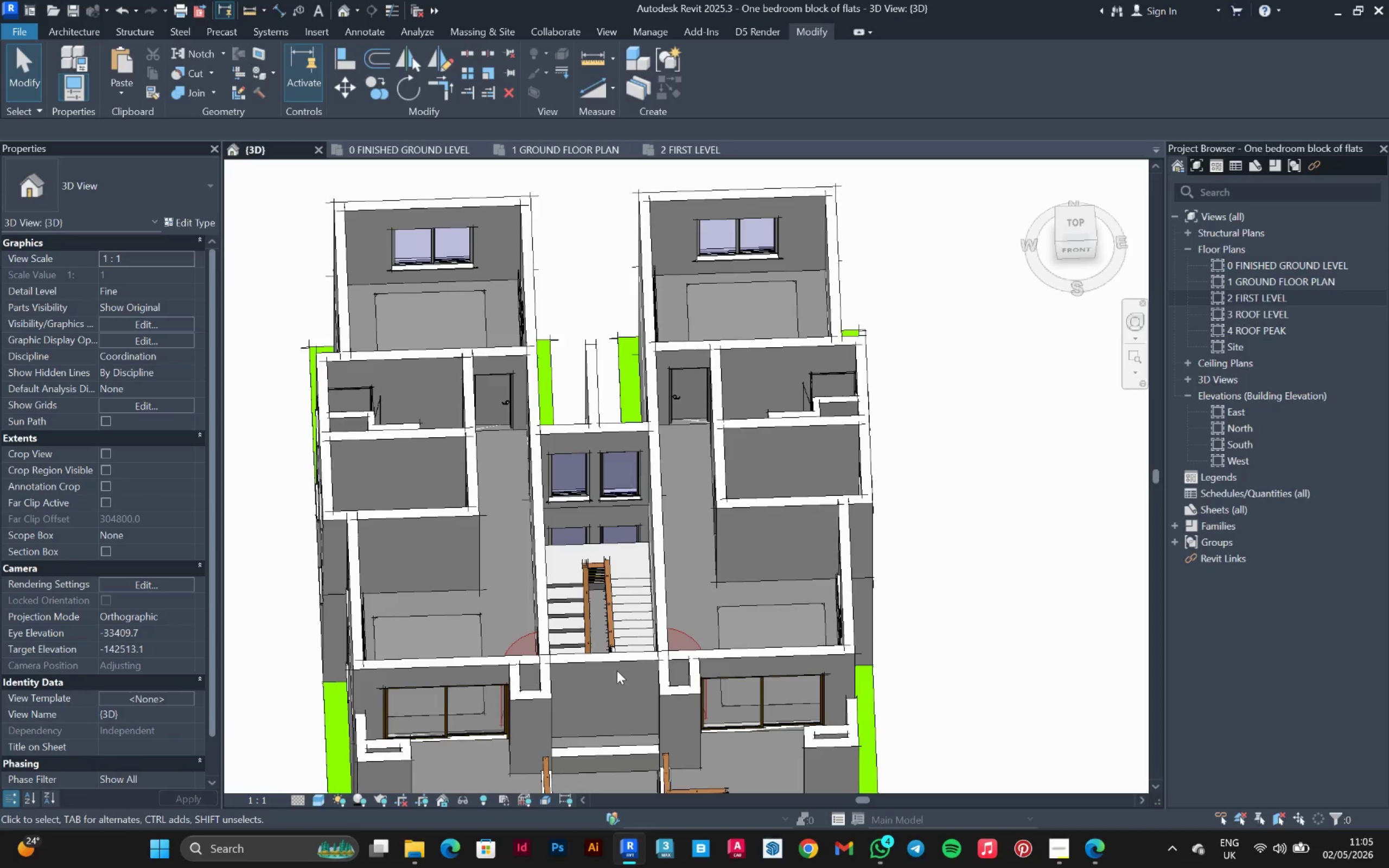 
left_click([619, 663])
 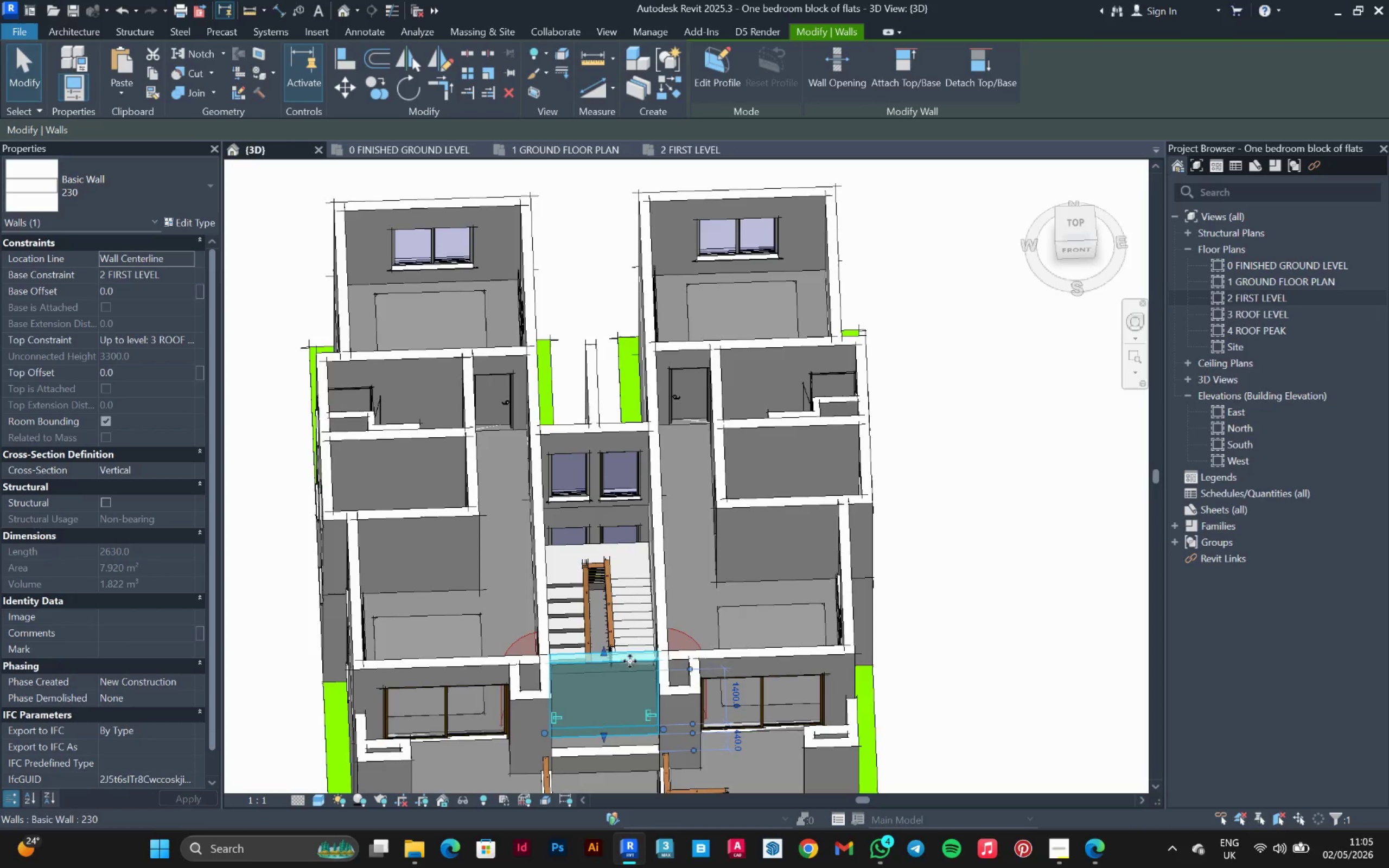 
hold_key(key=ShiftLeft, duration=1.5)
 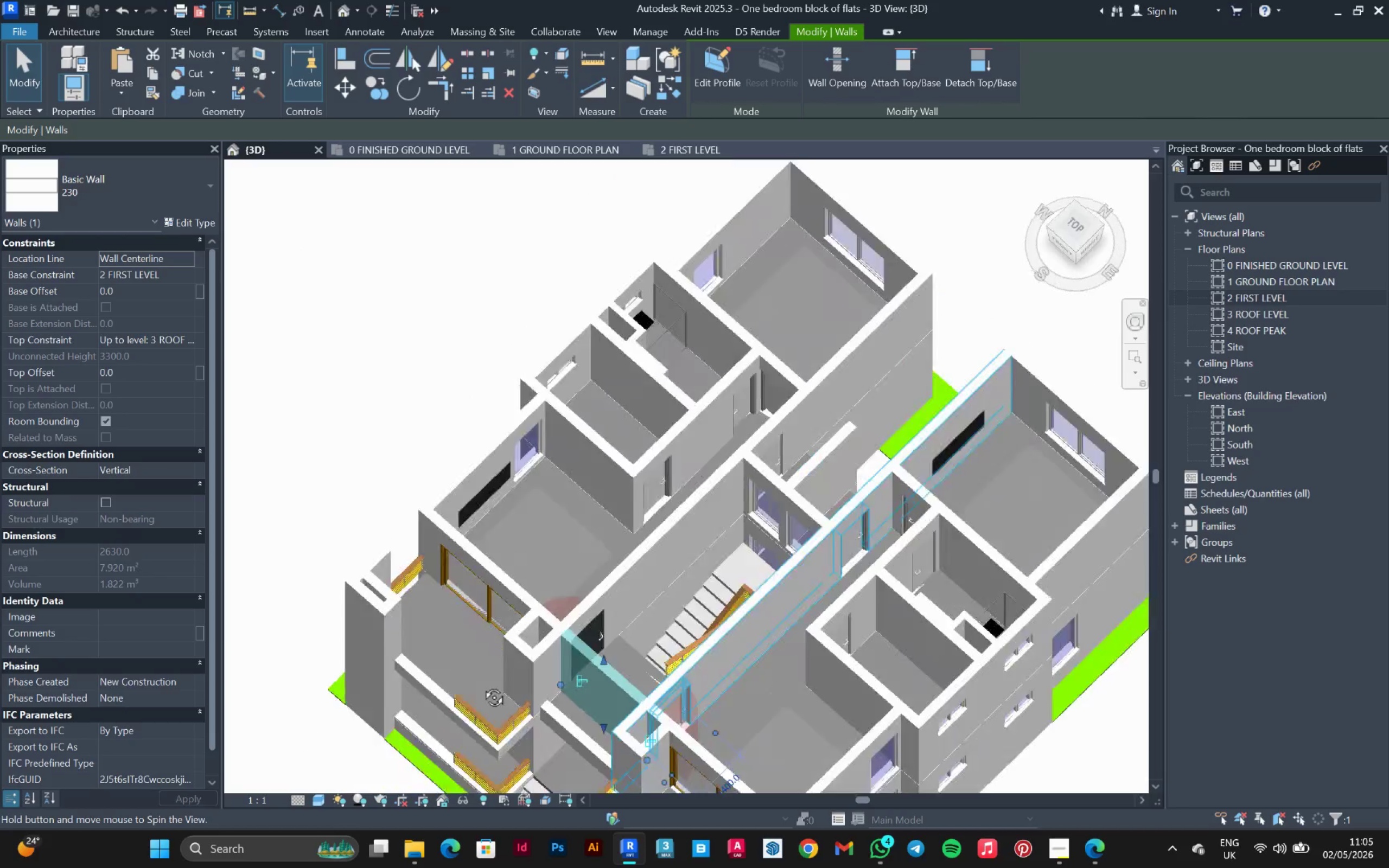 
hold_key(key=ShiftLeft, duration=0.98)
 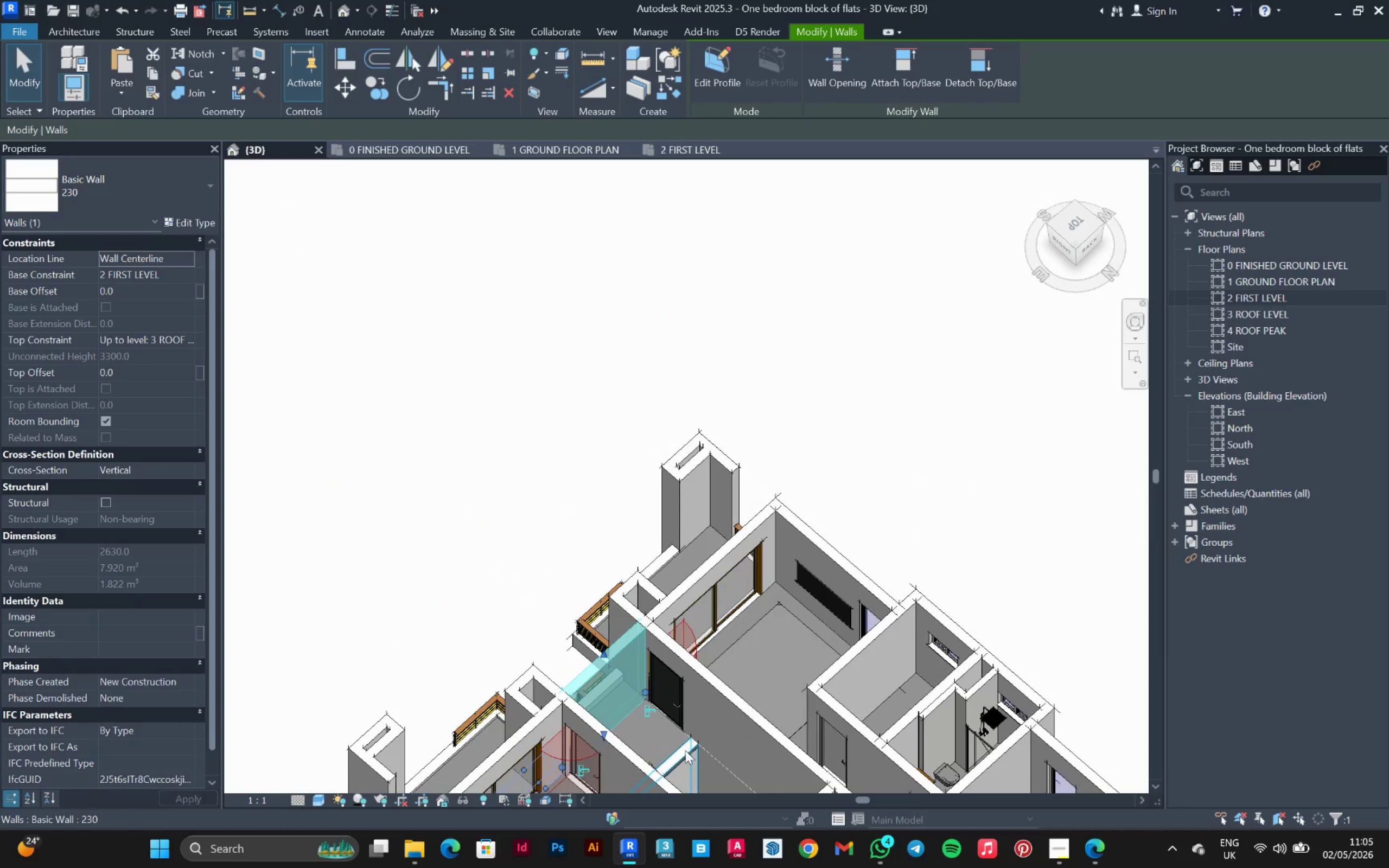 
left_click([685, 751])
 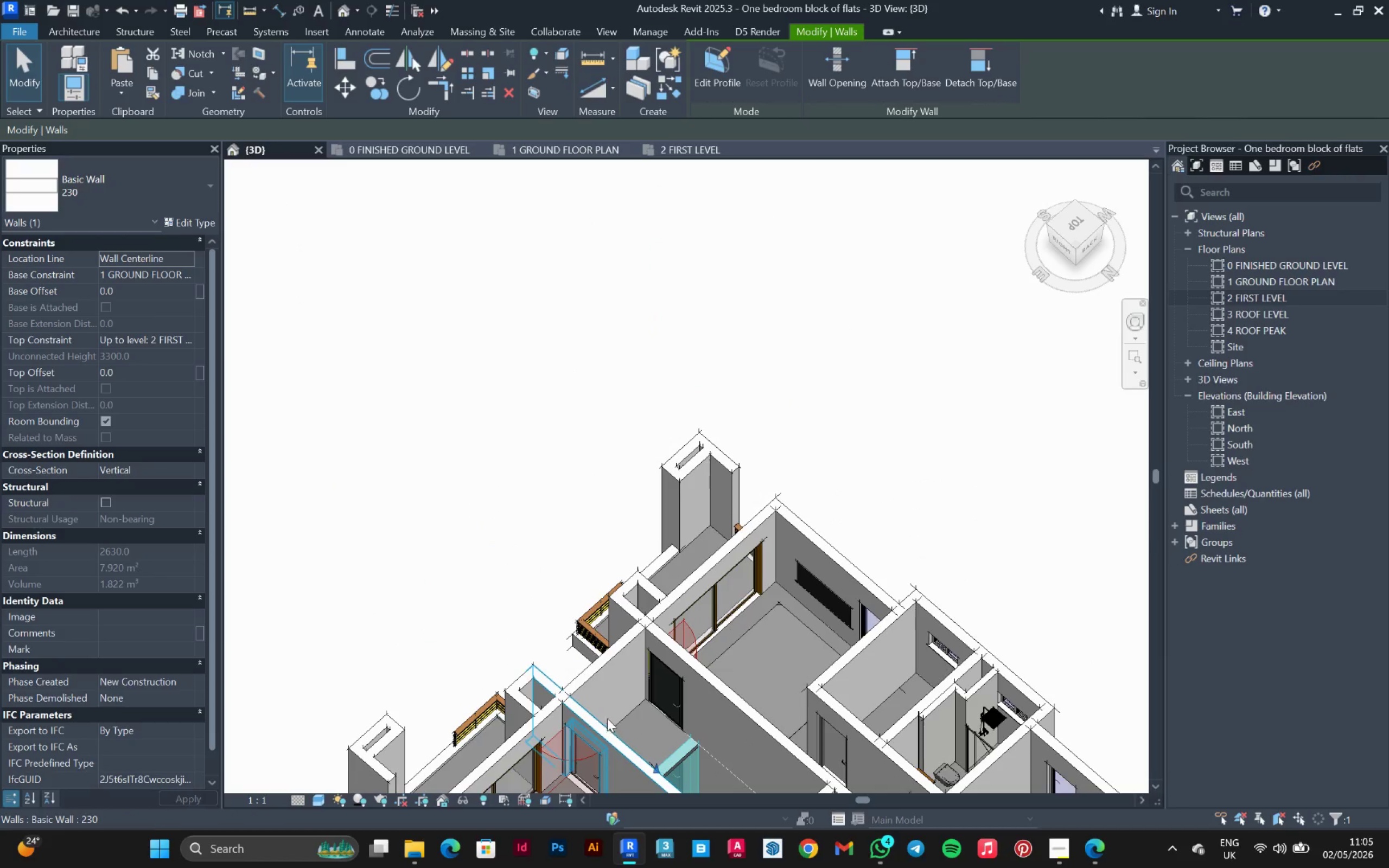 
hold_key(key=ShiftLeft, duration=1.52)
 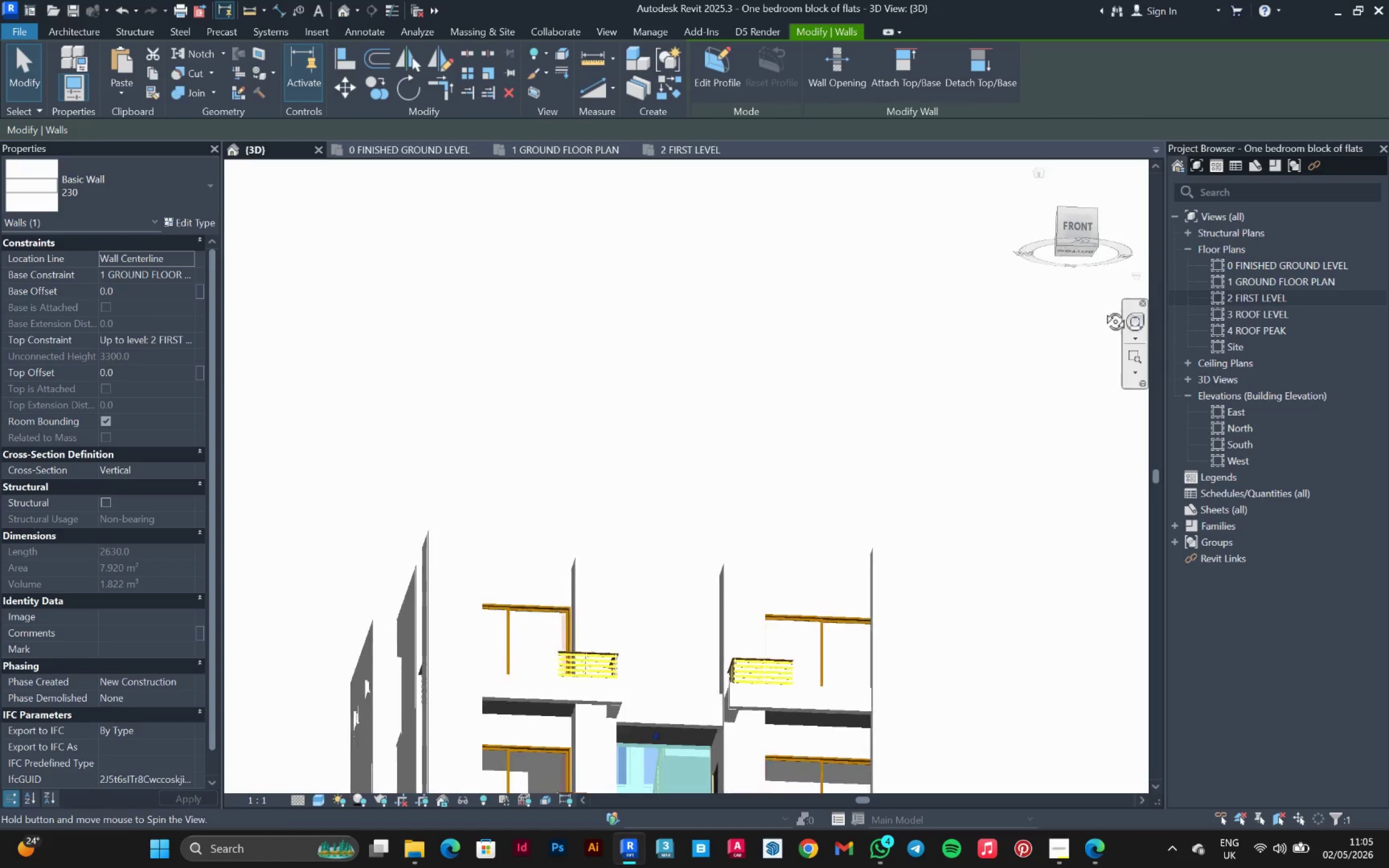 
key(Shift+ShiftLeft)
 